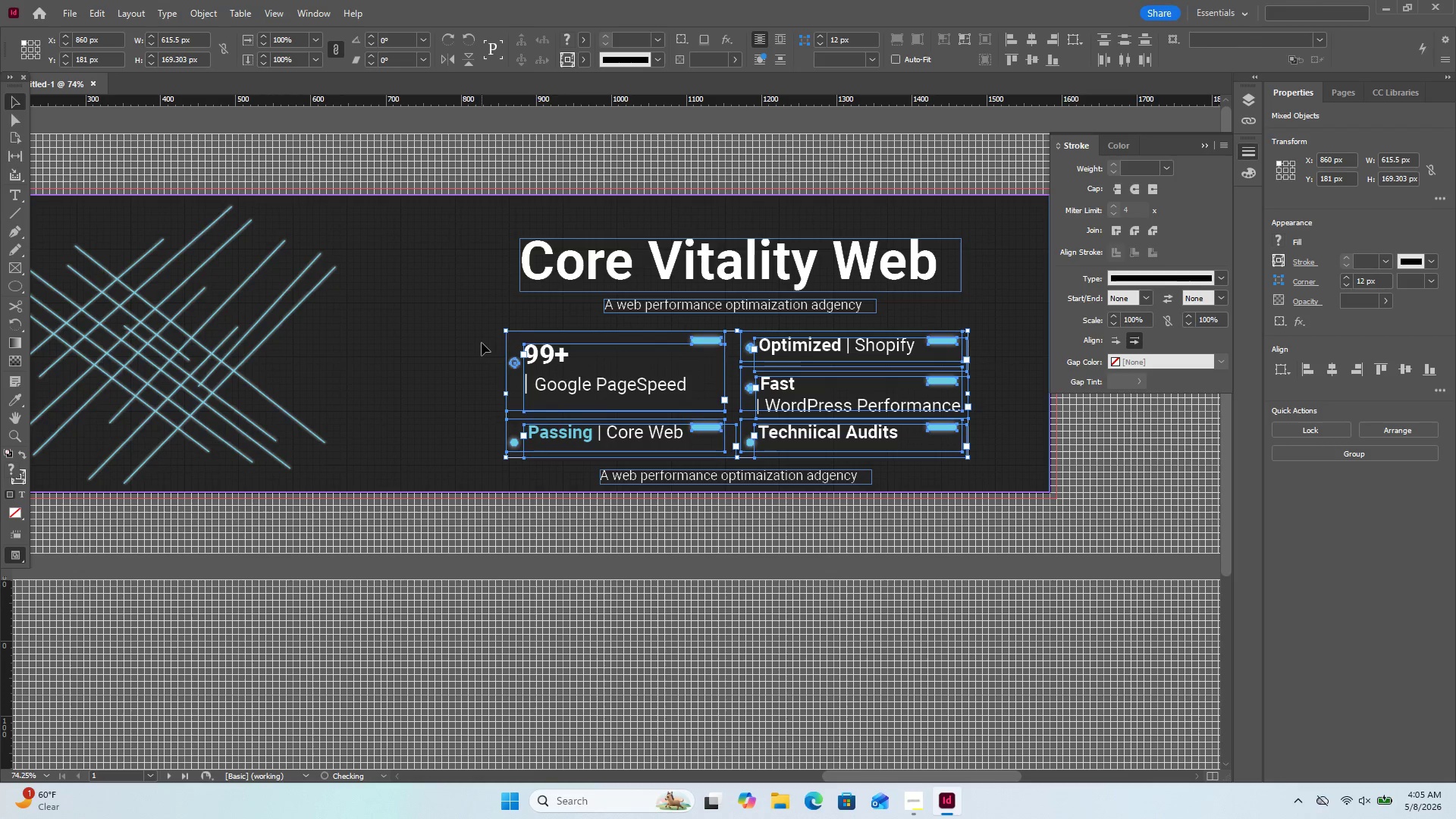 
key(ArrowUp)
 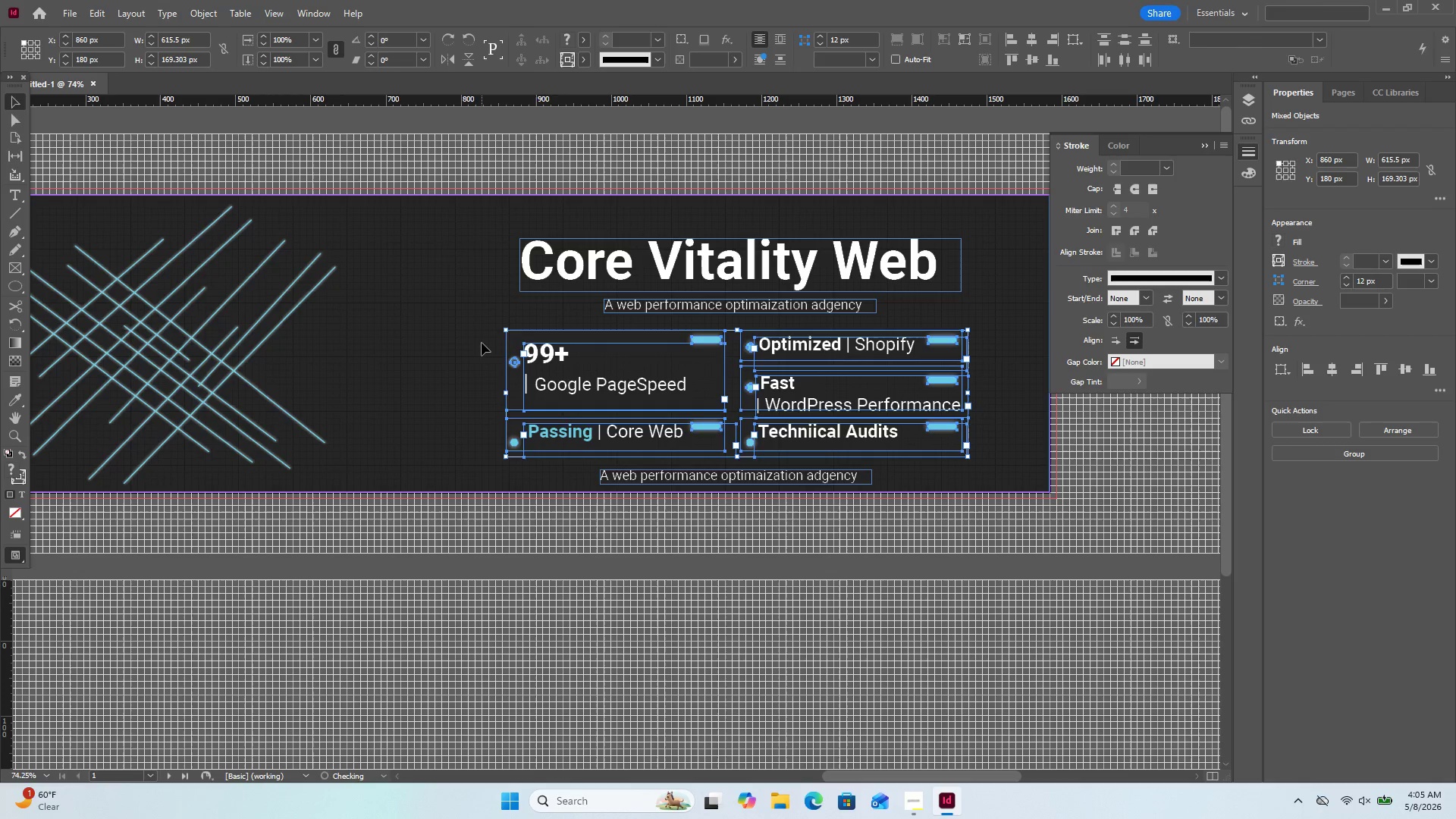 
key(ArrowUp)
 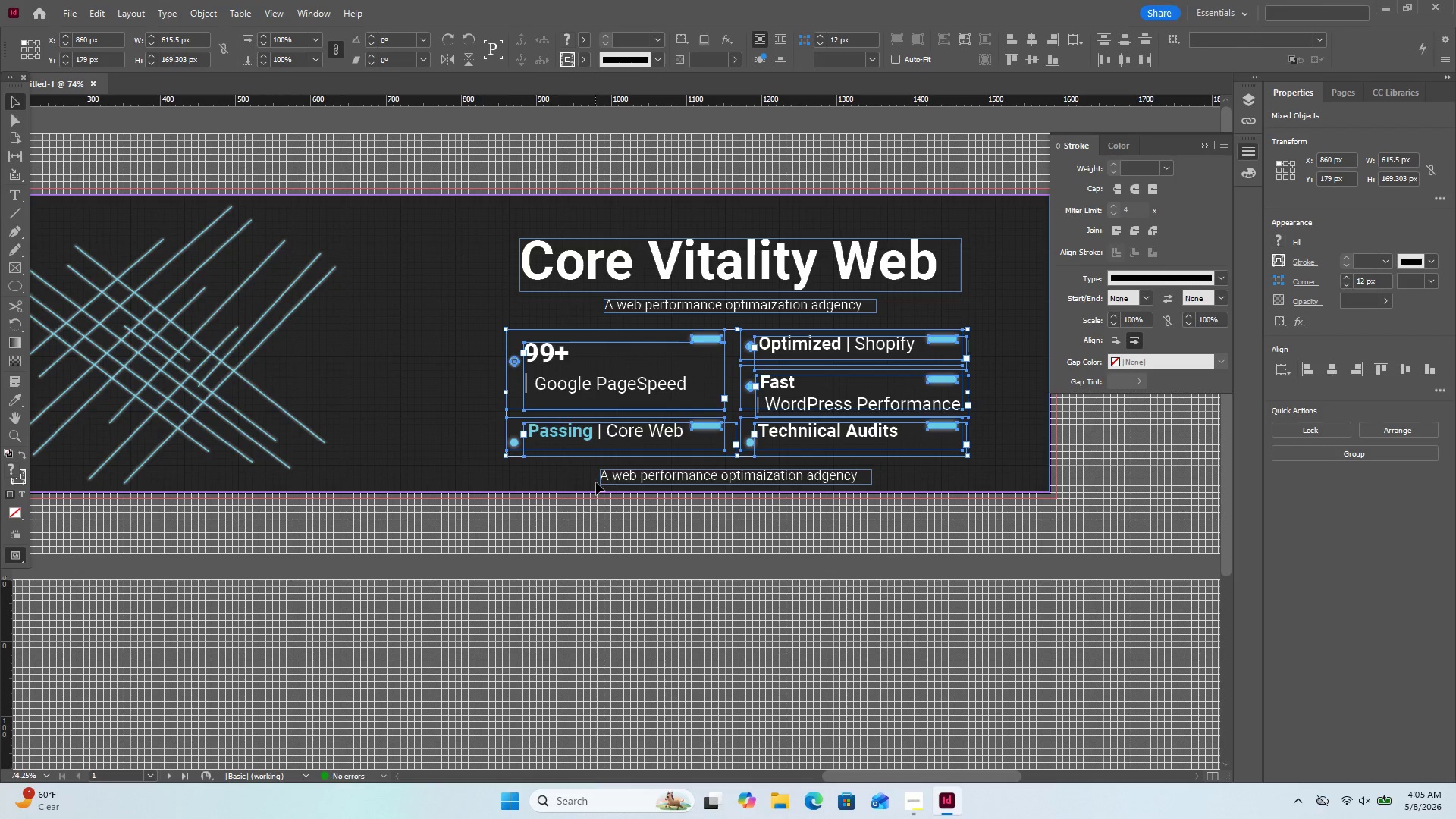 
left_click([615, 482])
 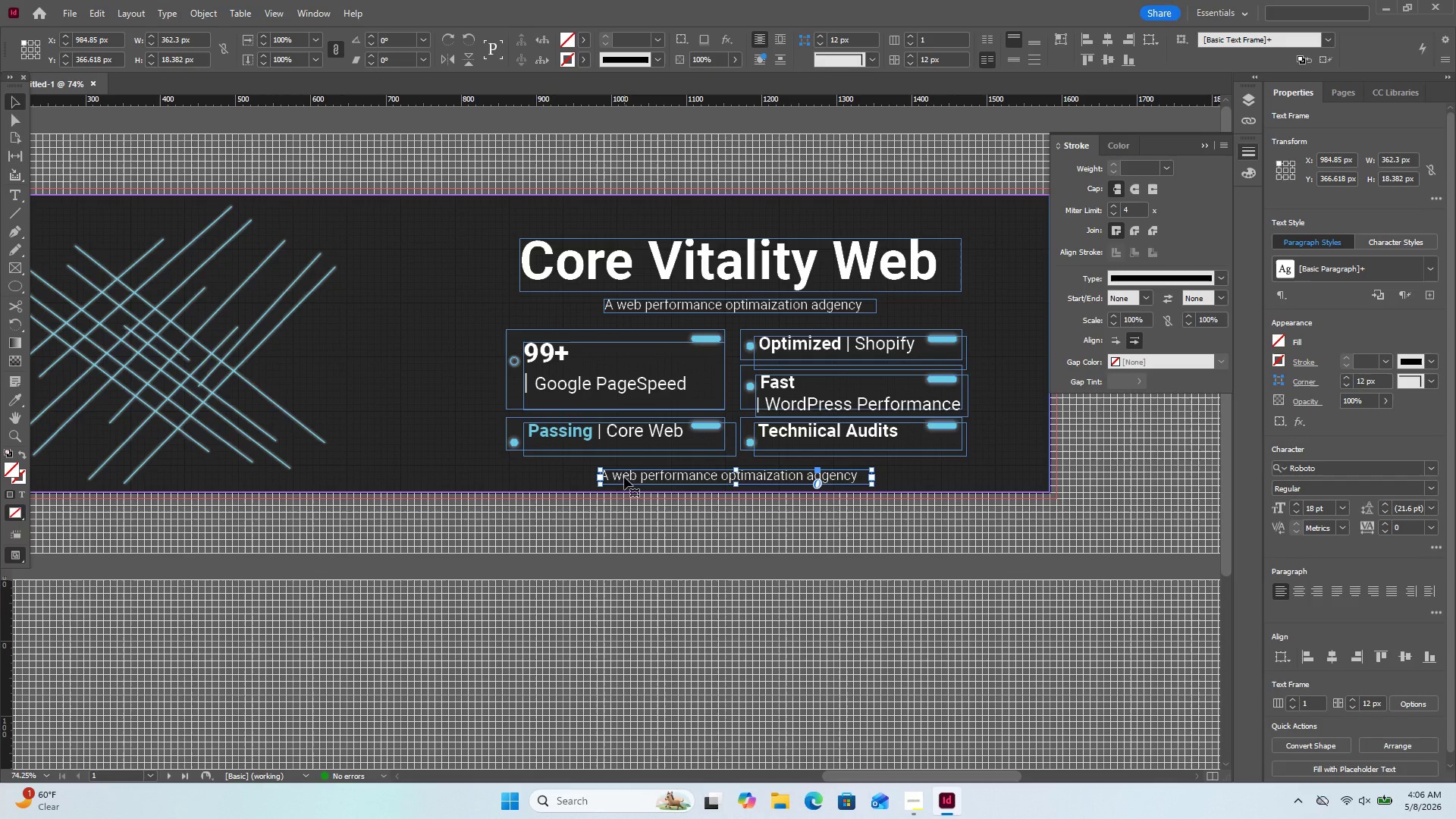 
double_click([624, 477])
 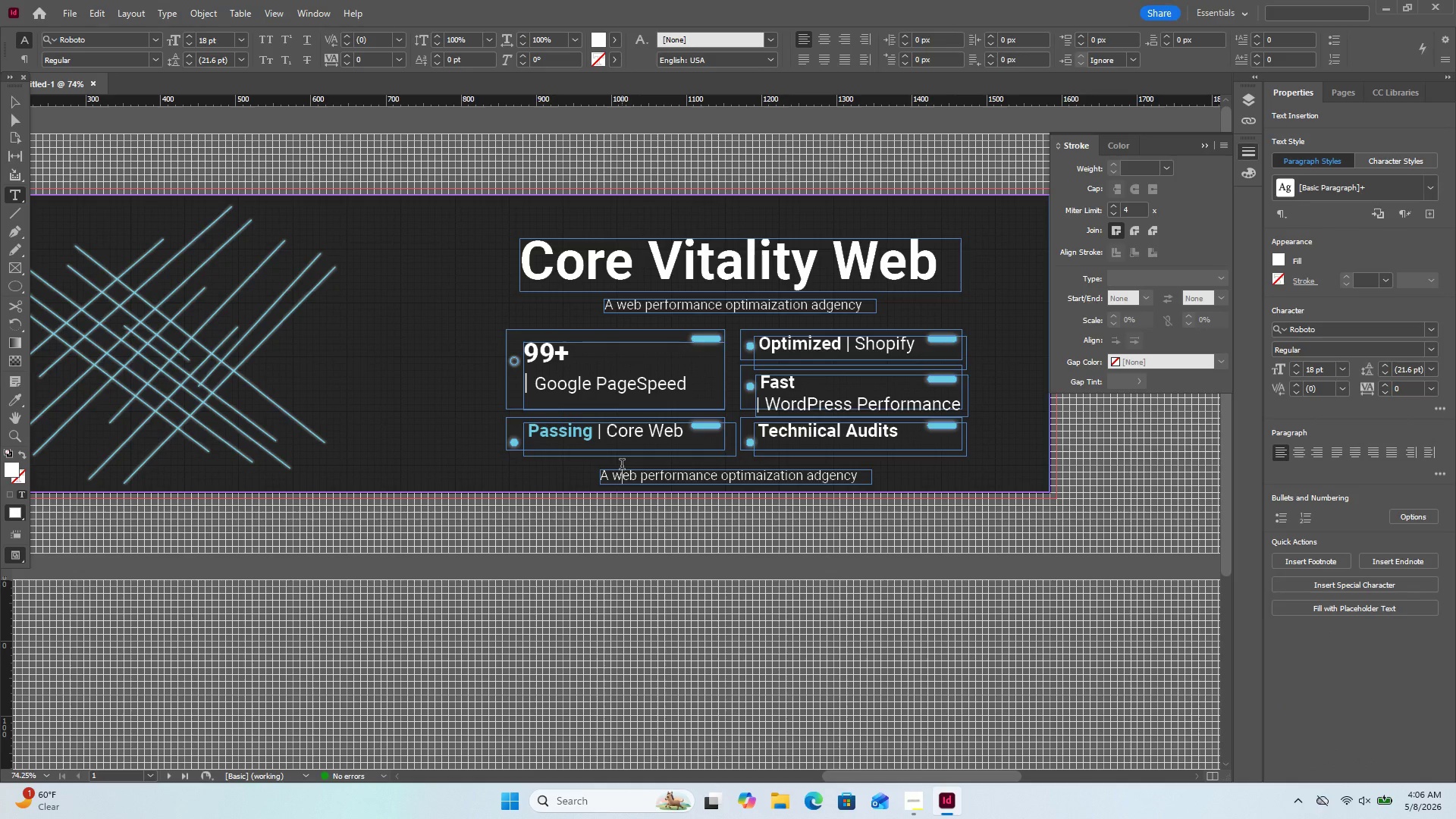 
key(Control+ControlLeft)
 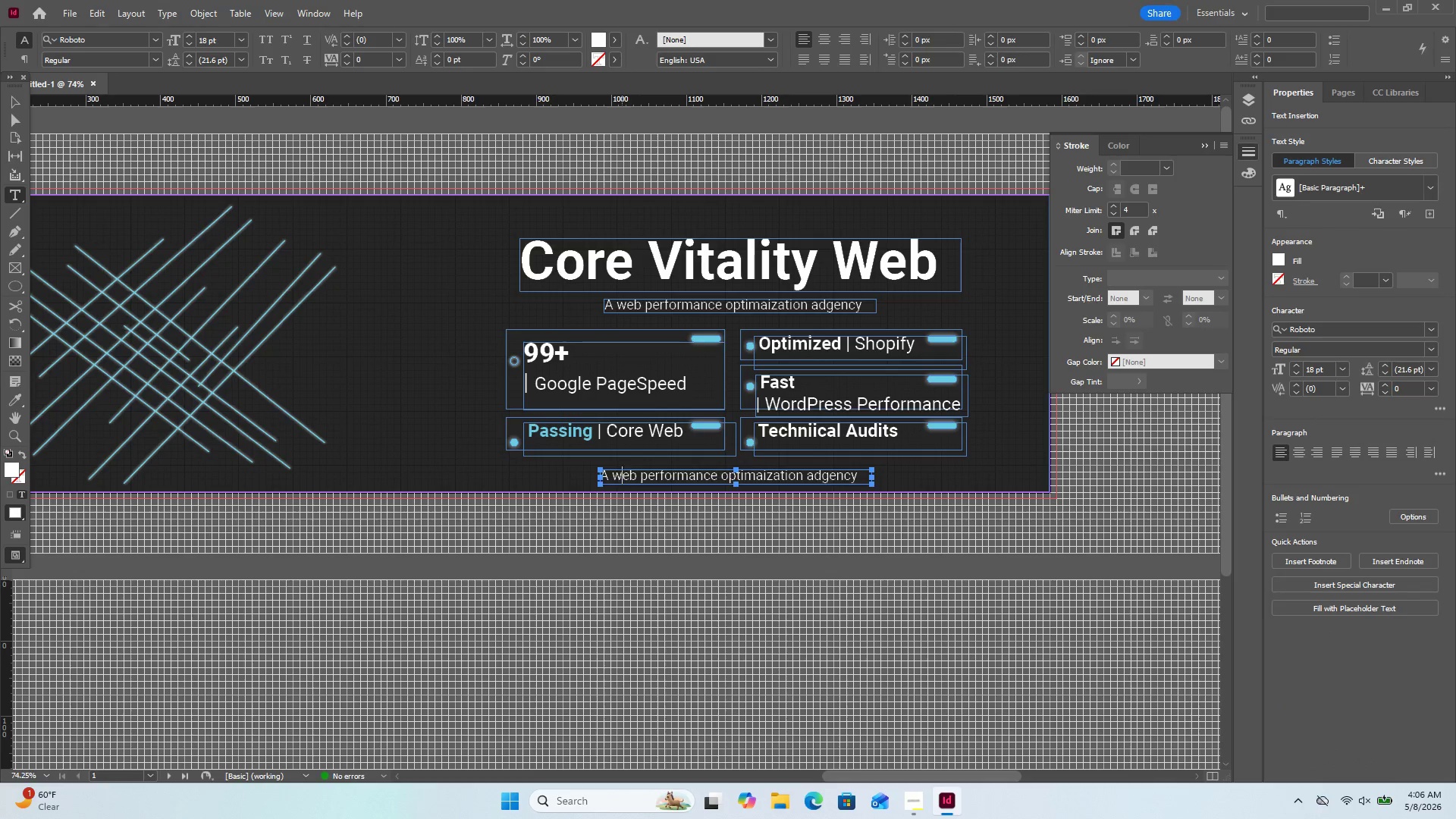 
key(Control+A)
 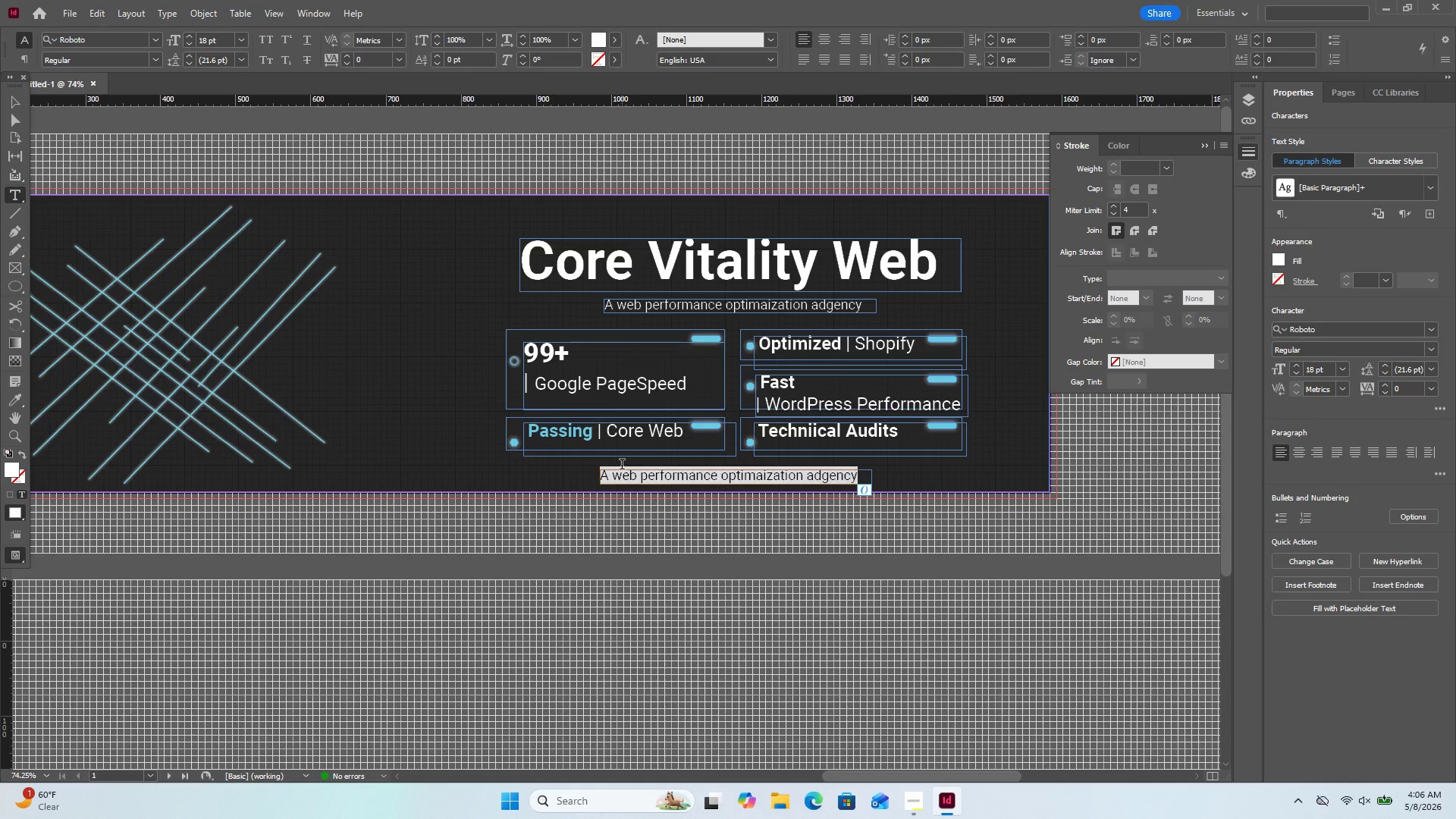 
type(Pres)
key(Backspace)
type(cison Perd)
key(Backspace)
type(formance. Speed )
 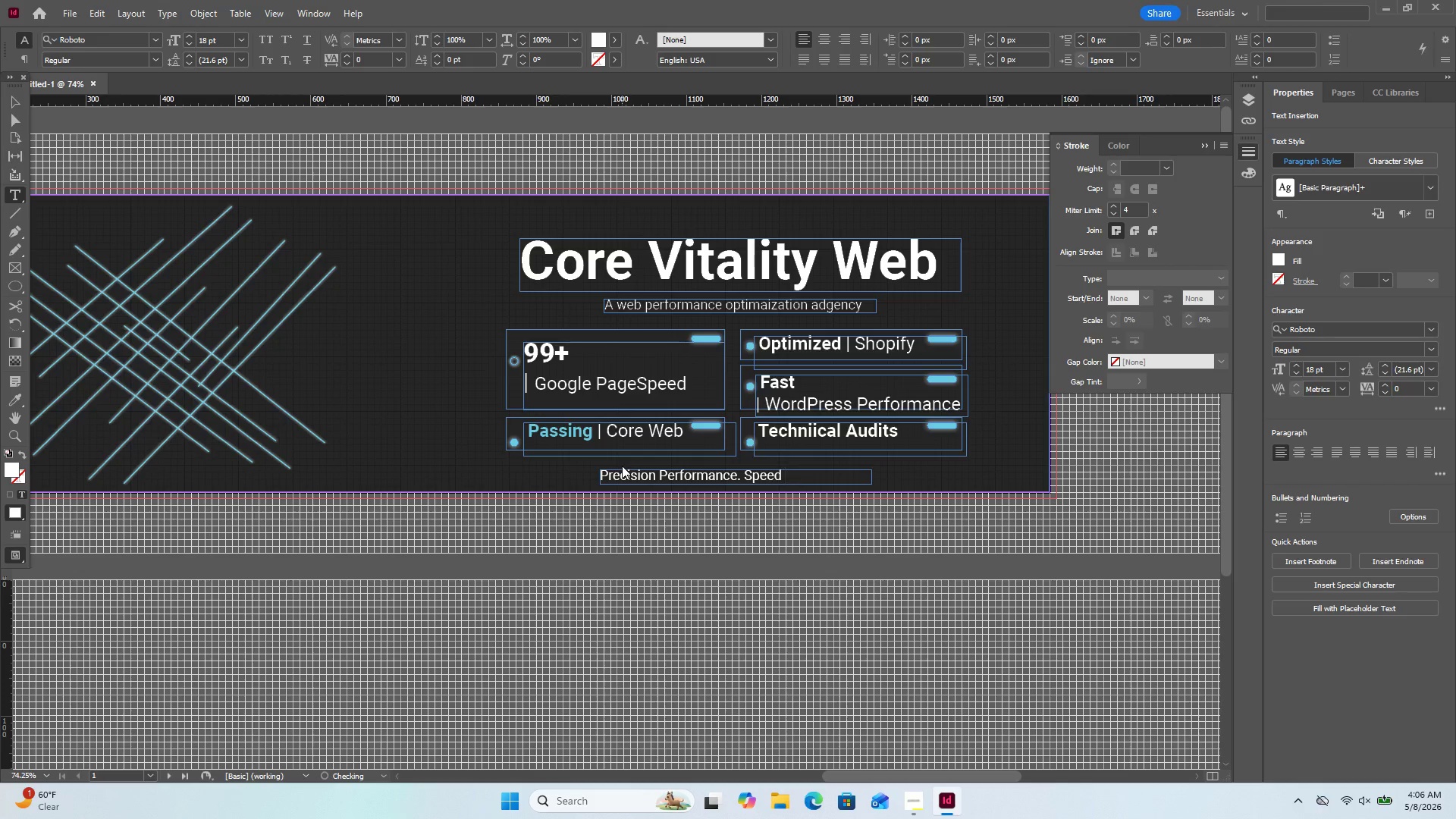 
hold_key(key=ShiftRight, duration=0.59)
 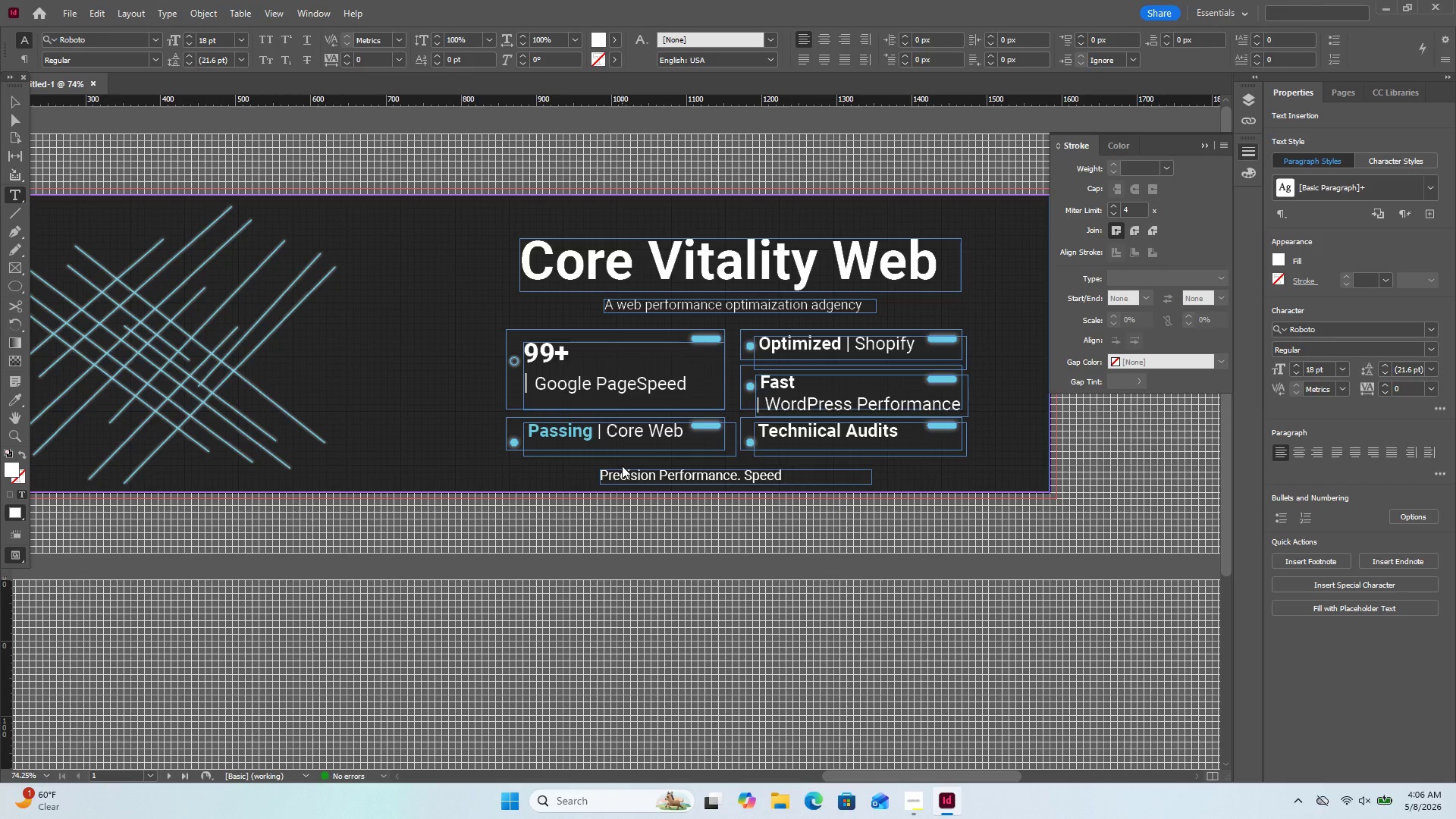 
type(That Scs)
key(Backspace)
type(ales)
 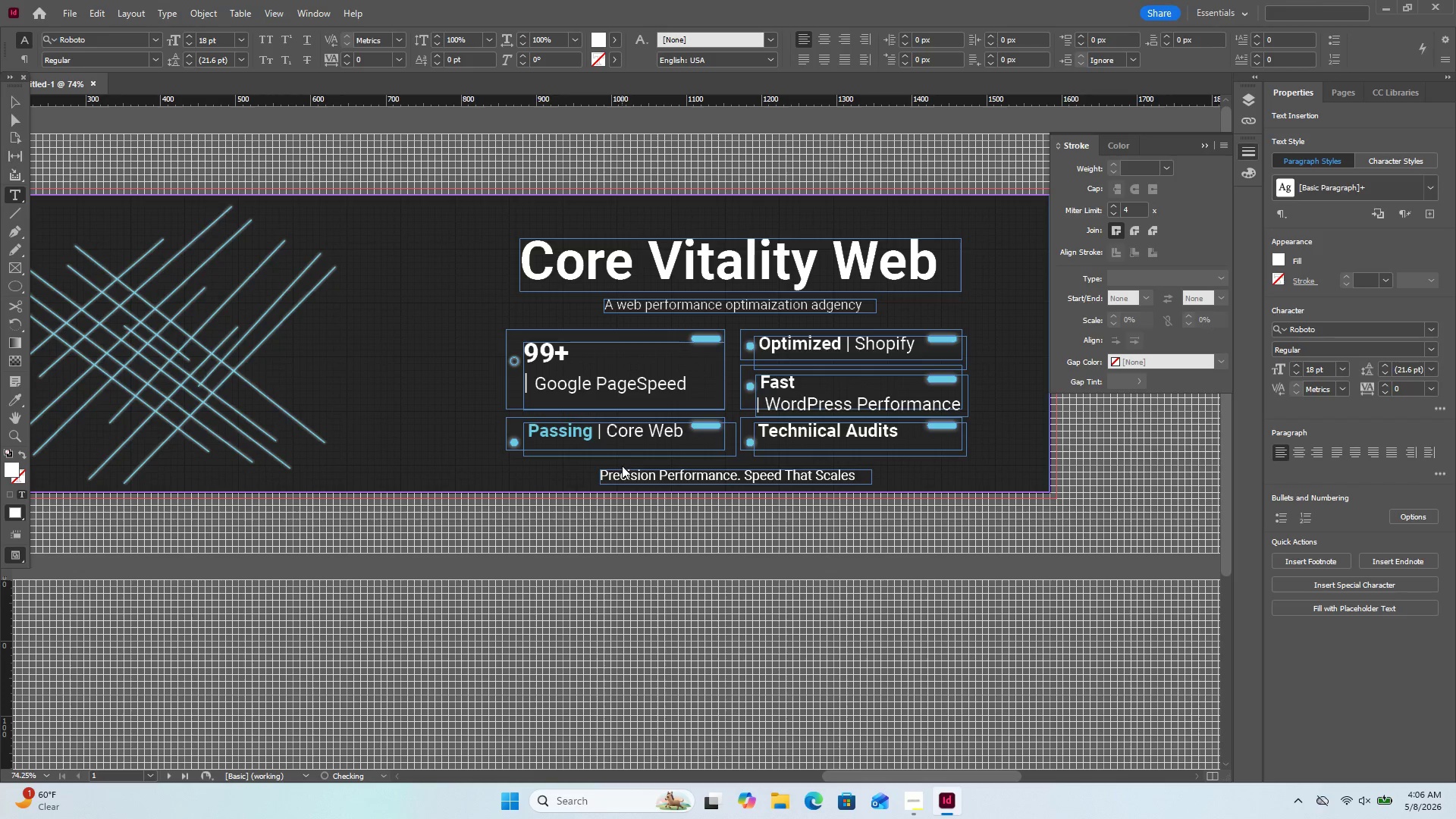 
left_click([16, 108])
 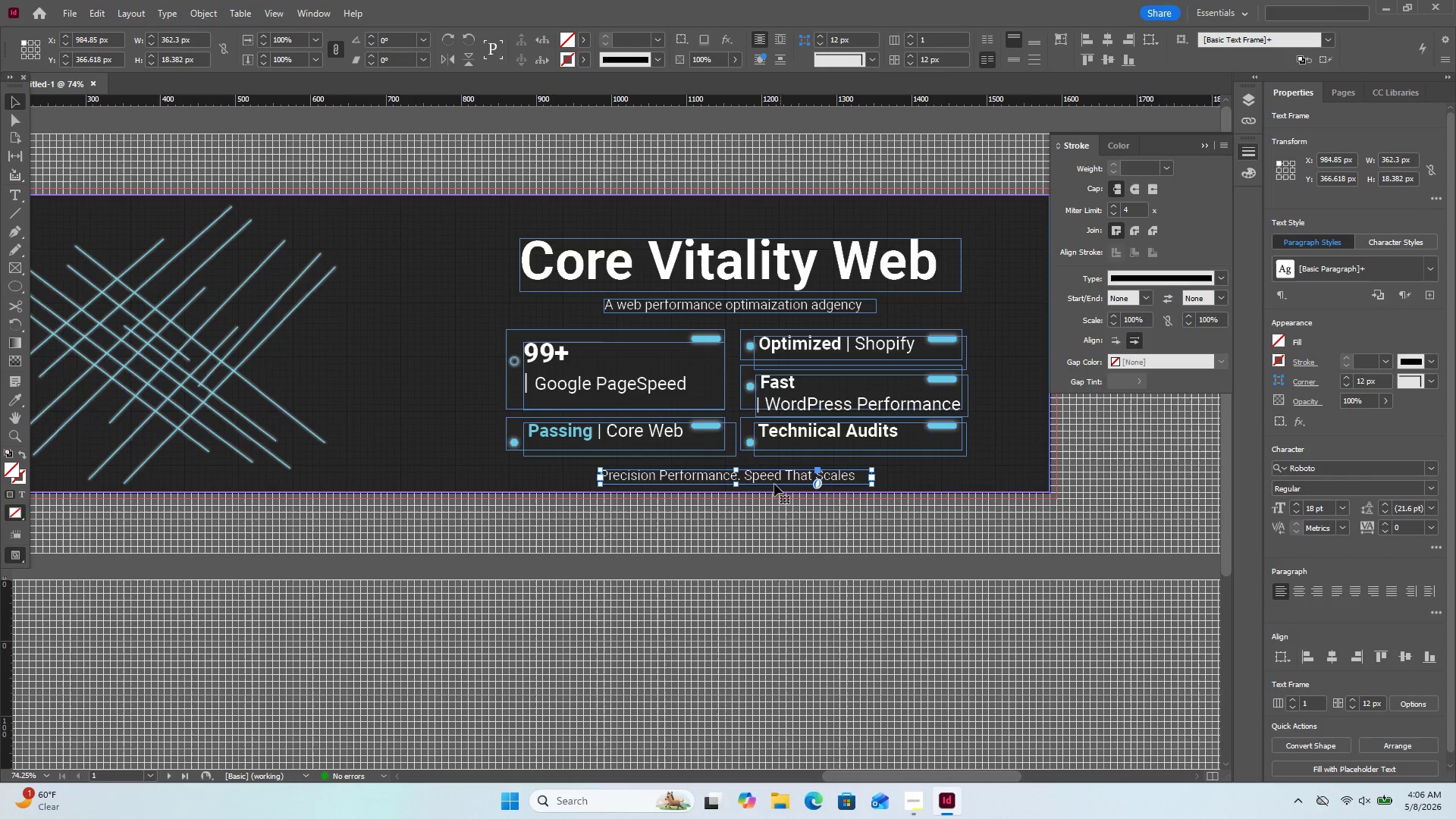 
left_click_drag(start_coordinate=[774, 484], to_coordinate=[711, 507])
 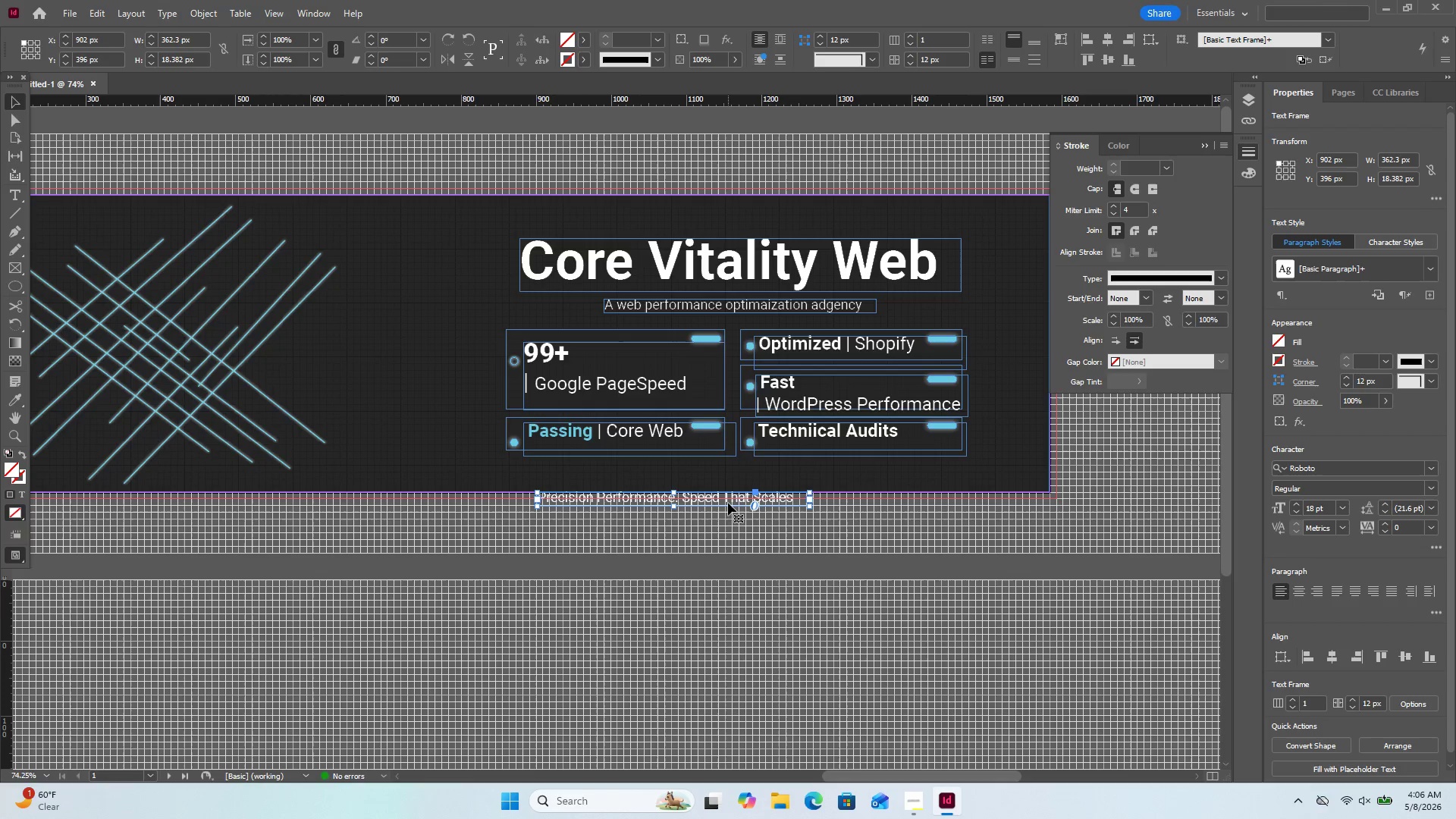 
left_click_drag(start_coordinate=[729, 503], to_coordinate=[785, 475])
 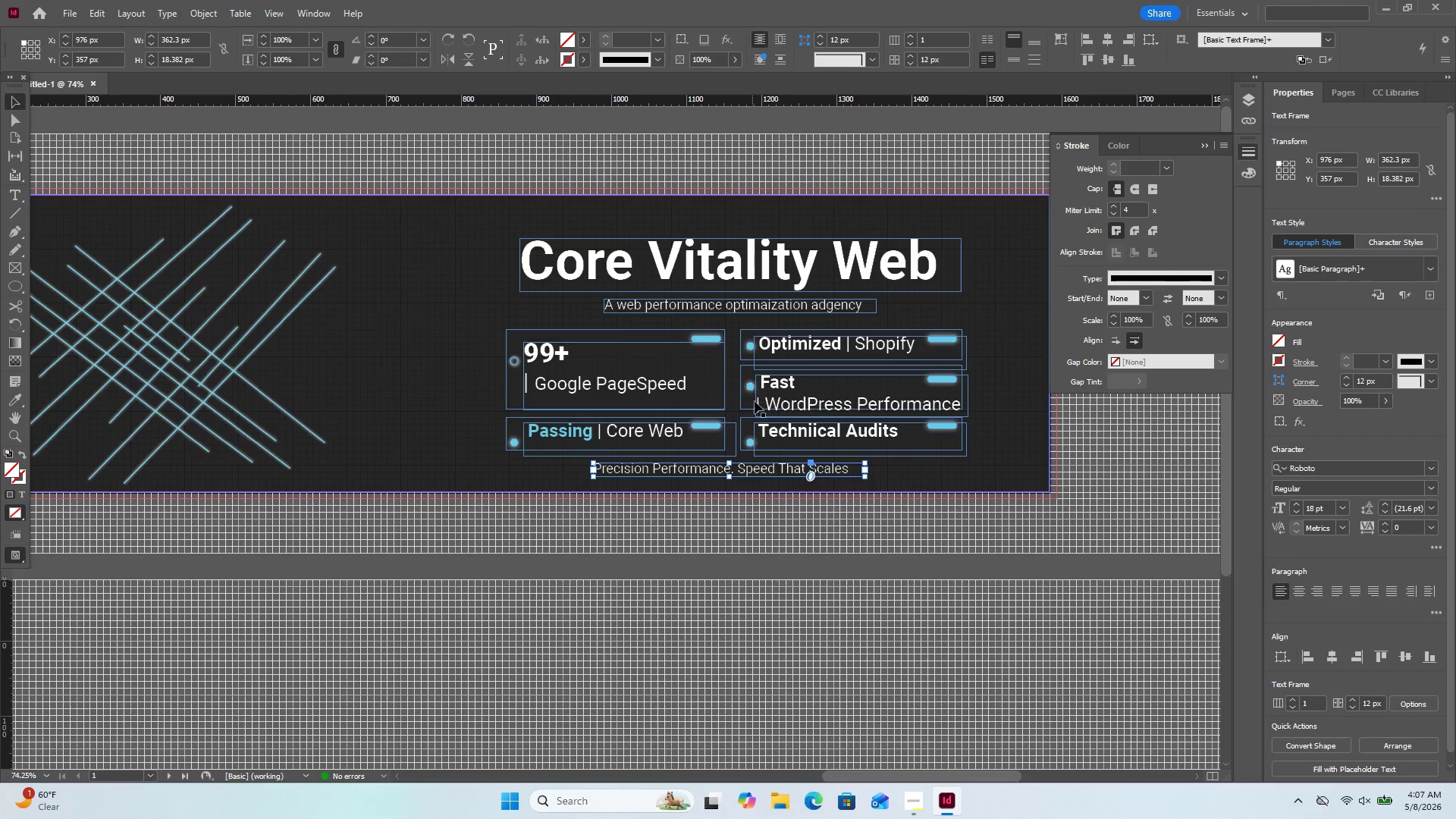 
wait(7.36)
 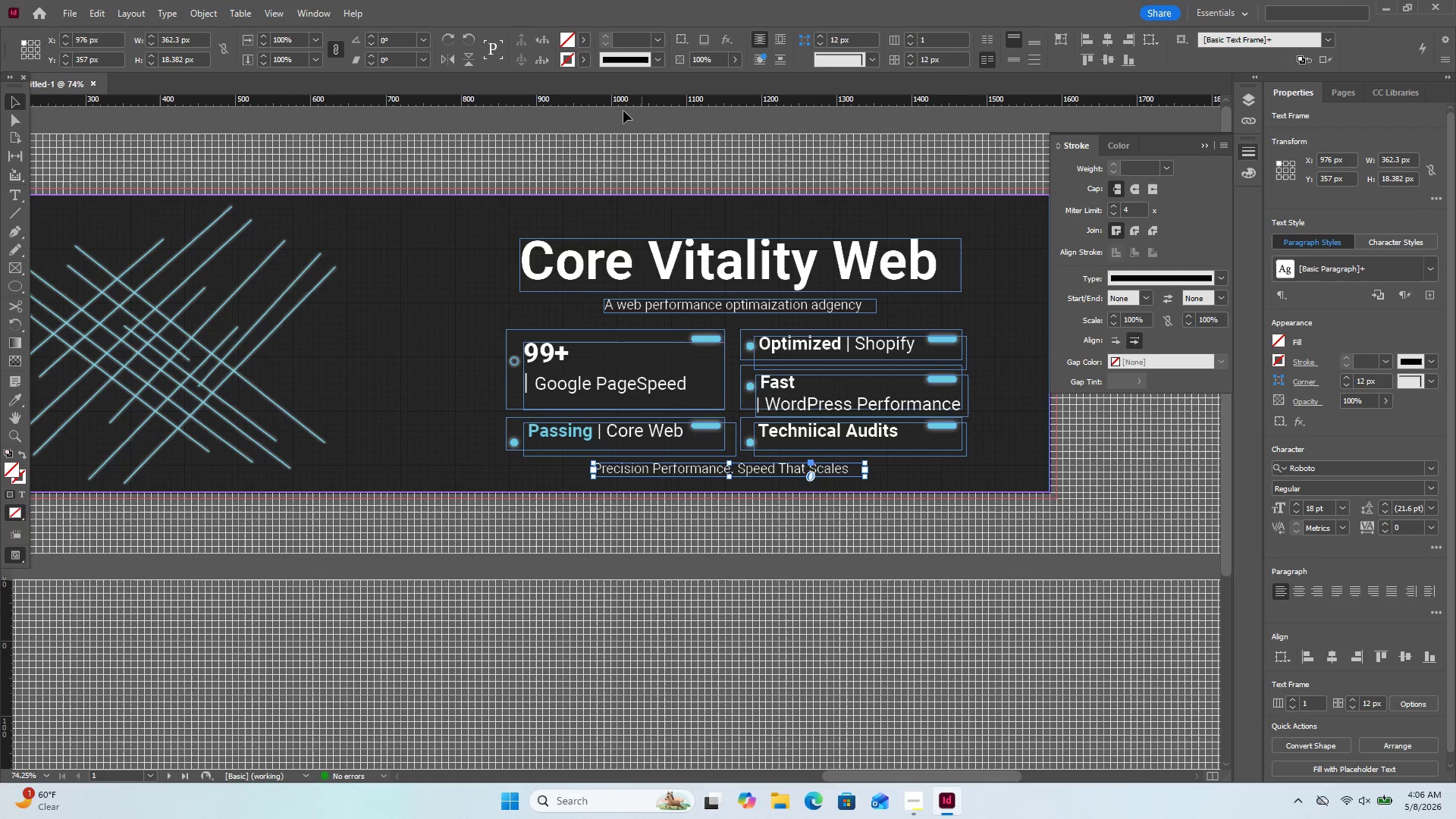 
left_click_drag(start_coordinate=[757, 468], to_coordinate=[764, 474])
 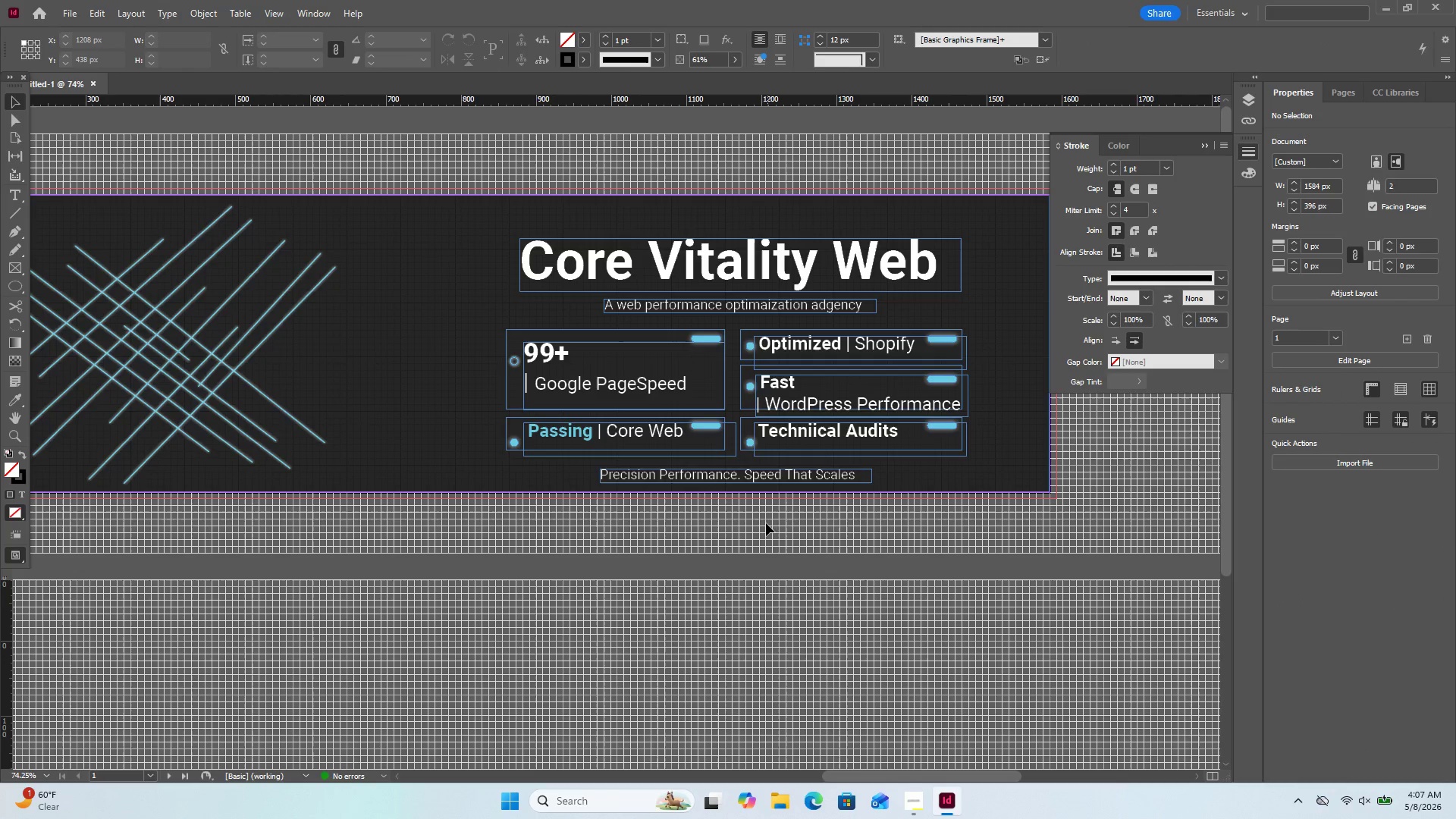 
scroll: coordinate [766, 523], scroll_direction: down, amount: 1.0
 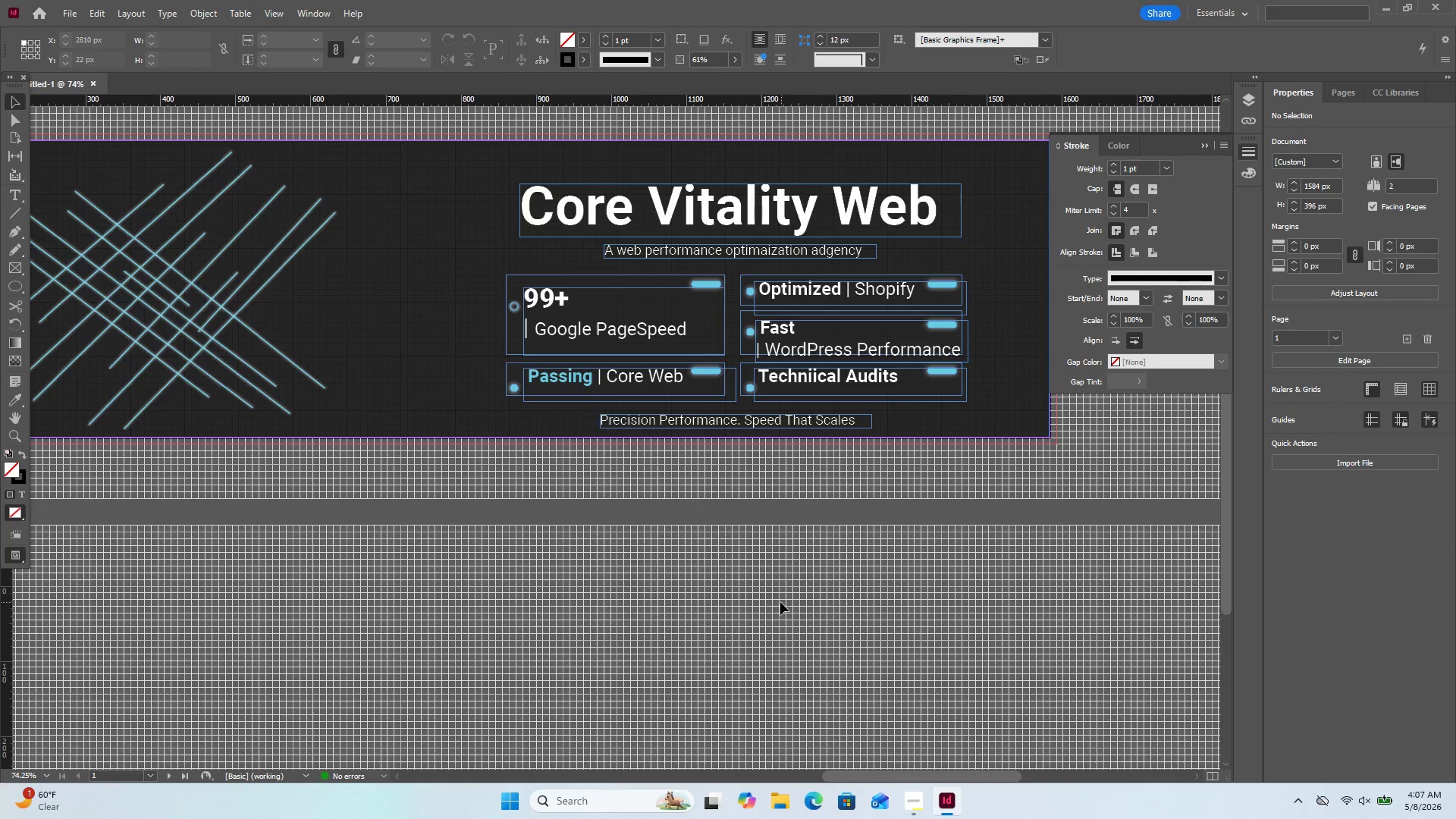 
wait(9.88)
 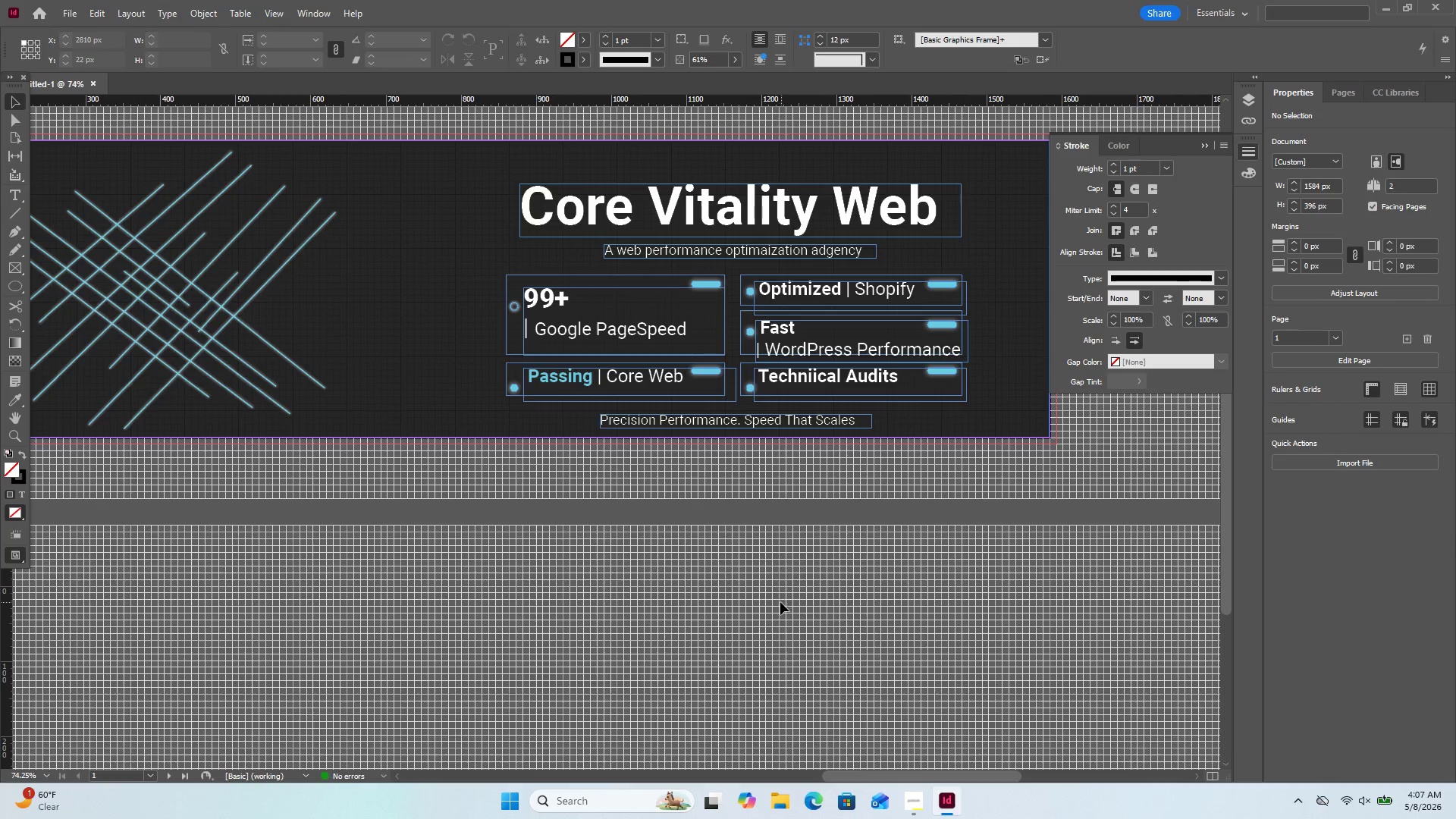 
left_click([21, 283])
 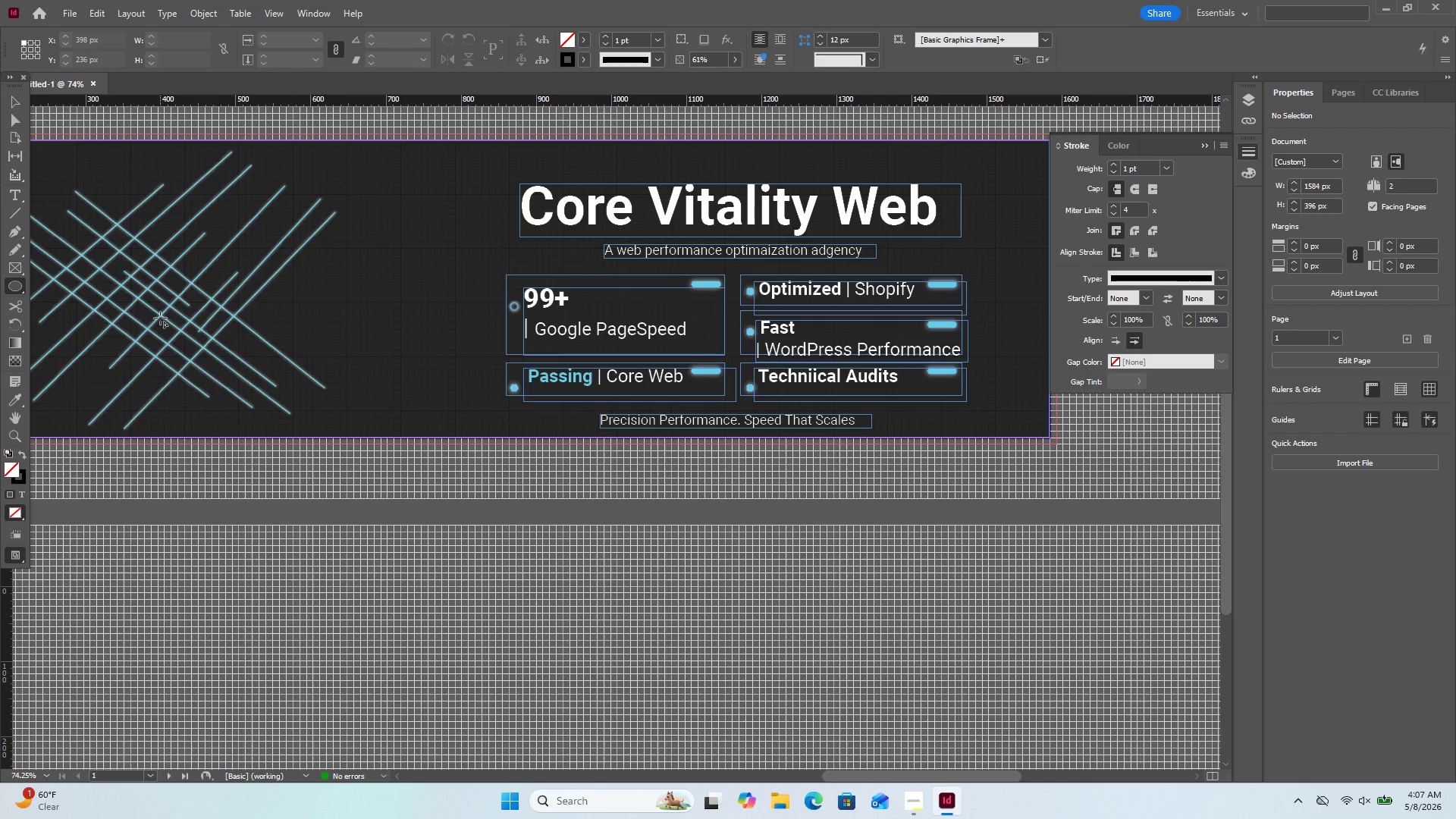 
scroll: coordinate [160, 318], scroll_direction: none, amount: 0.0
 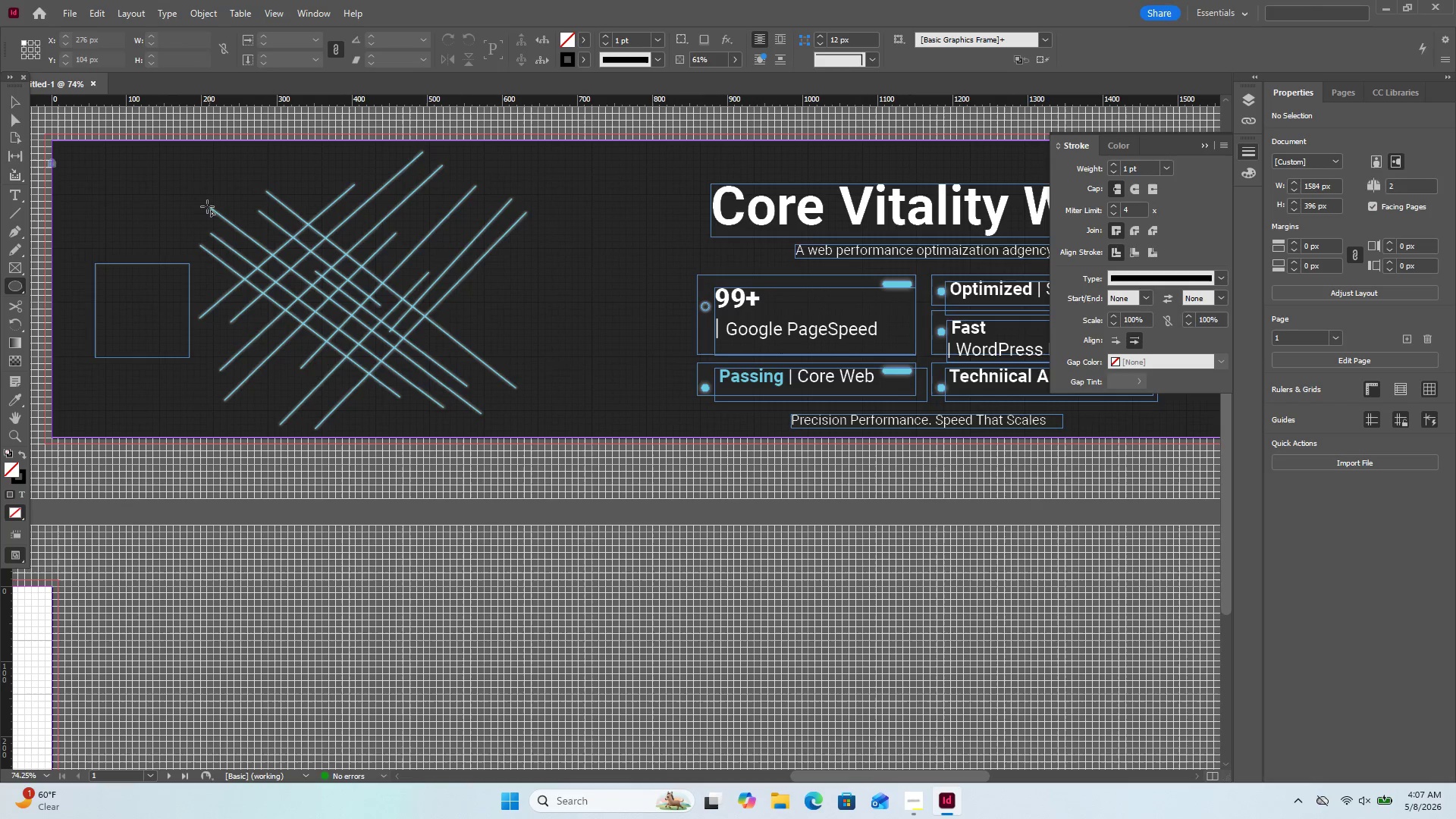 
left_click_drag(start_coordinate=[187, 178], to_coordinate=[497, 436])
 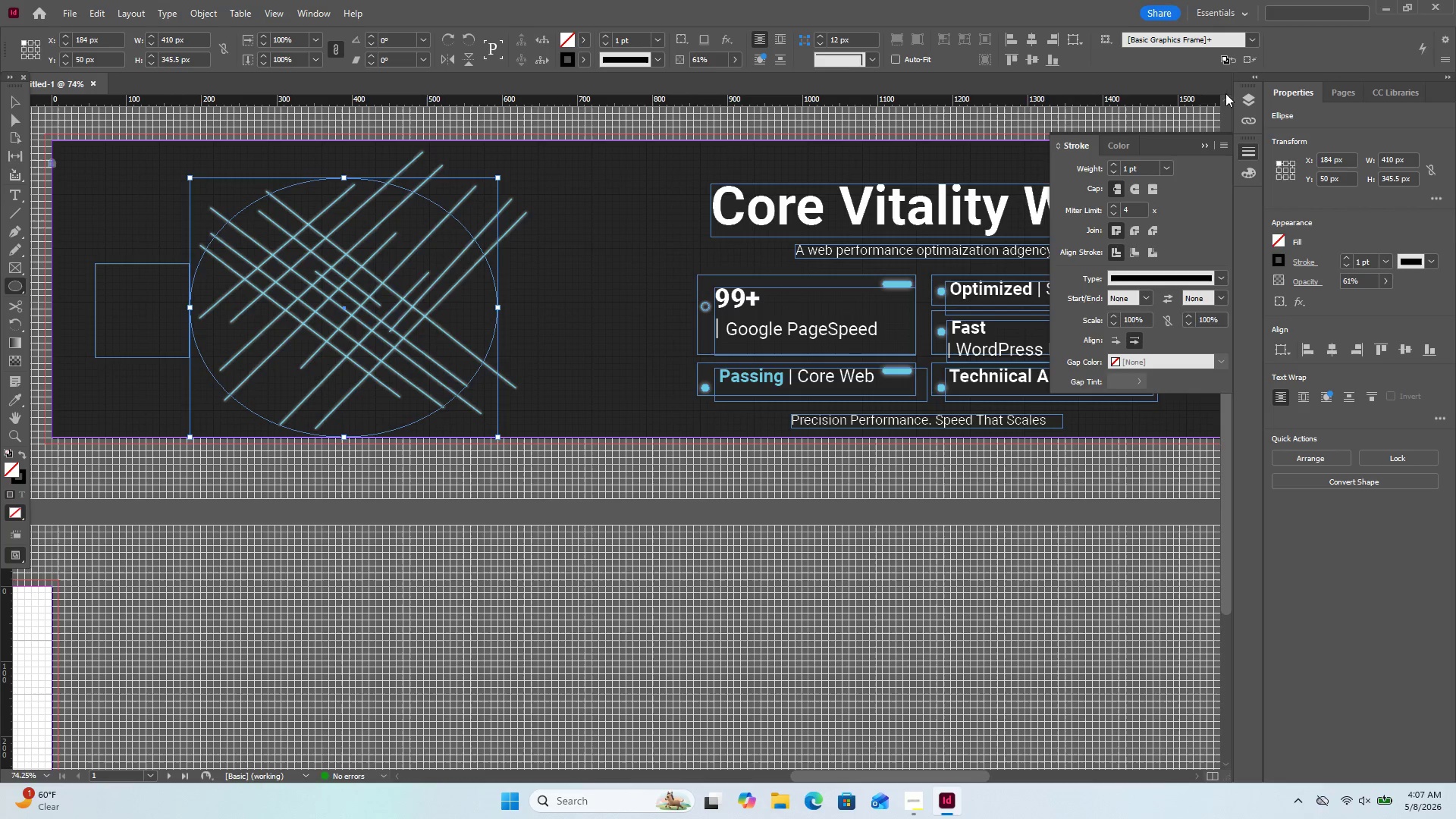 
left_click([1239, 96])
 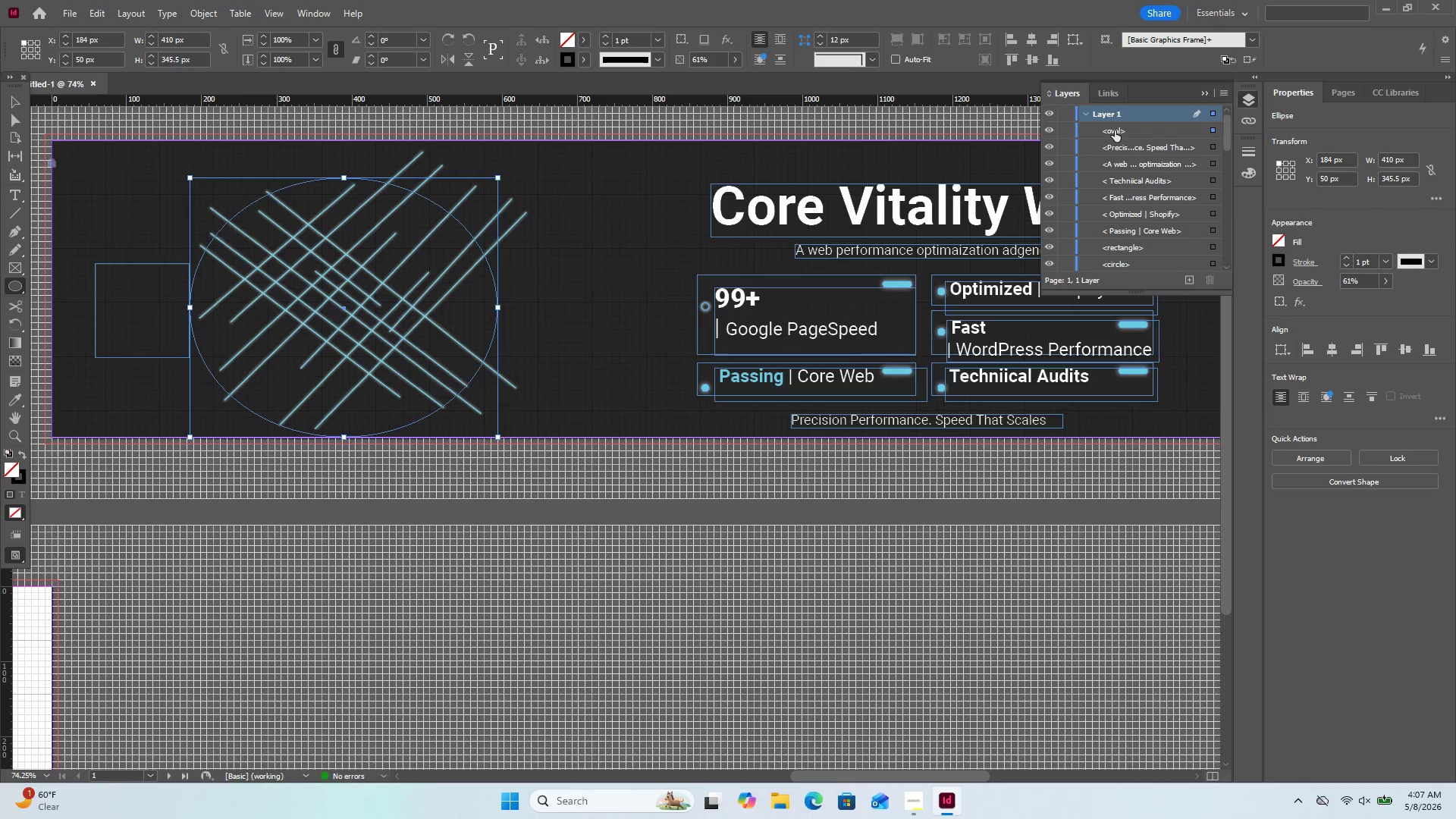 
left_click_drag(start_coordinate=[1115, 130], to_coordinate=[1112, 237])
 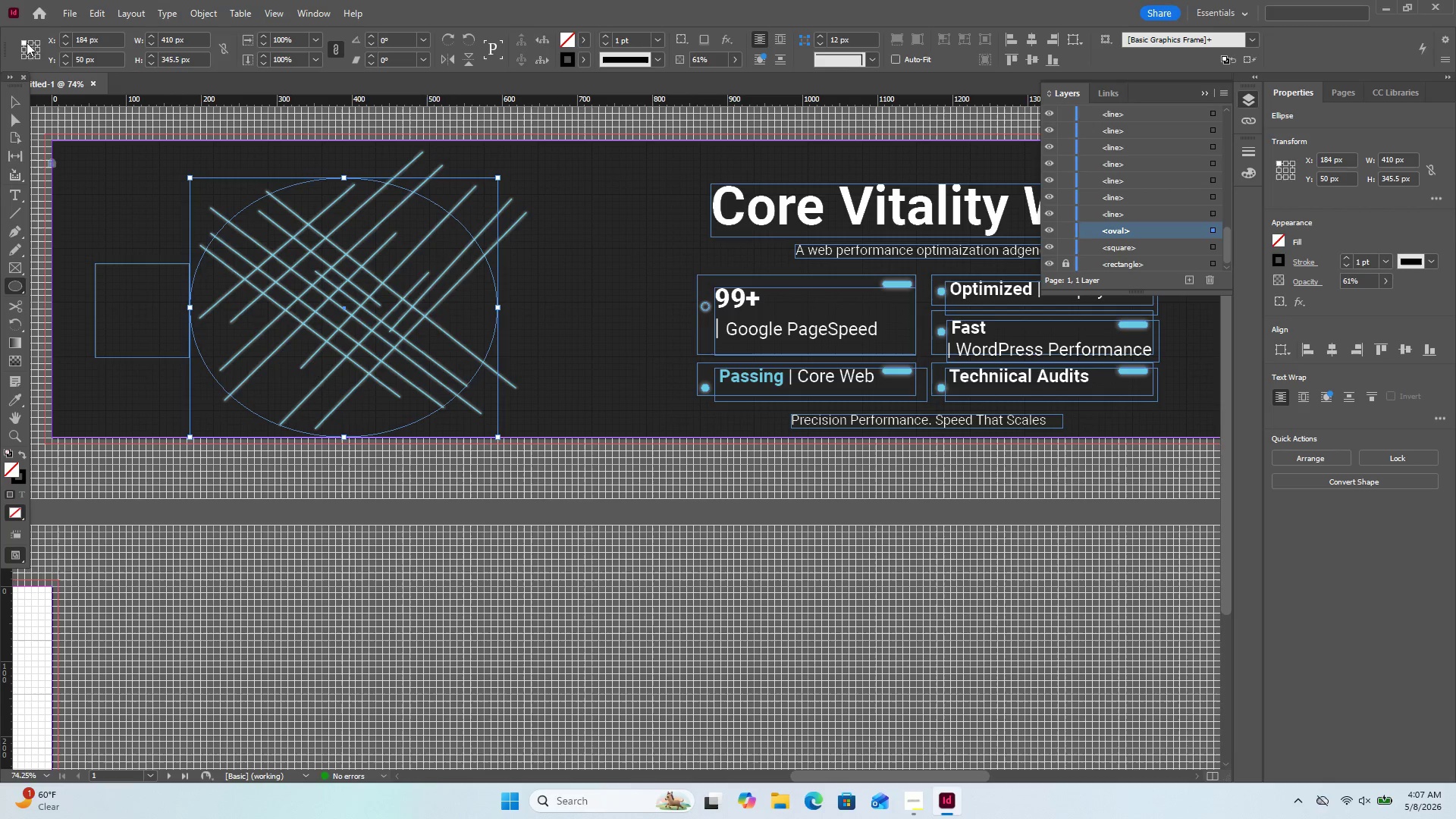 
left_click([17, 103])
 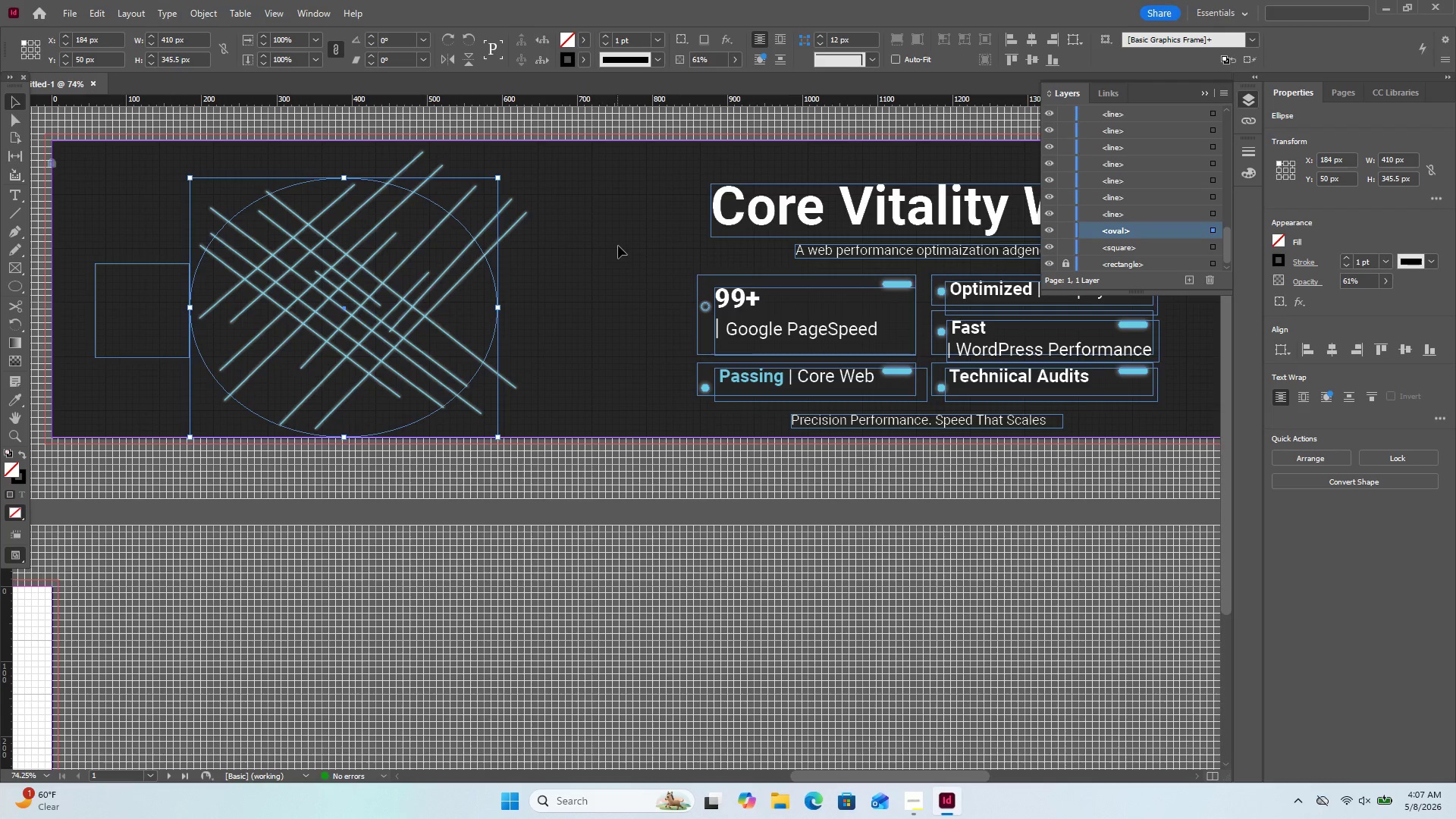 
left_click_drag(start_coordinate=[617, 246], to_coordinate=[208, 494])
 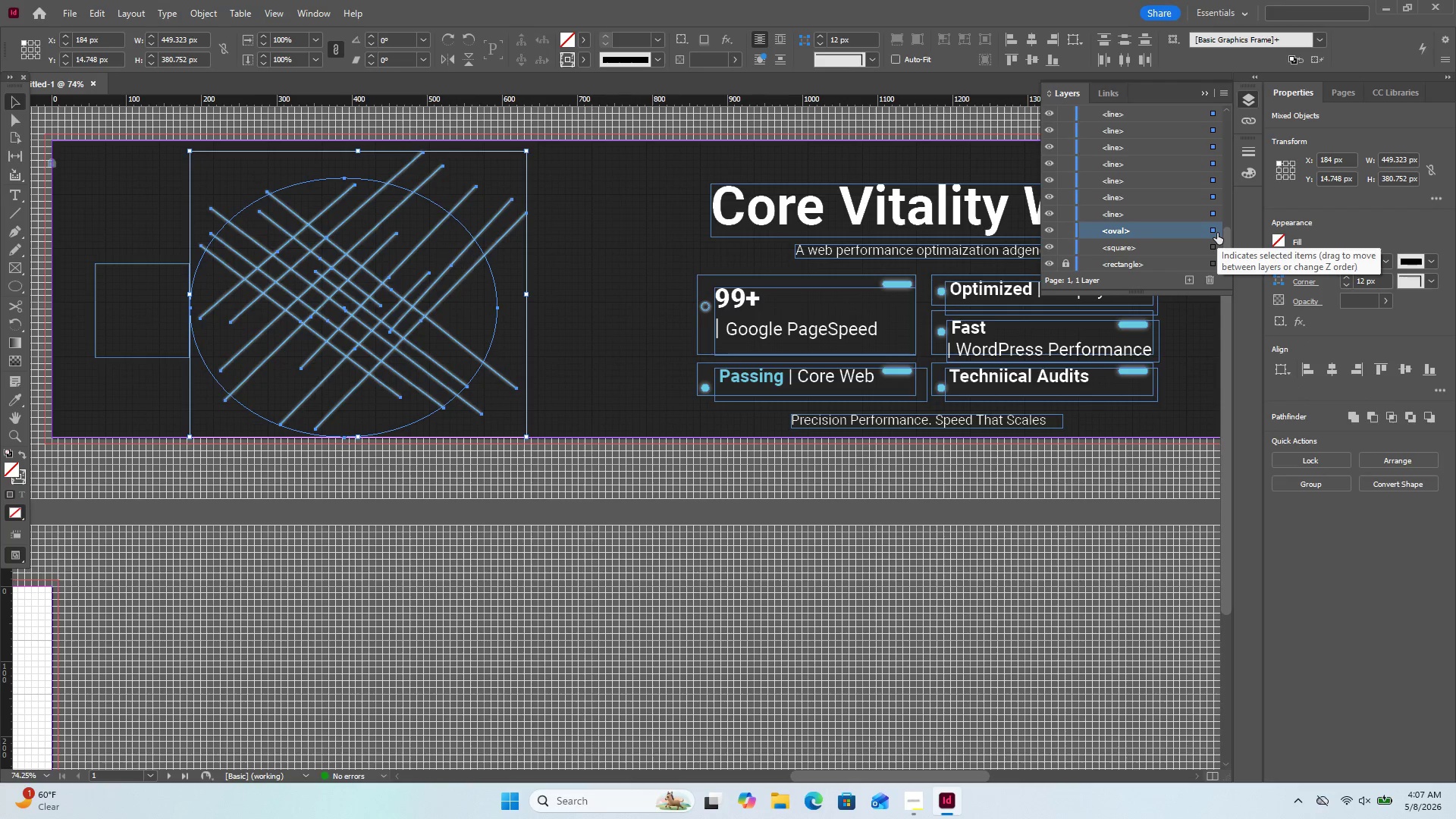 
wait(5.81)
 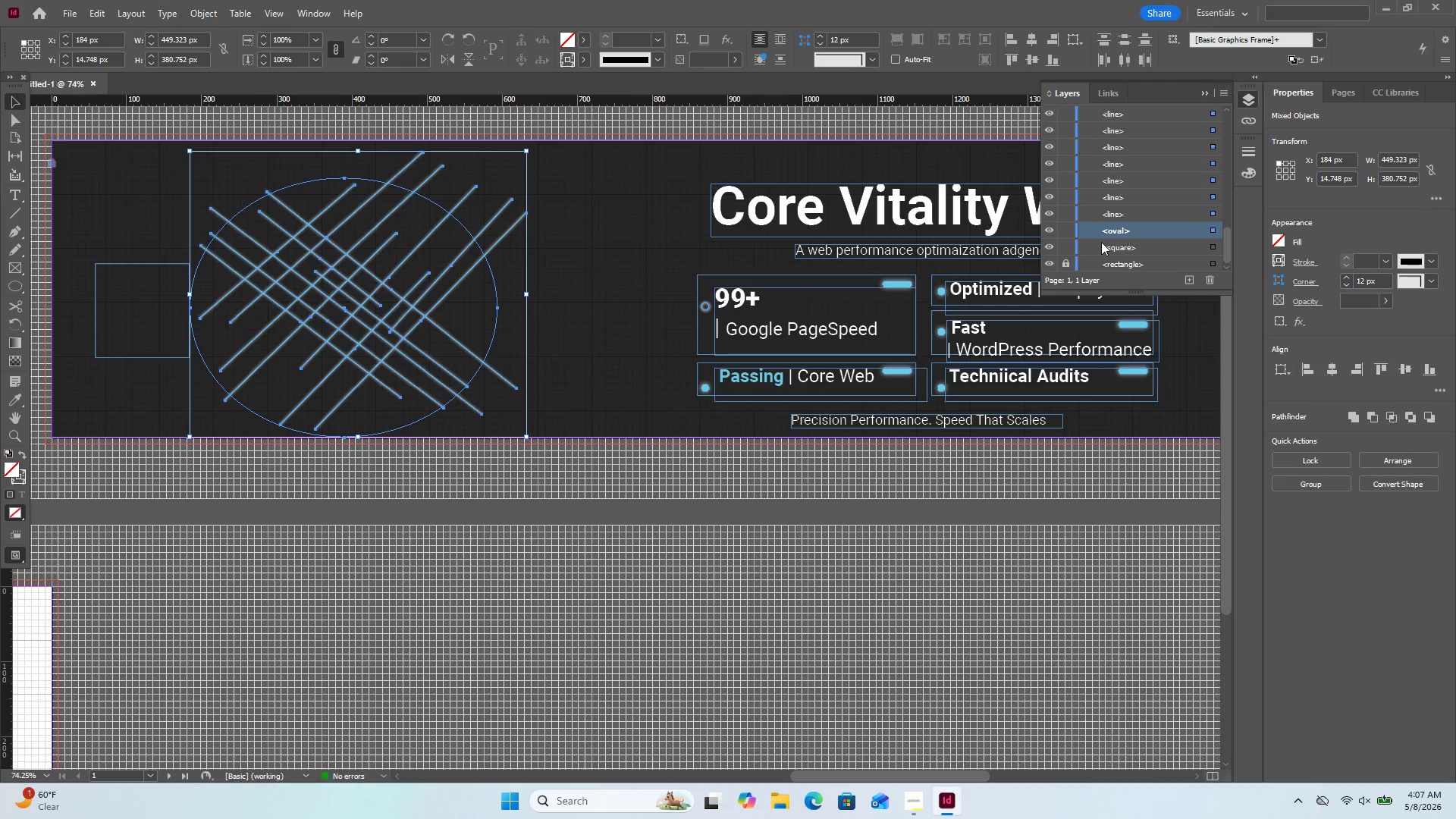 
hold_key(key=ShiftLeft, duration=1.52)
left_click([1217, 233])
 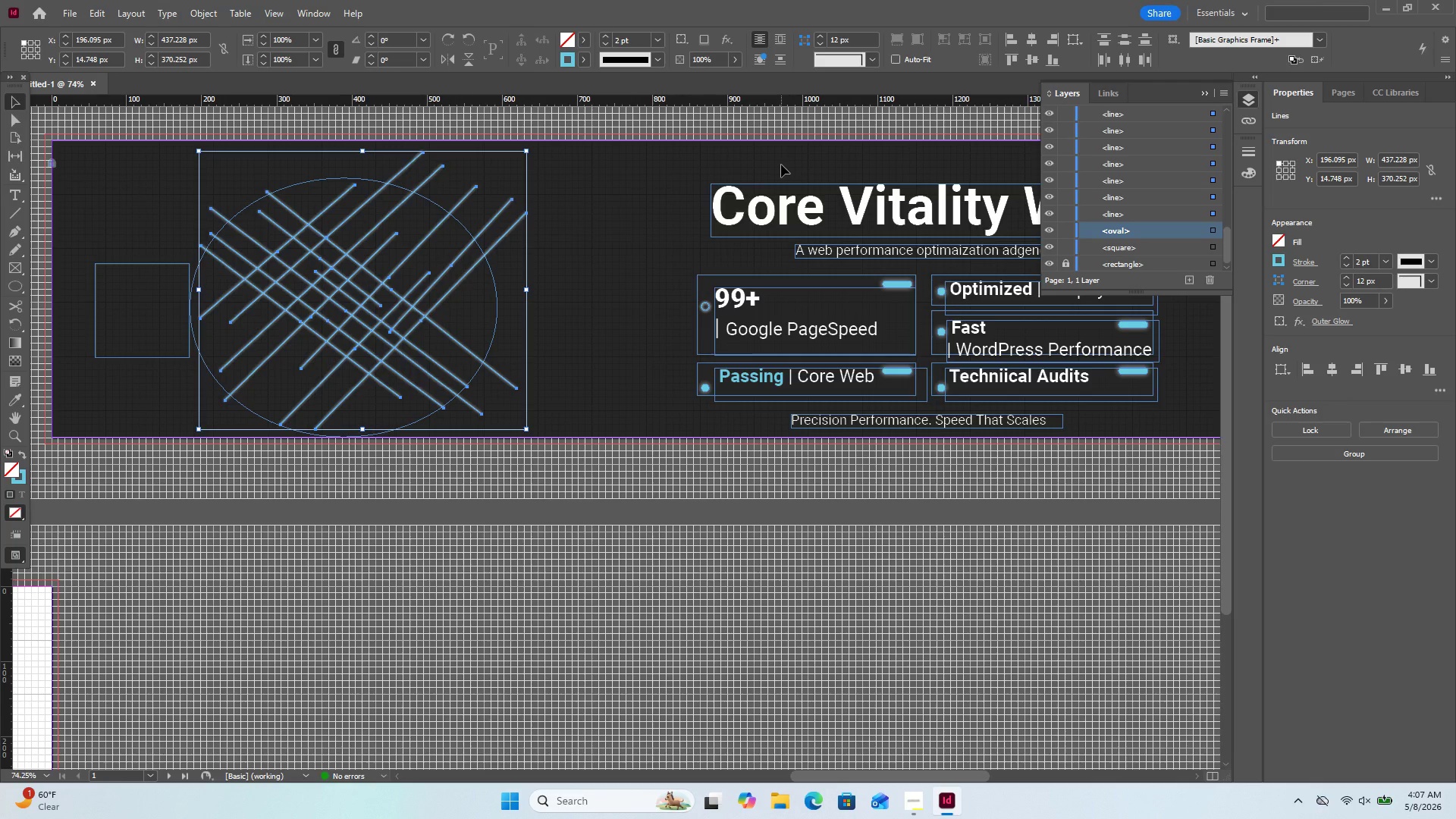 
key(Control+G)
 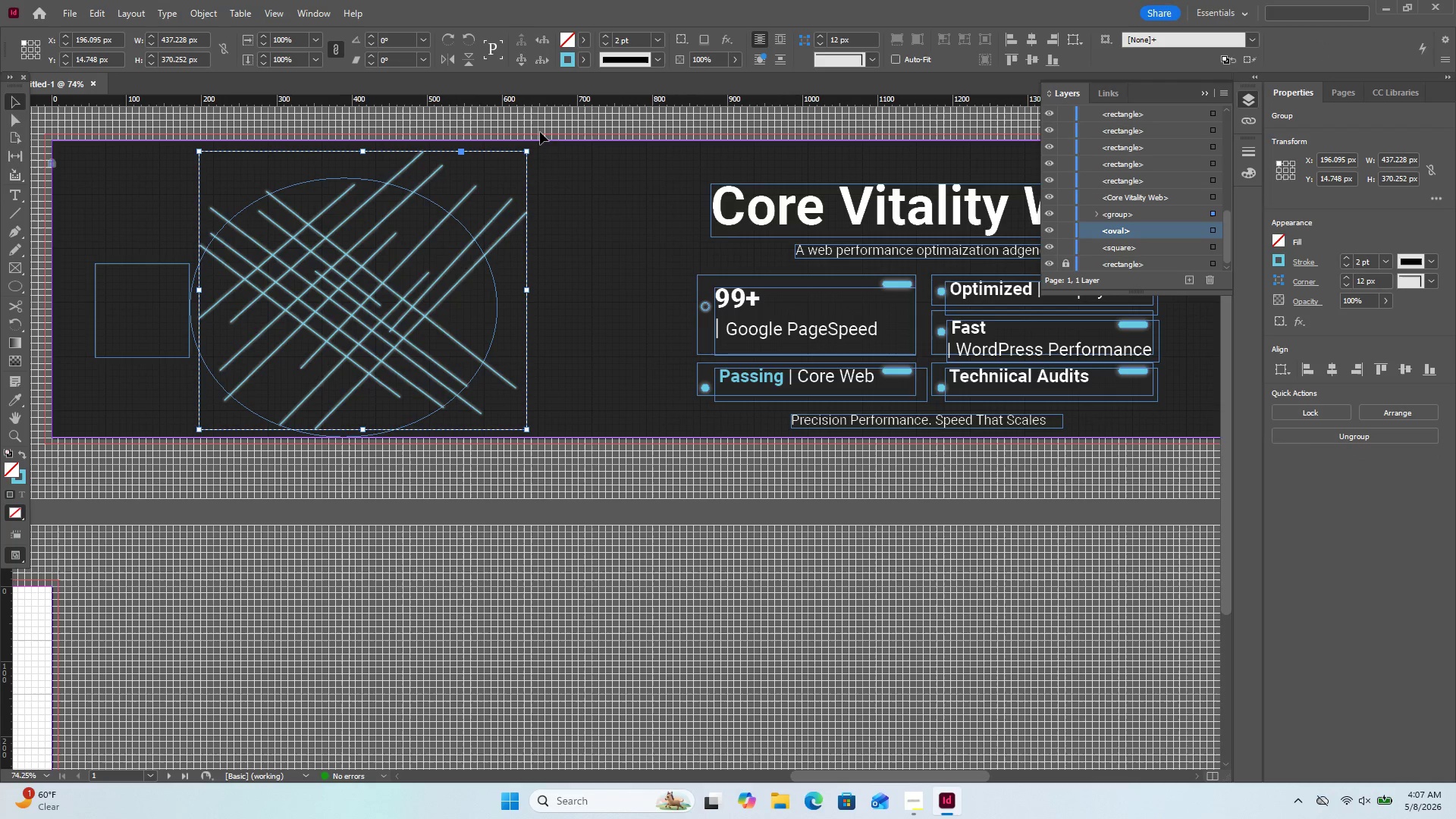 
left_click([601, 204])
 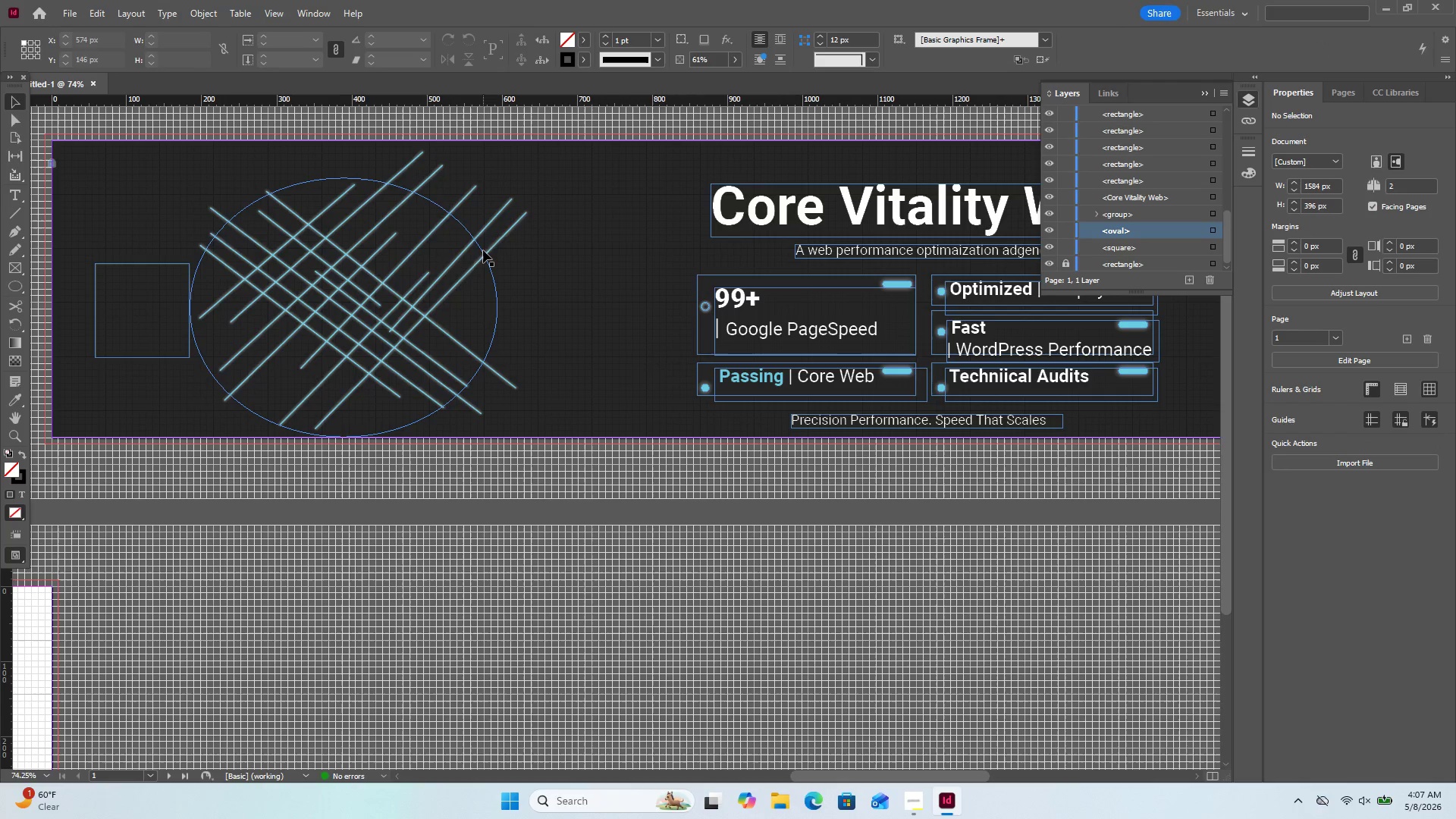 
left_click([481, 253])
 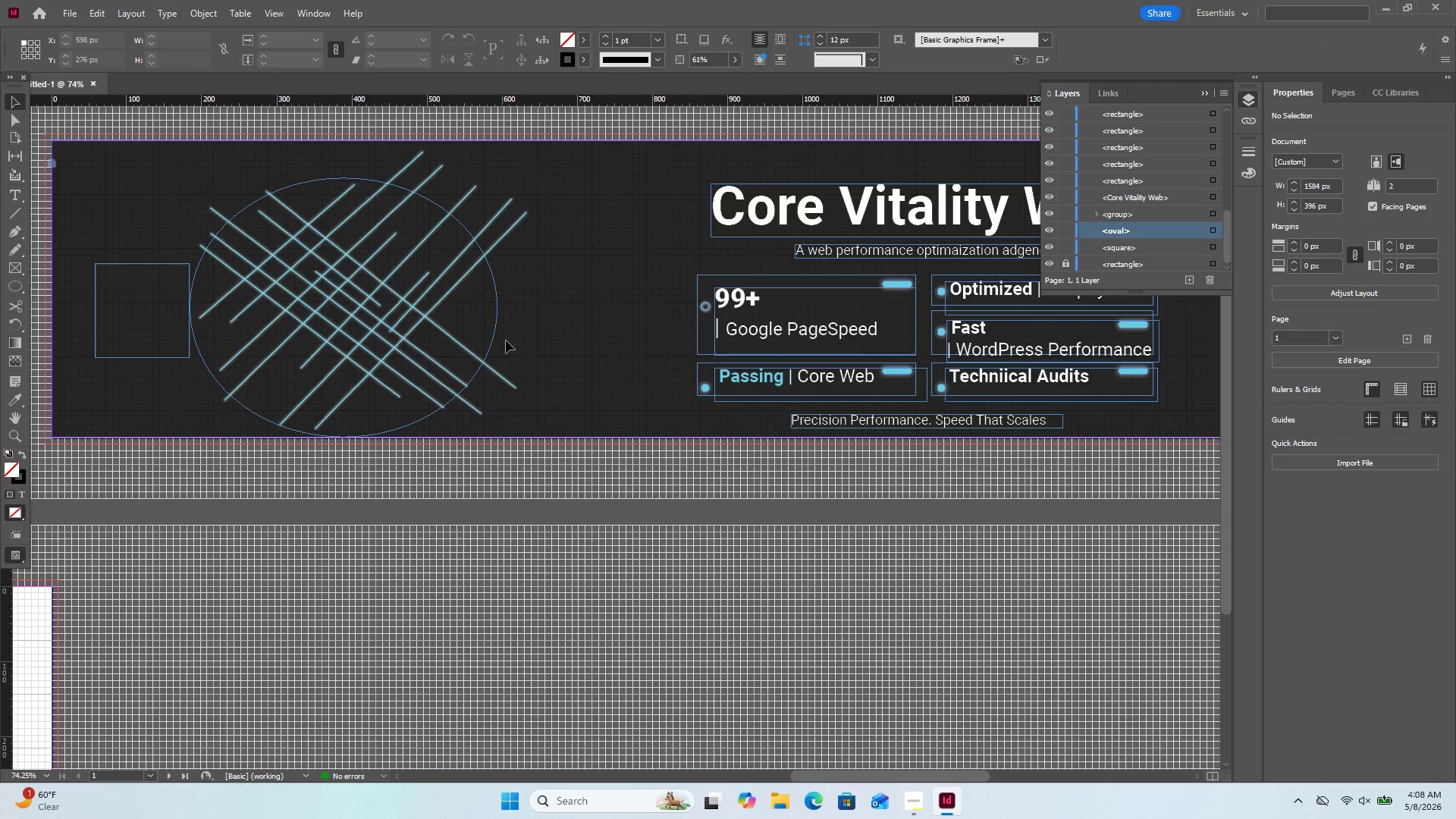 
left_click_drag(start_coordinate=[524, 318], to_coordinate=[481, 323])
 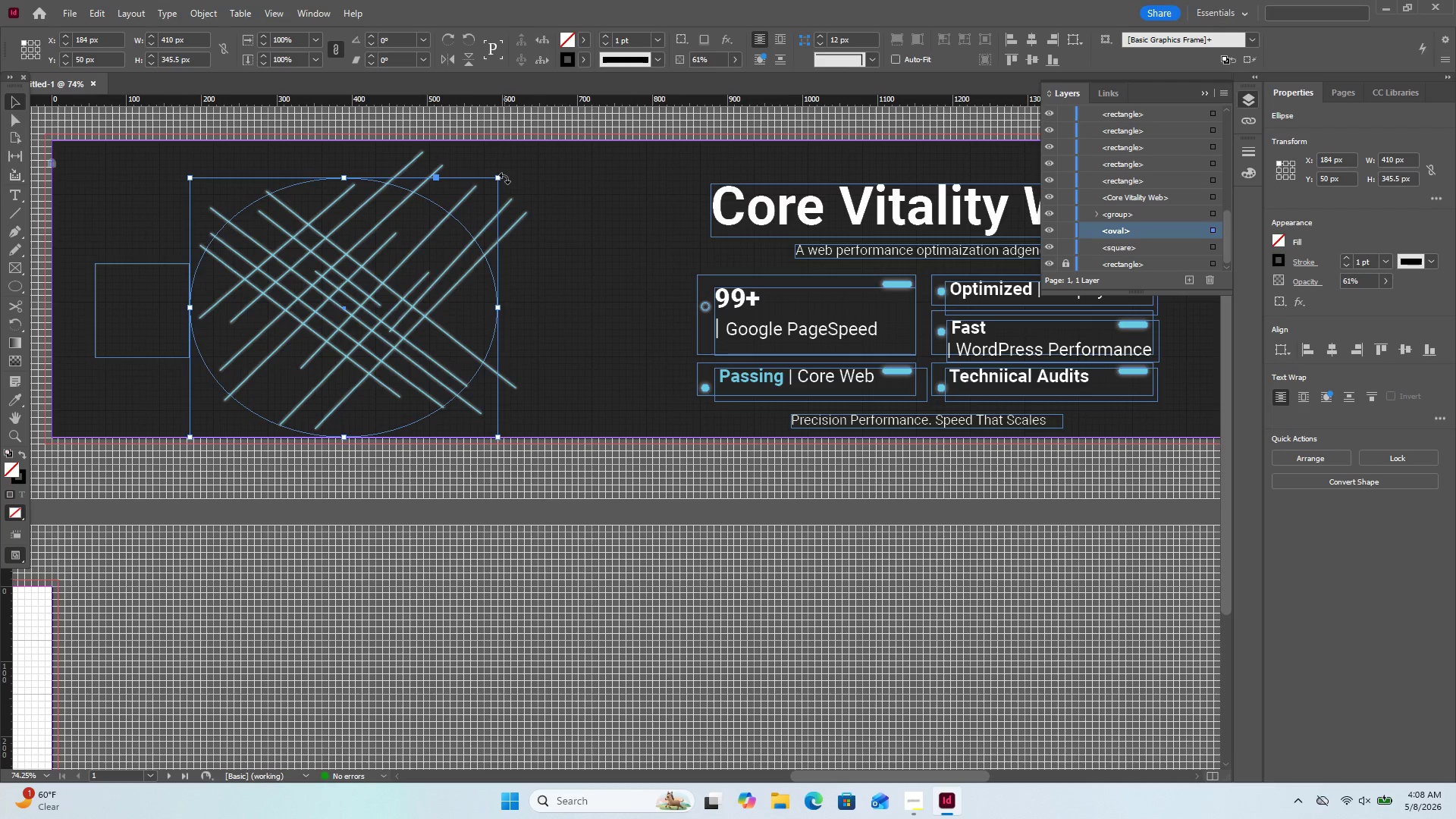 
left_click_drag(start_coordinate=[500, 179], to_coordinate=[379, 237])
 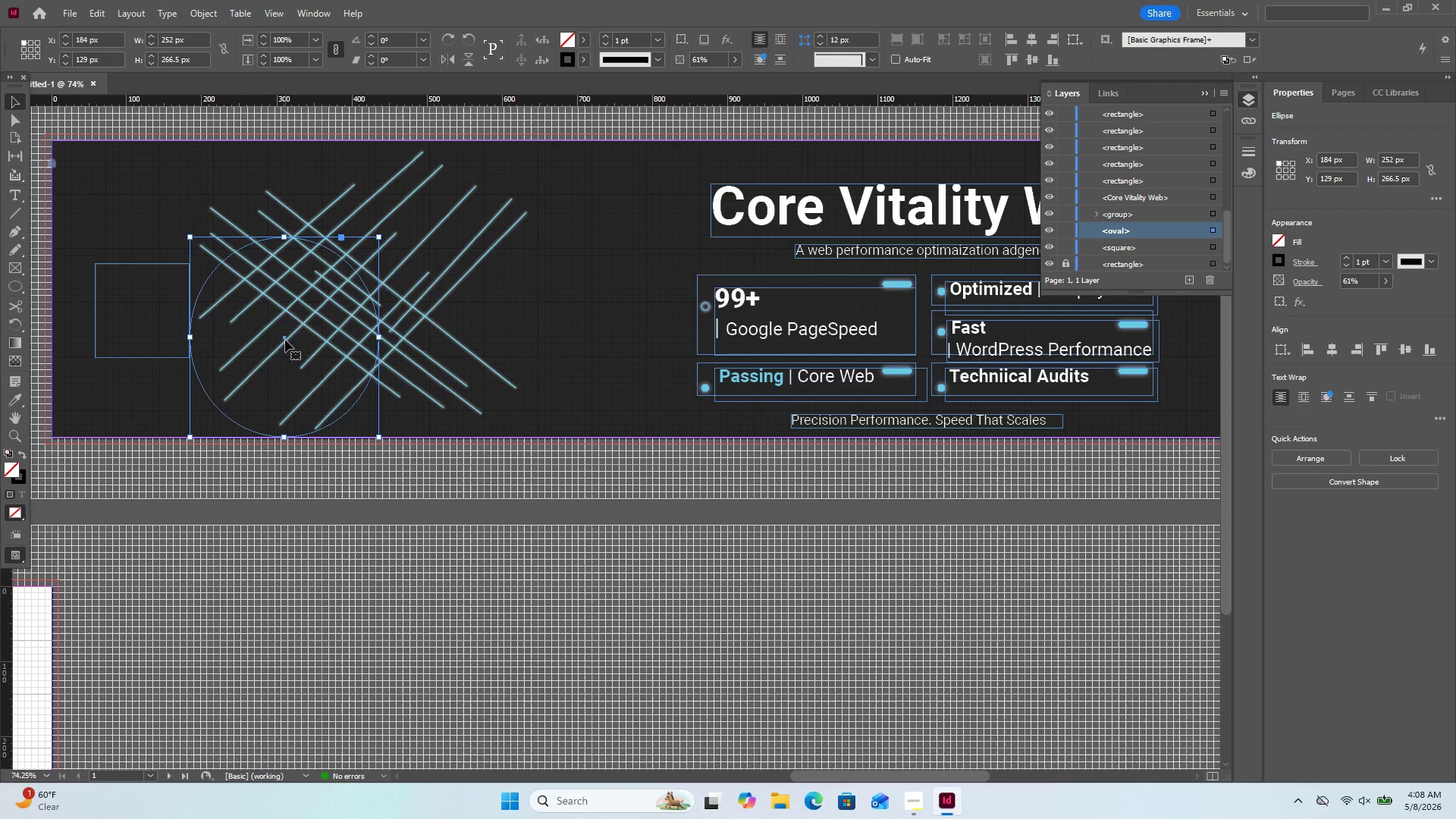 
left_click_drag(start_coordinate=[285, 340], to_coordinate=[350, 284])
 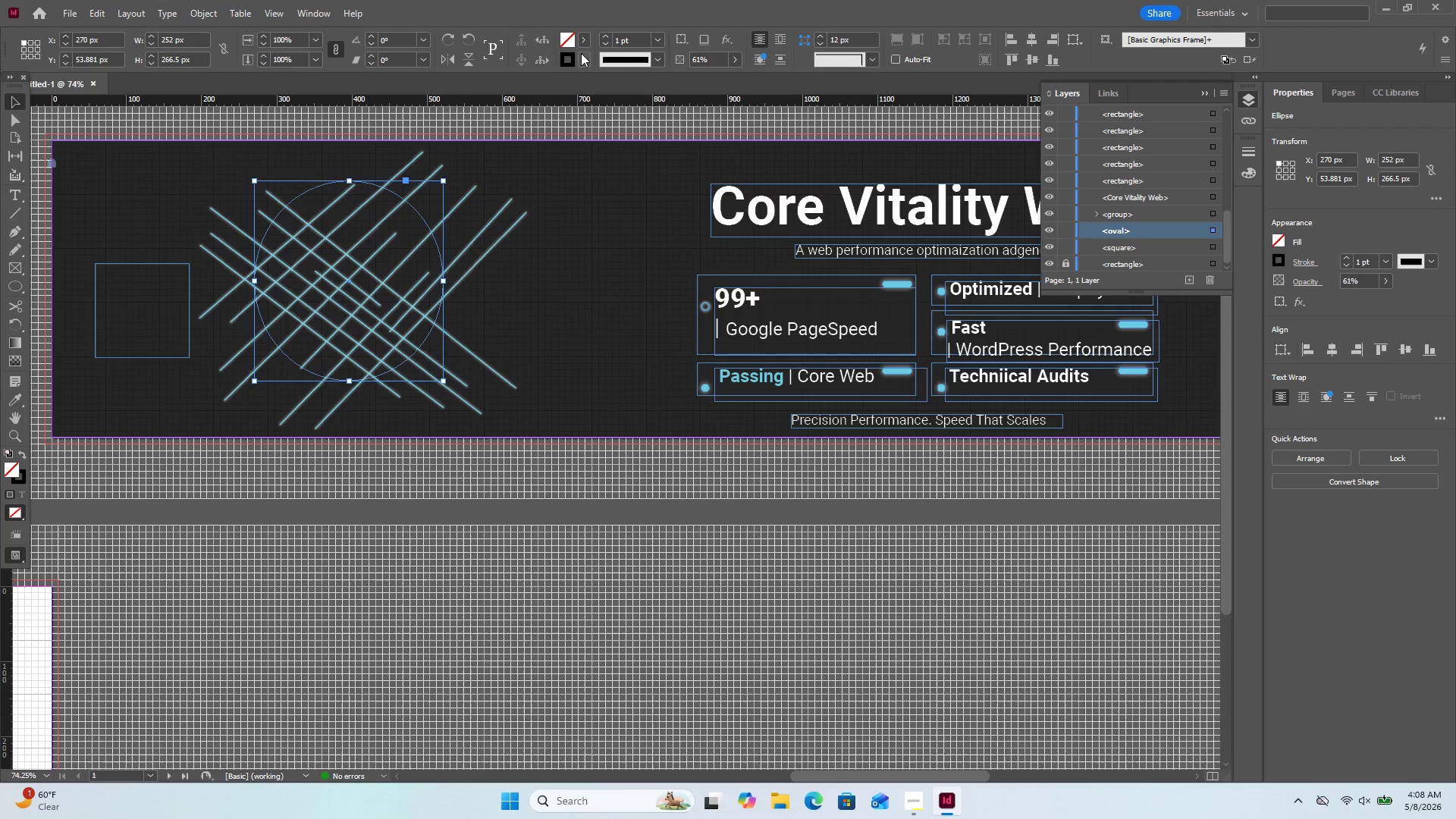 
left_click([577, 55])
 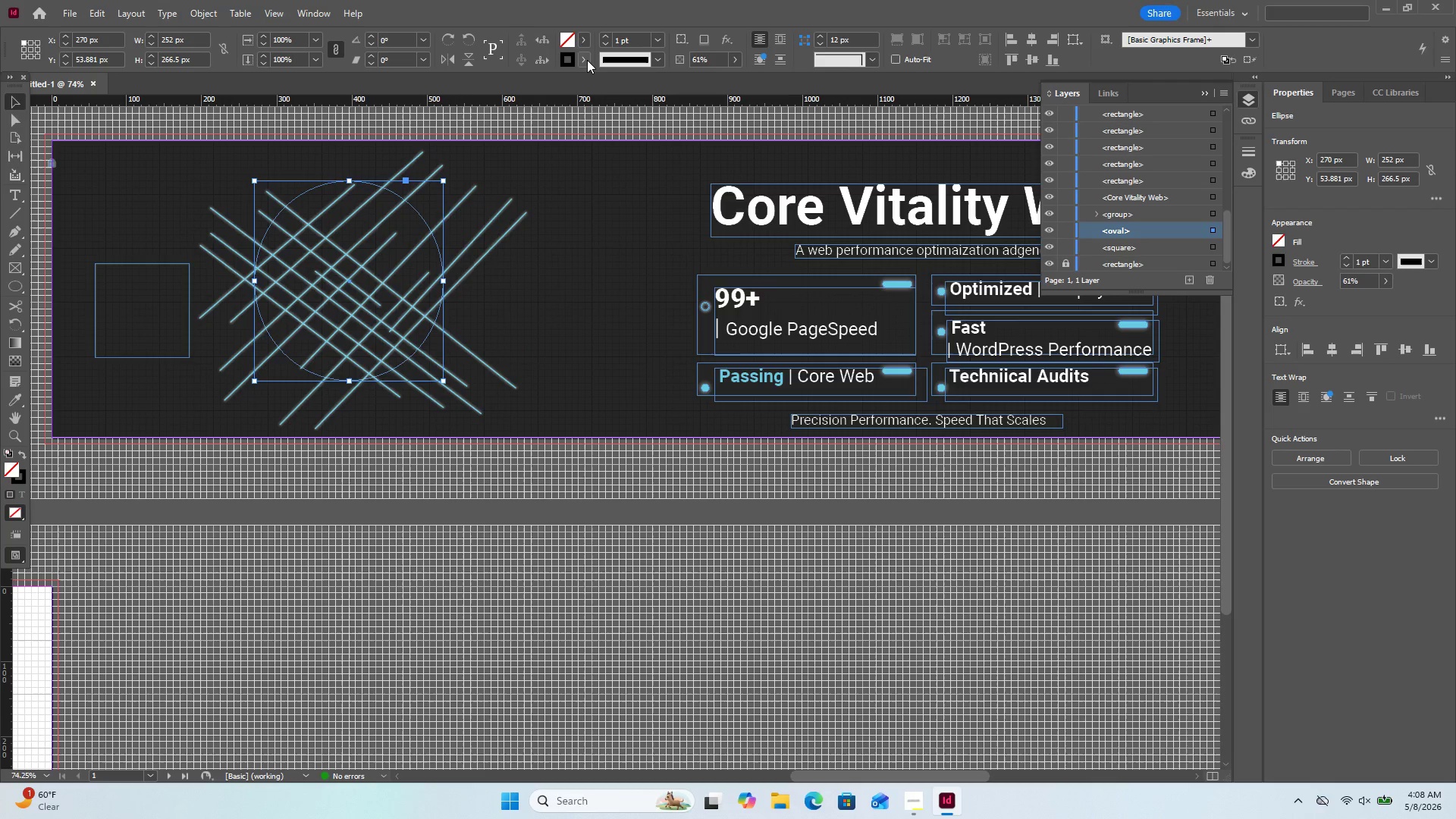 
left_click([585, 61])
 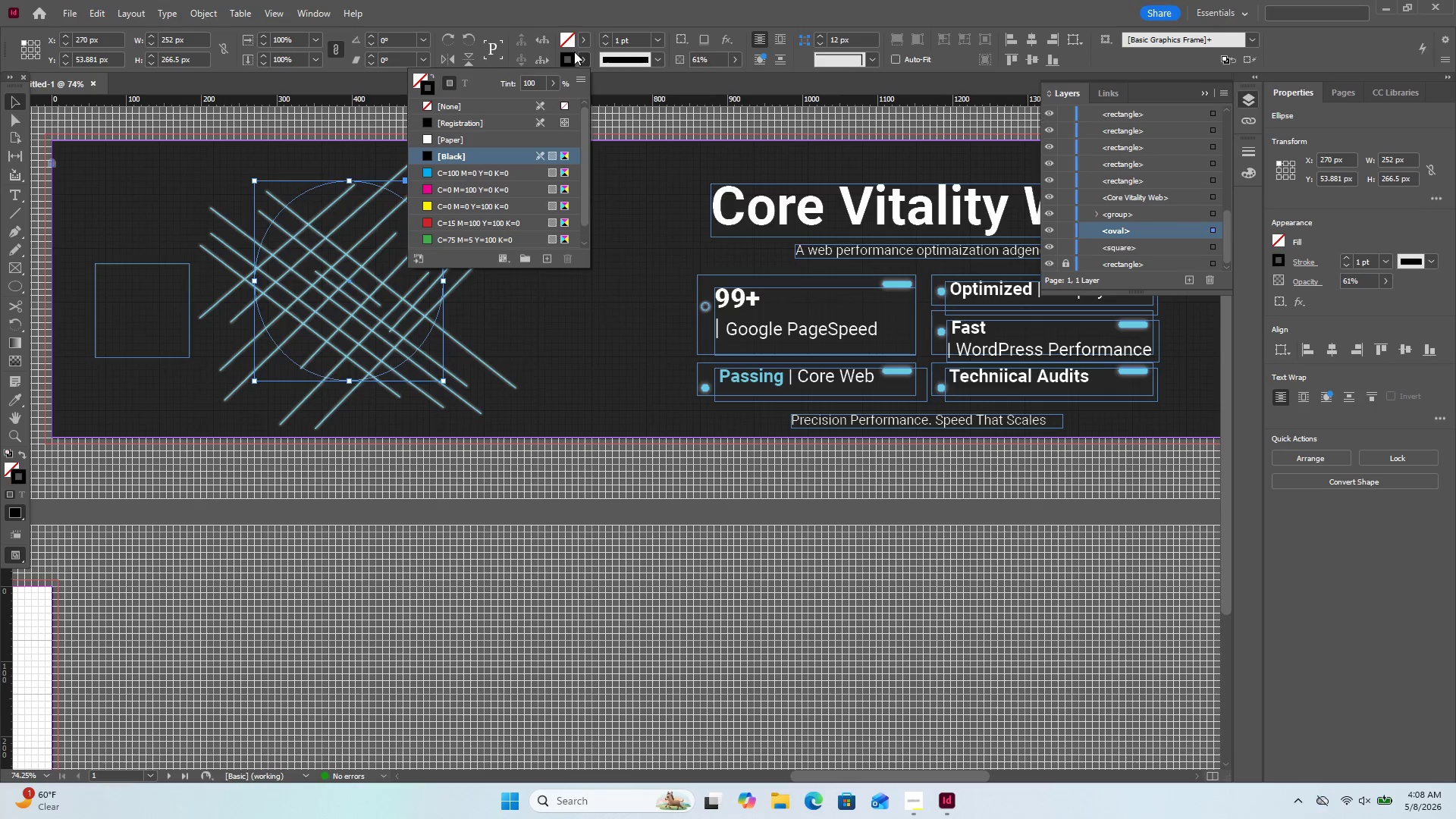 
left_click([574, 52])
 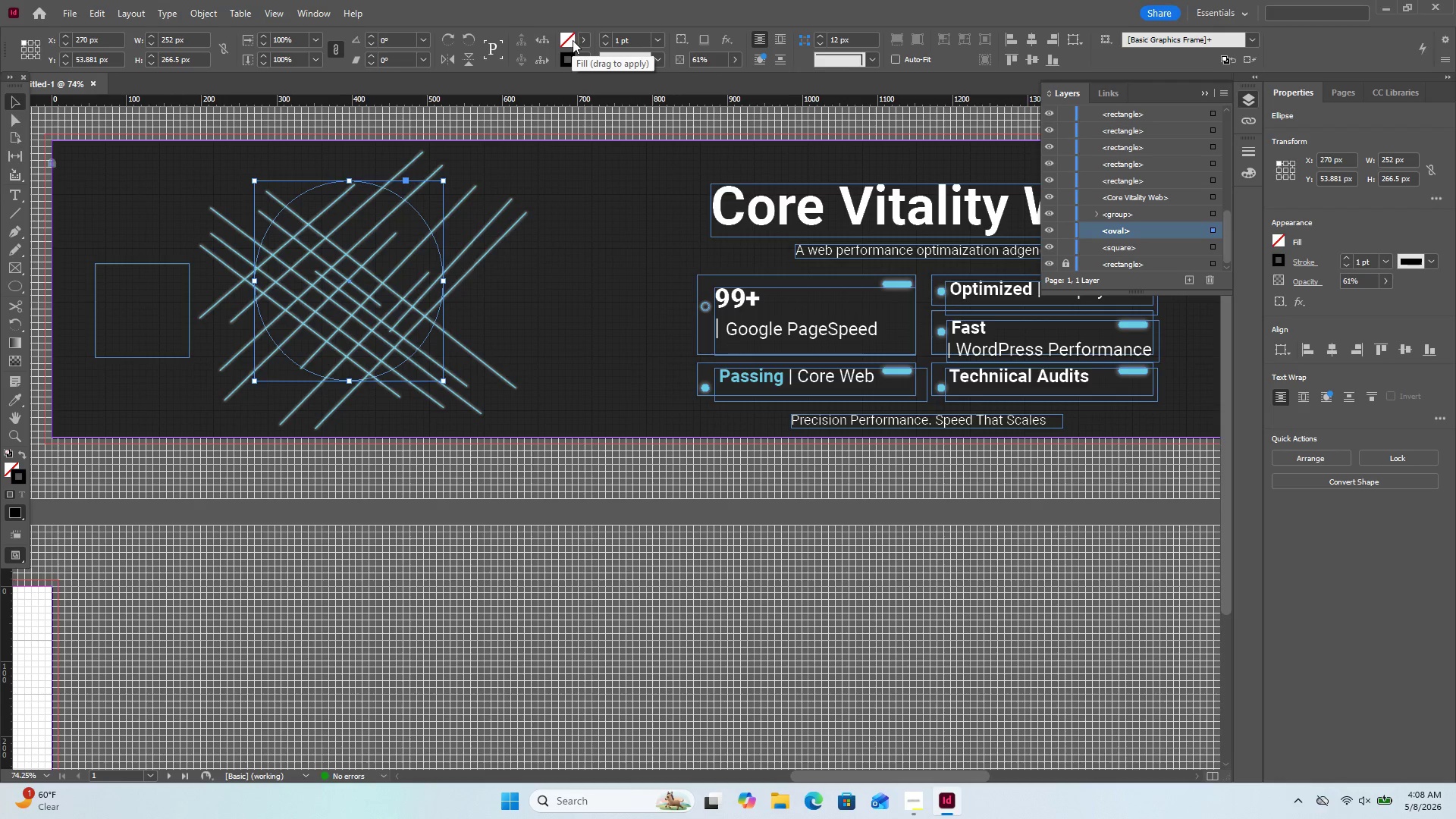 
left_click([579, 38])
 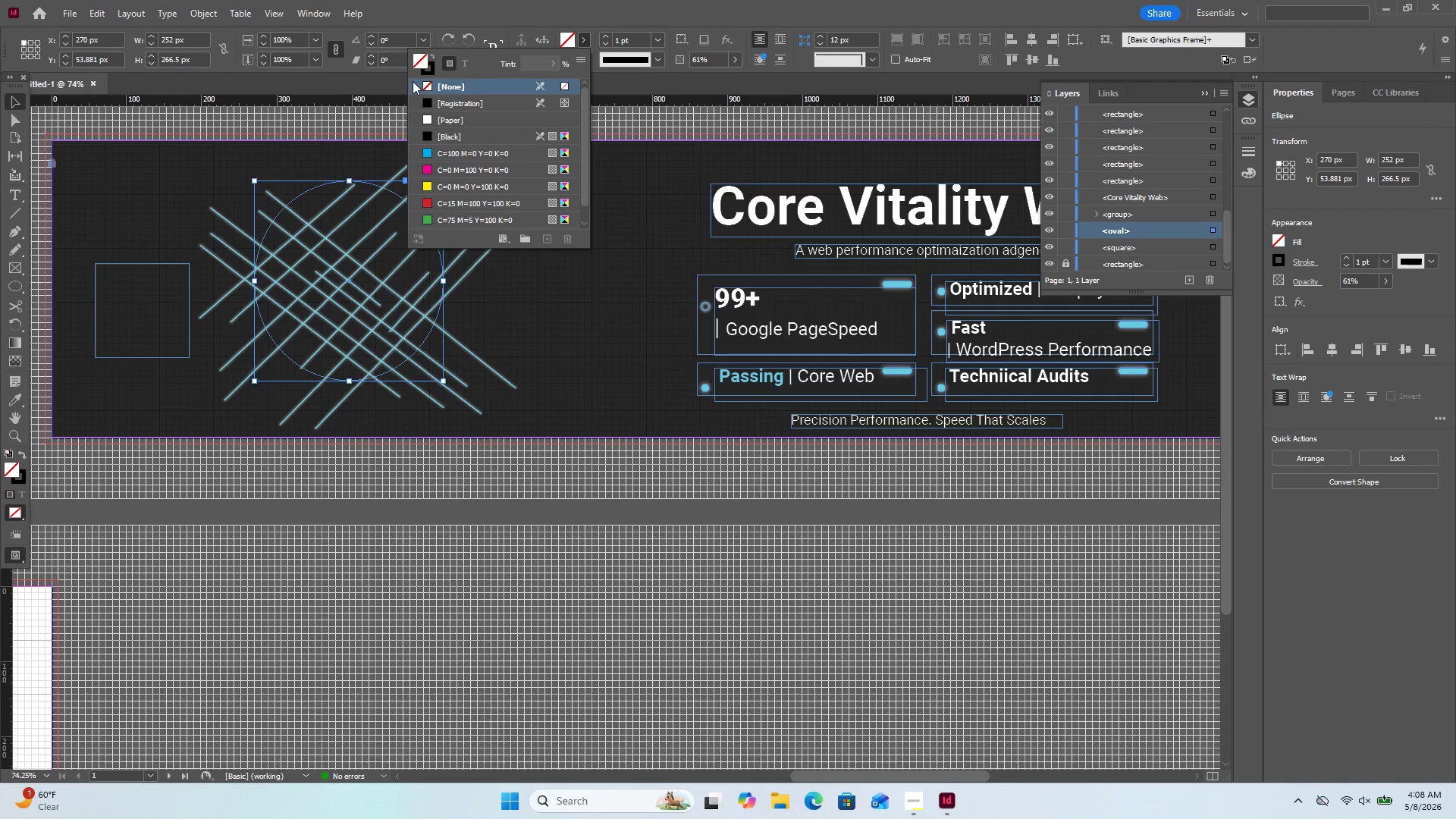 
left_click([632, 6])
 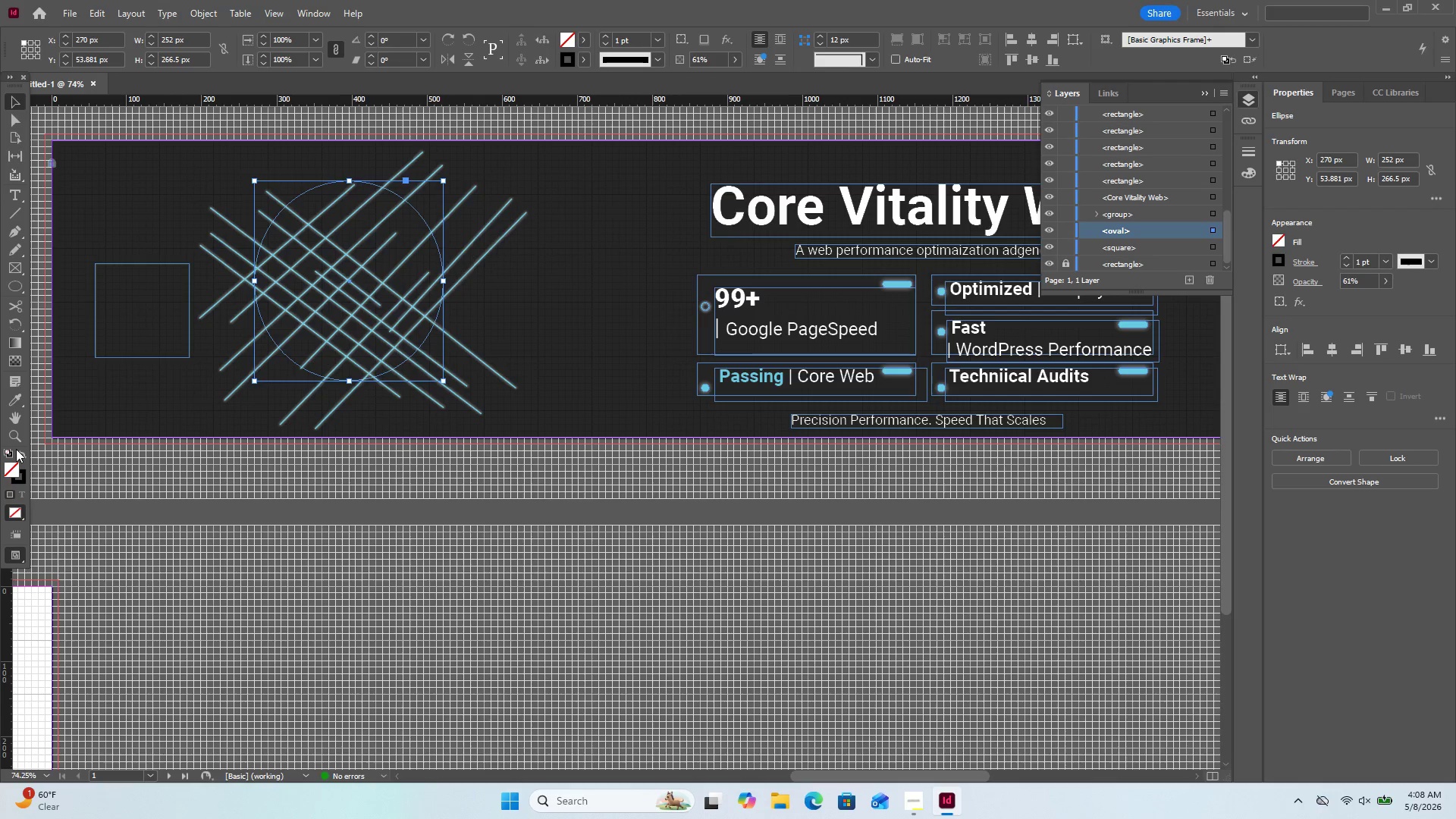 
left_click([24, 446])
 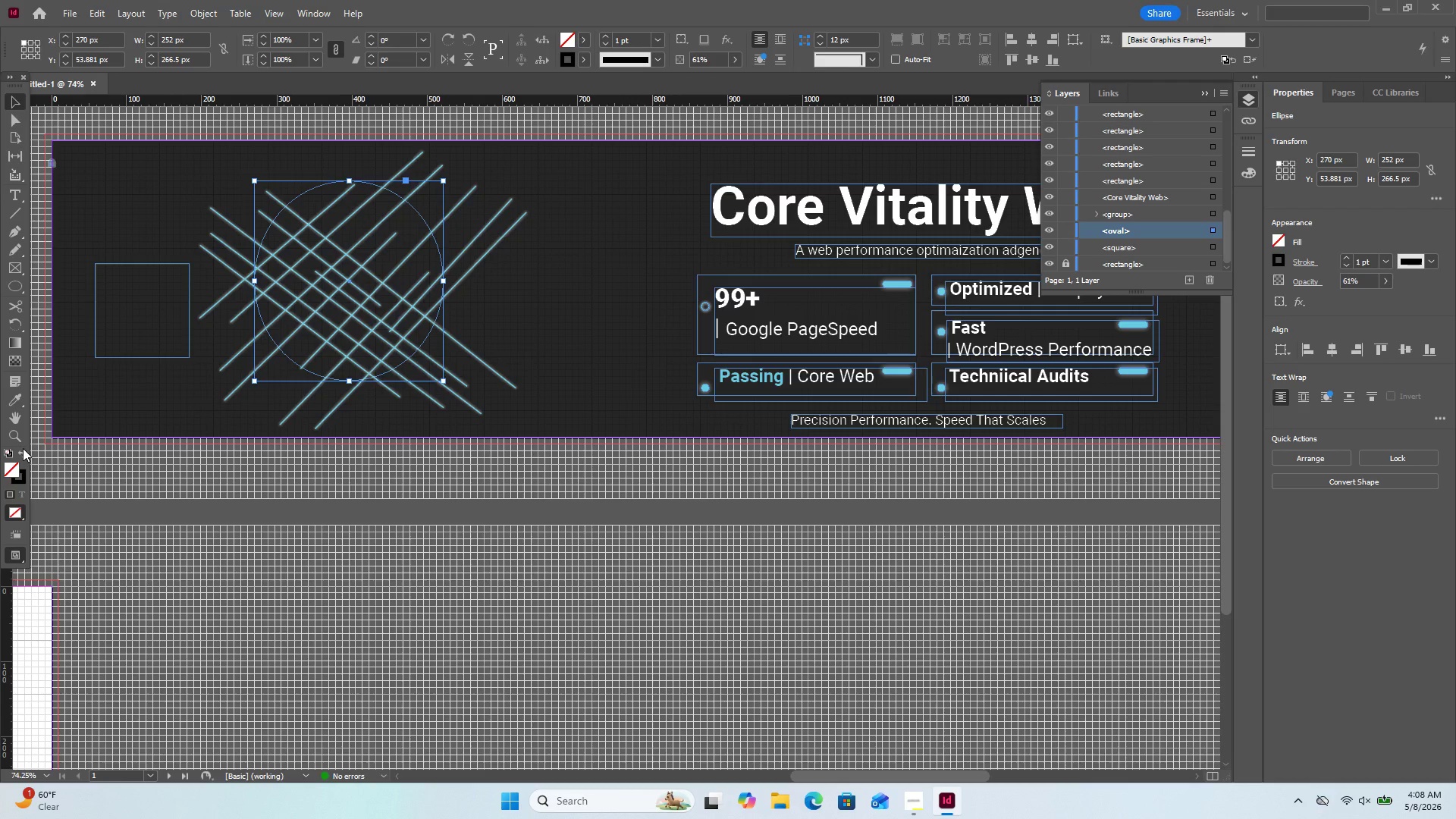 
left_click([23, 448])
 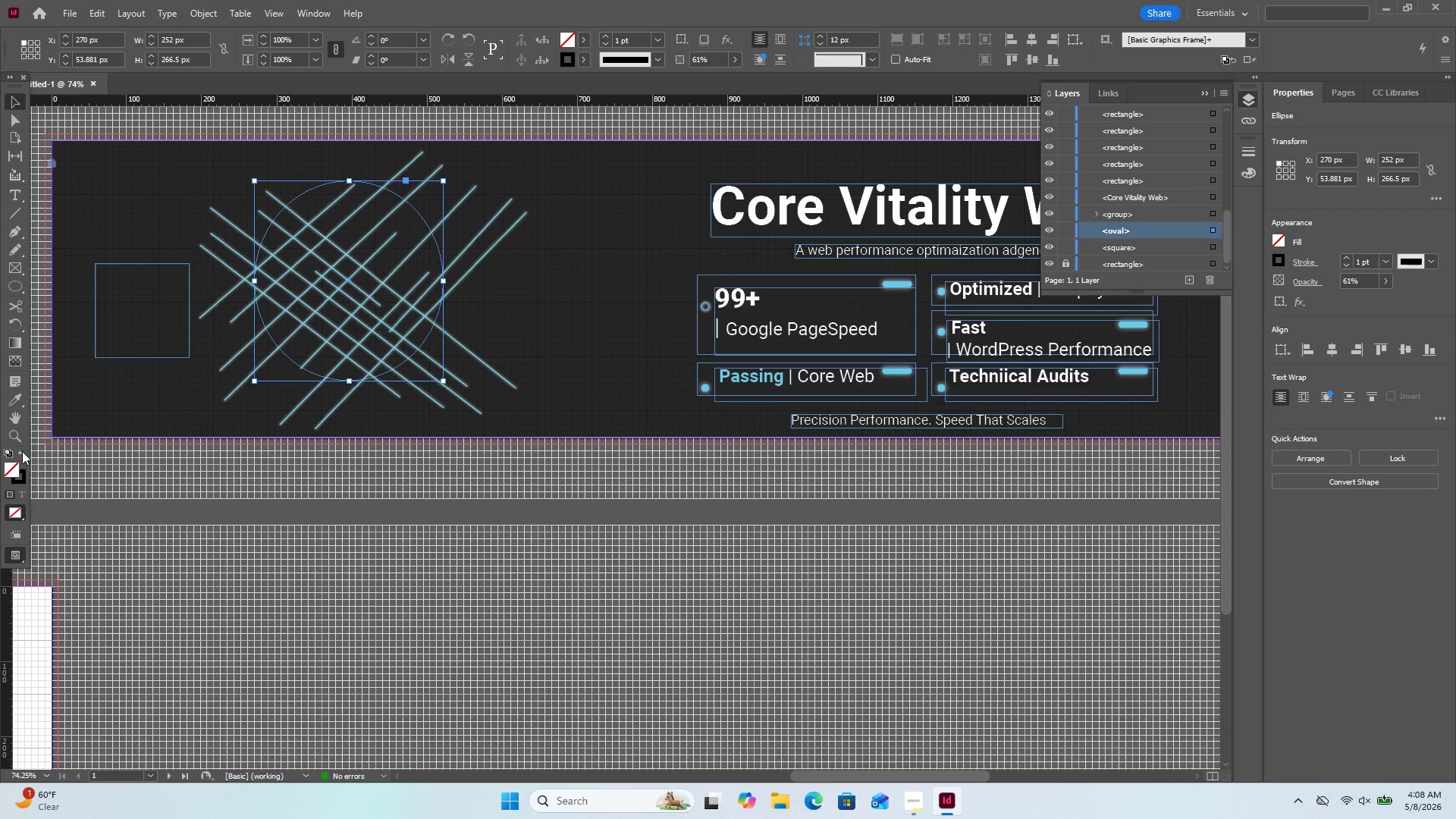 
left_click([22, 451])
 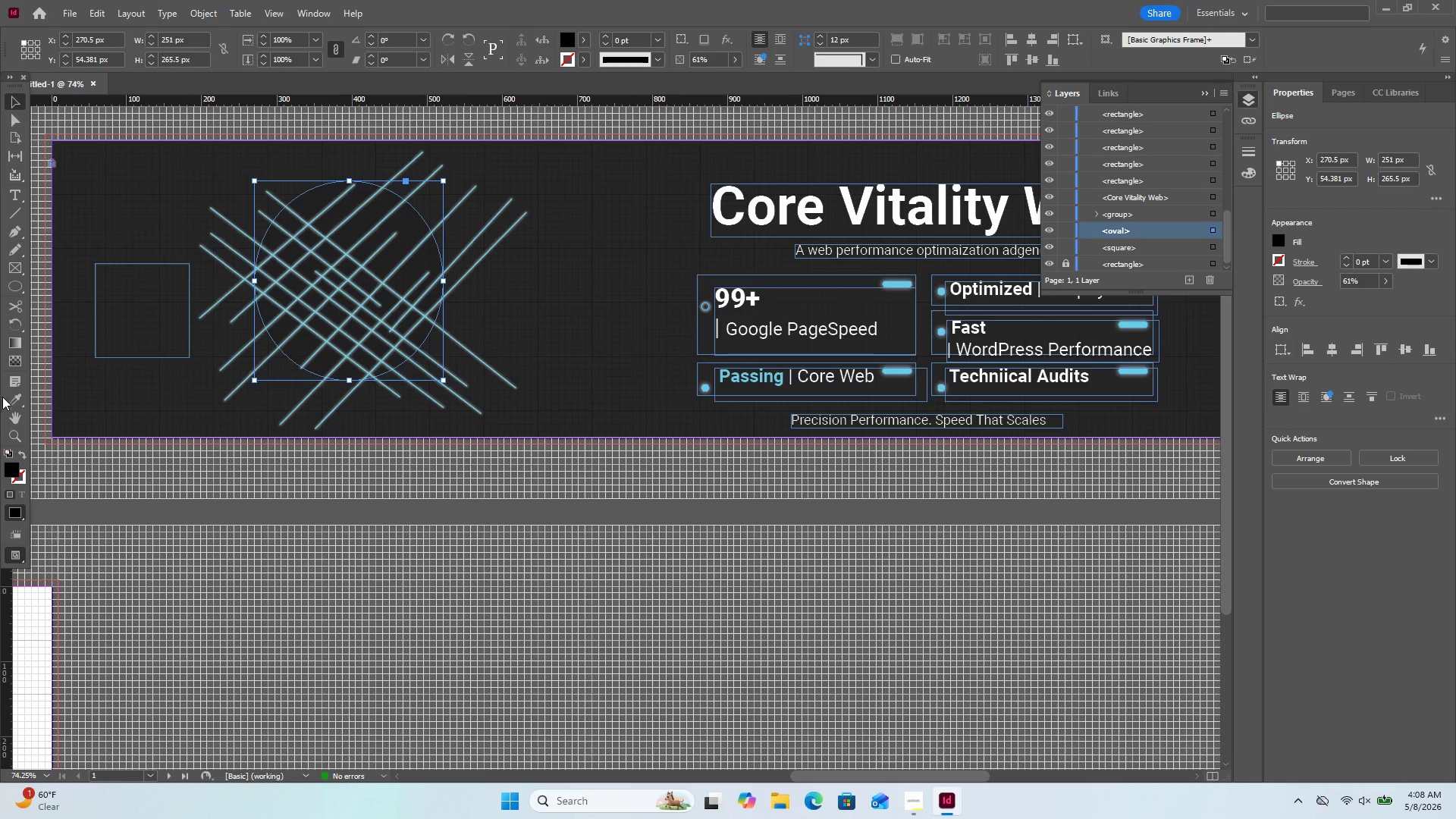 
left_click([14, 402])
 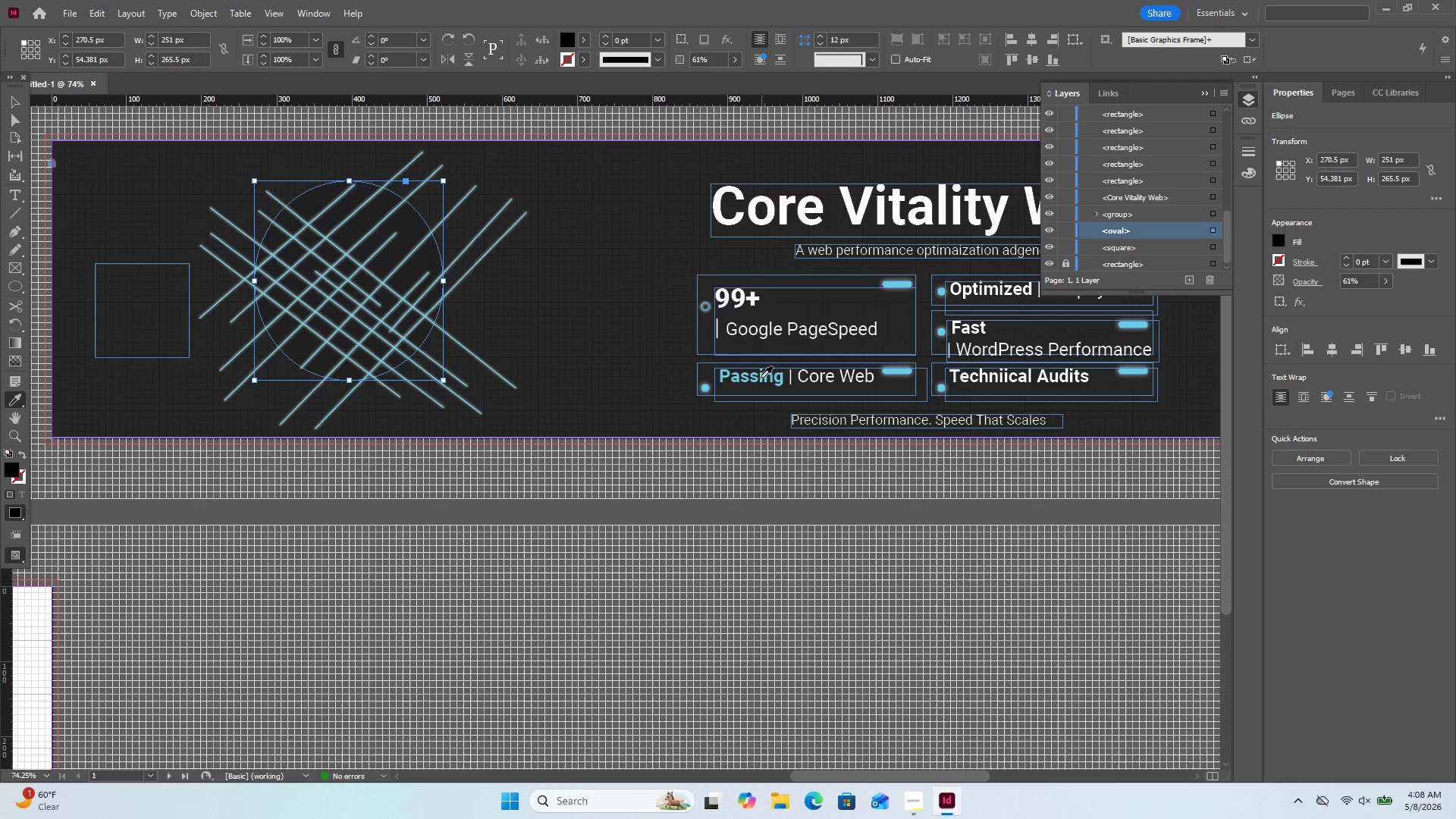 
left_click([761, 378])
 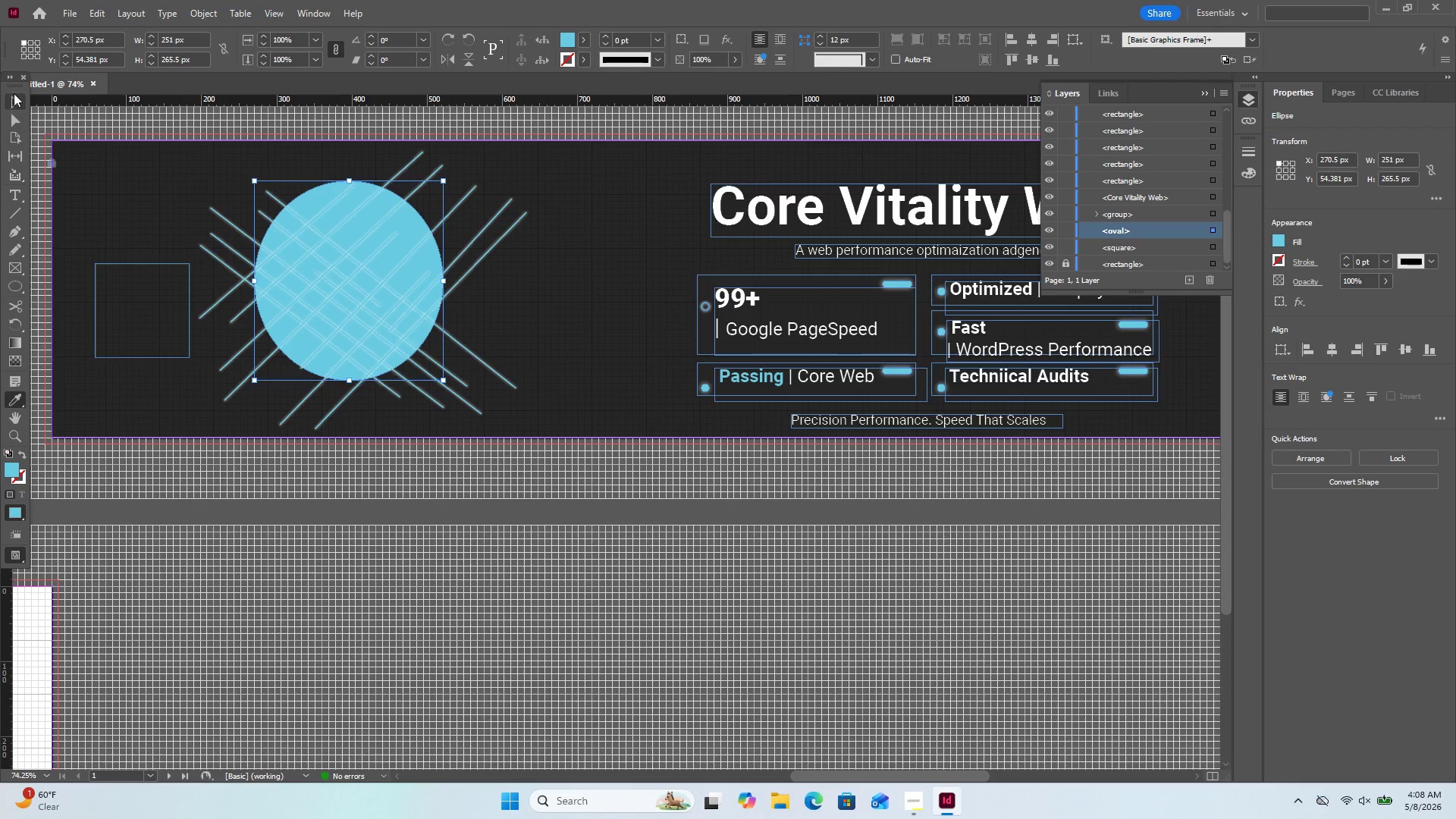 
left_click([7, 96])
 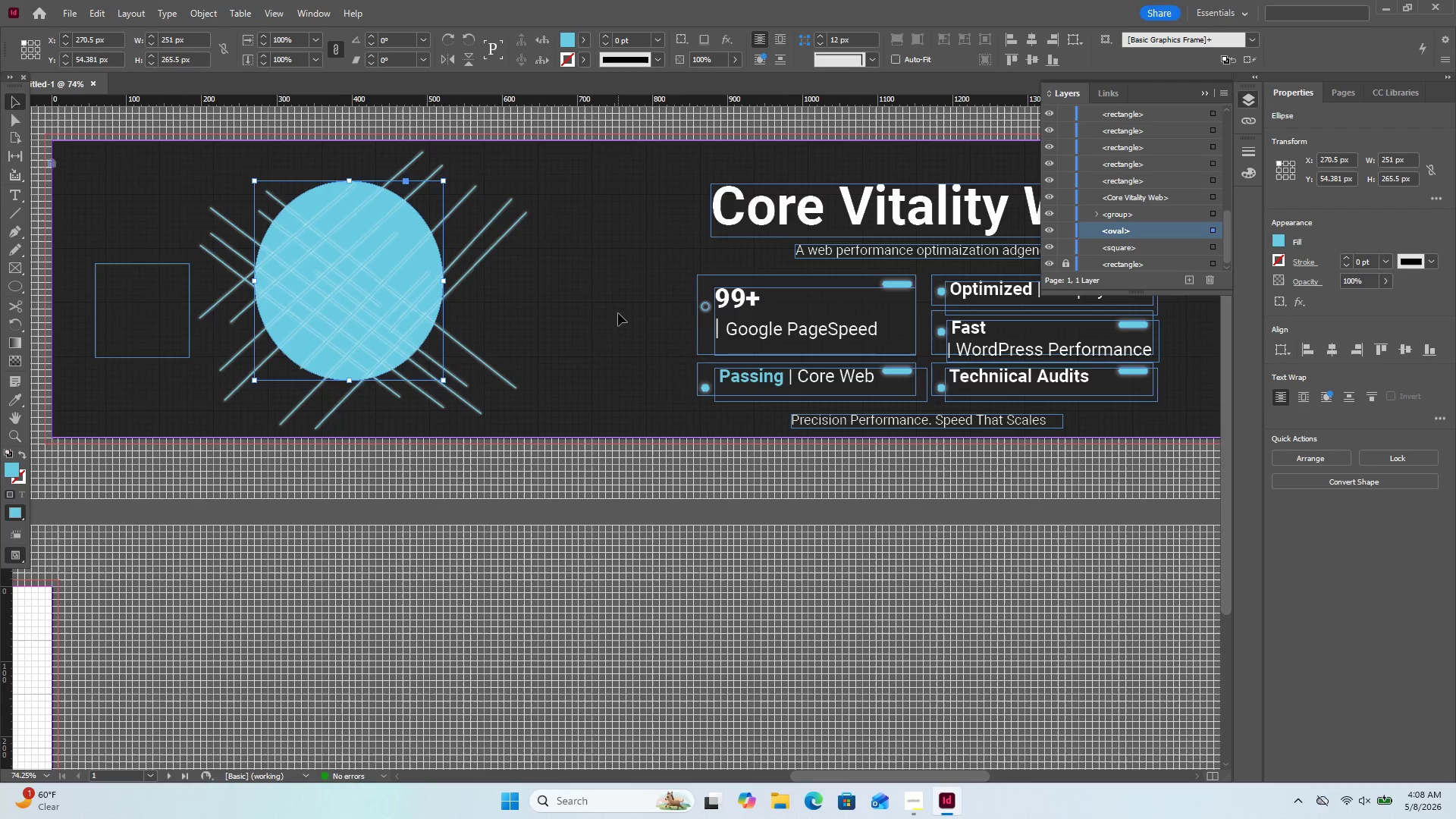 
left_click([619, 313])
 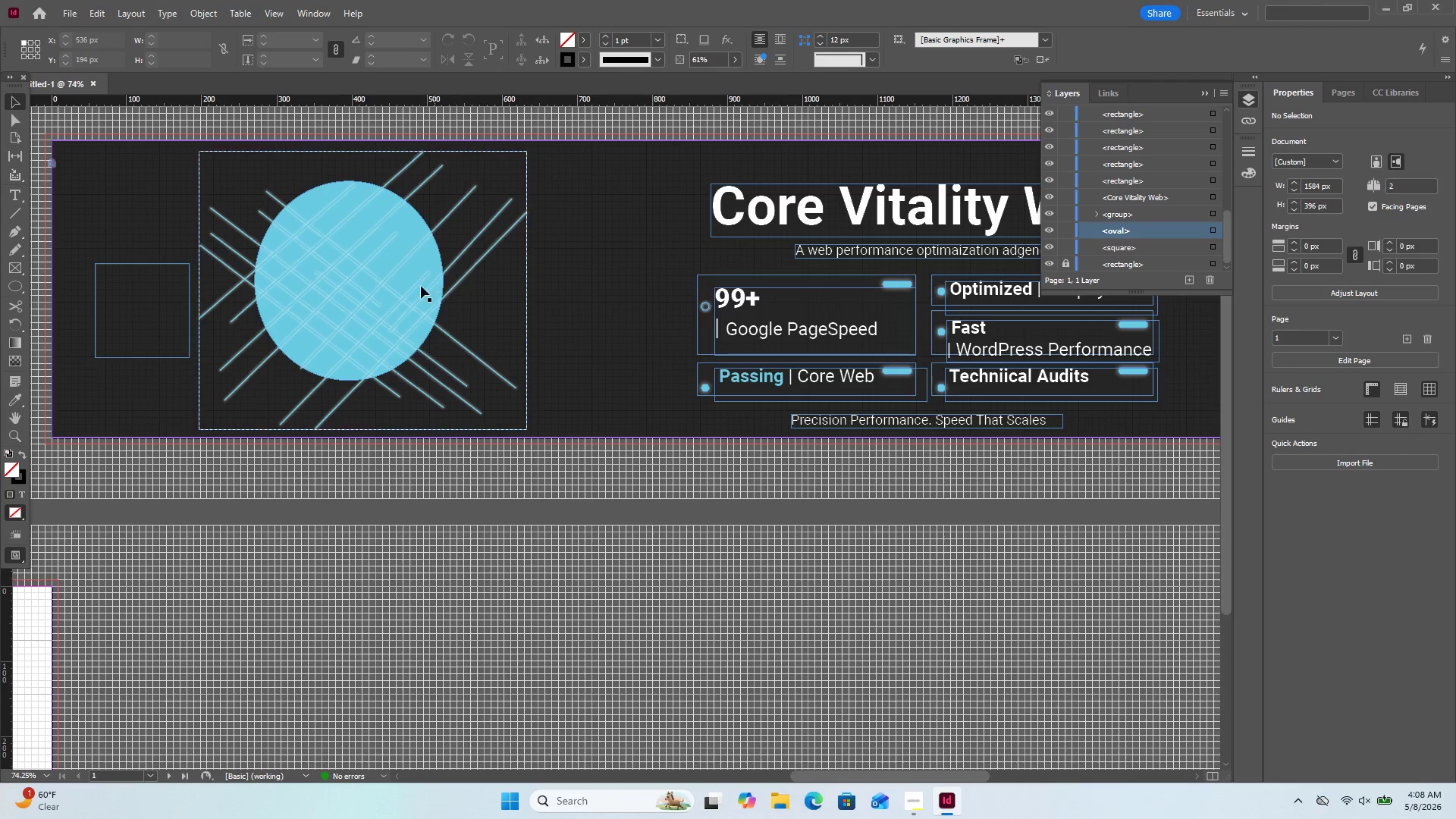 
left_click([420, 286])
 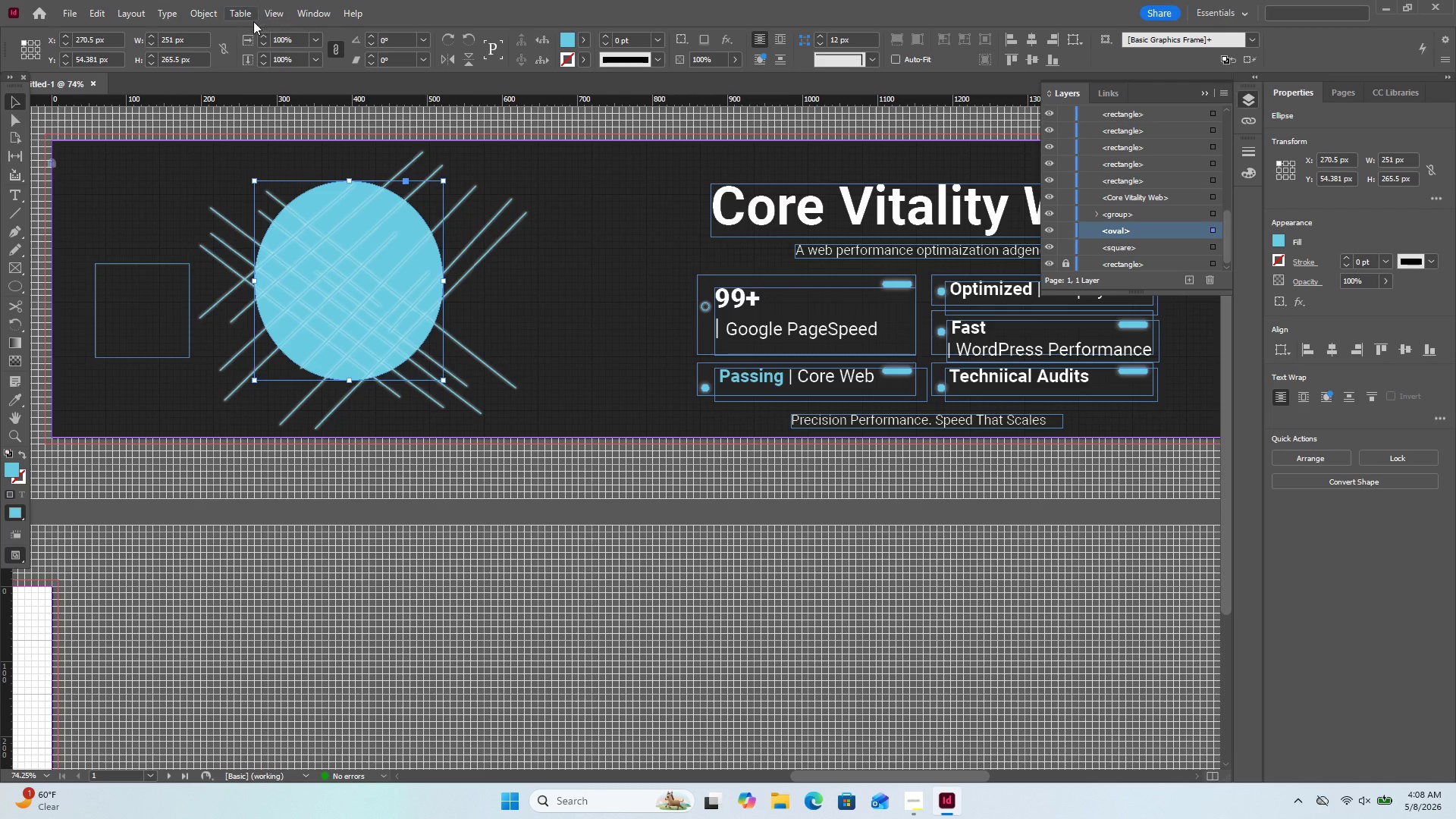 
left_click([213, 17])
 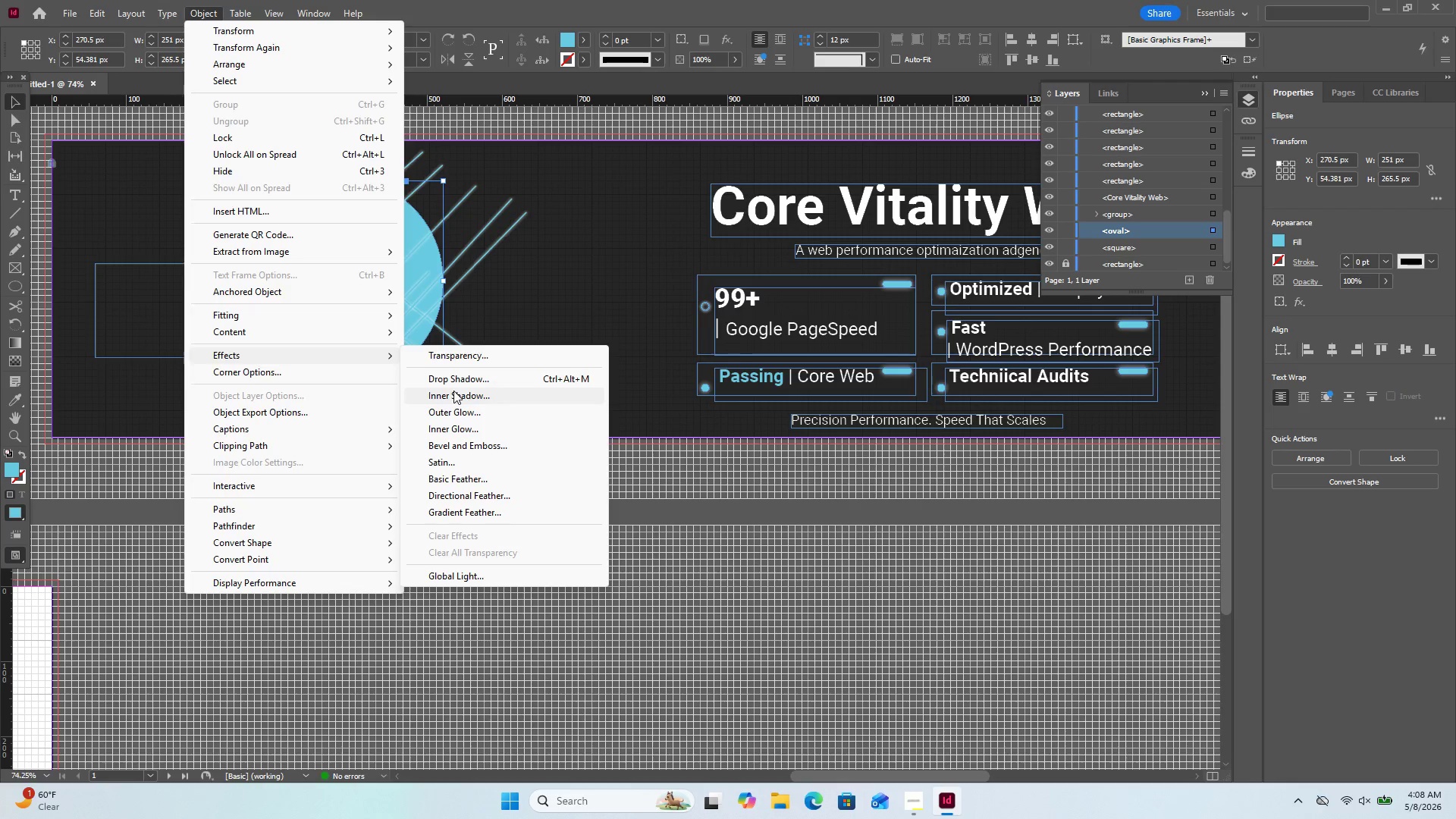 
wait(5.73)
 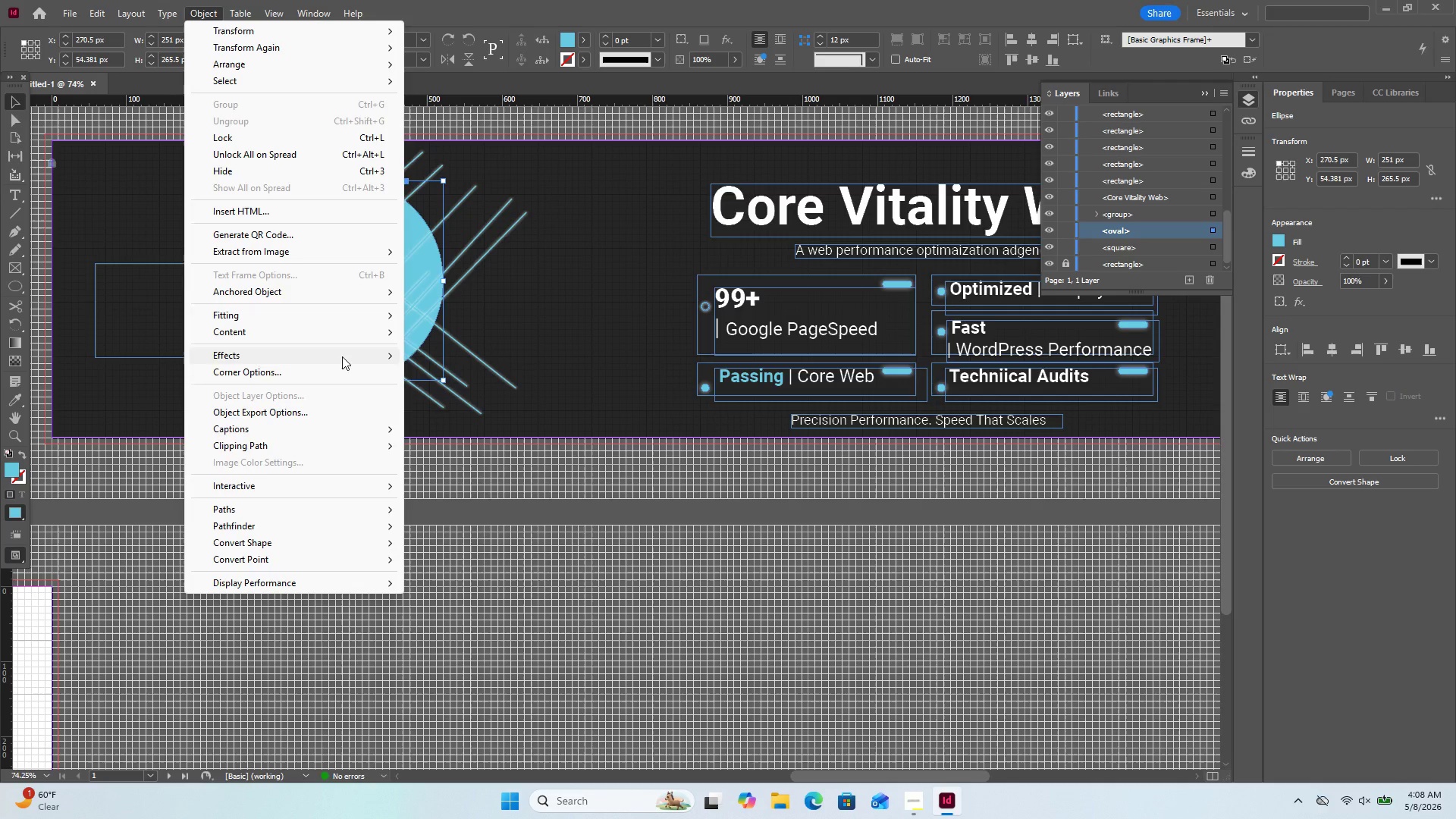 
left_click([463, 419])
 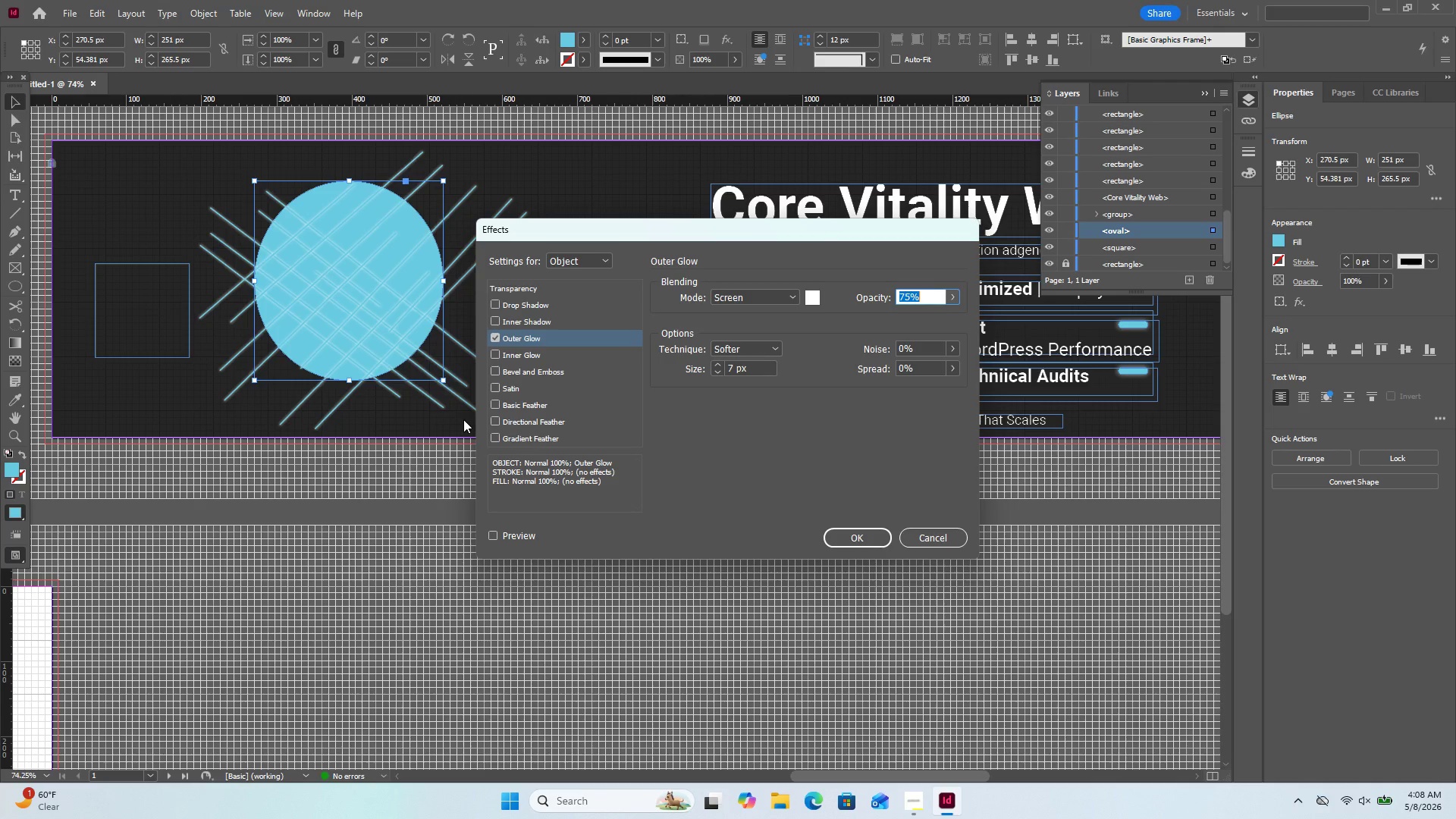 
wait(9.05)
 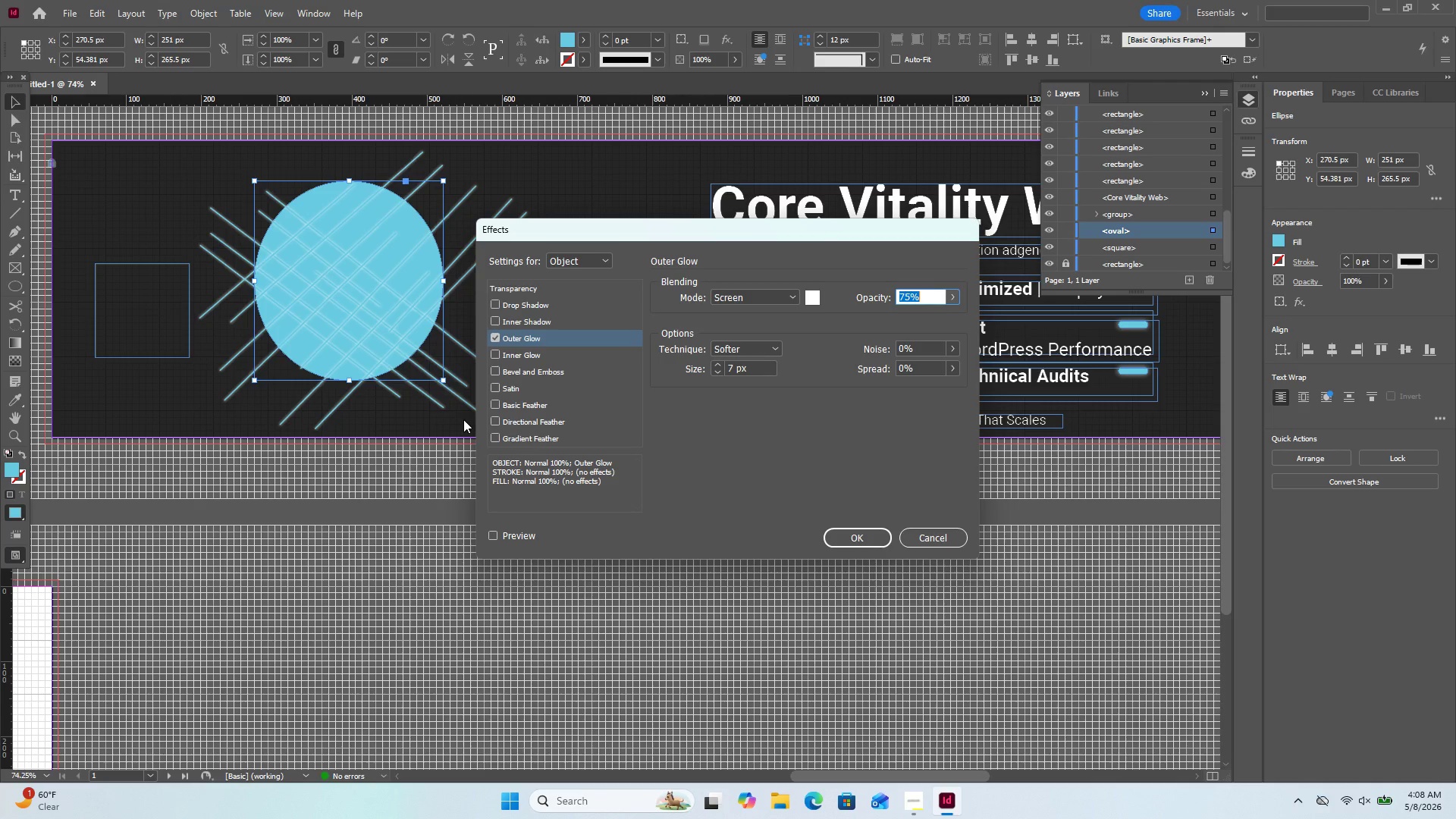 
left_click([944, 543])
 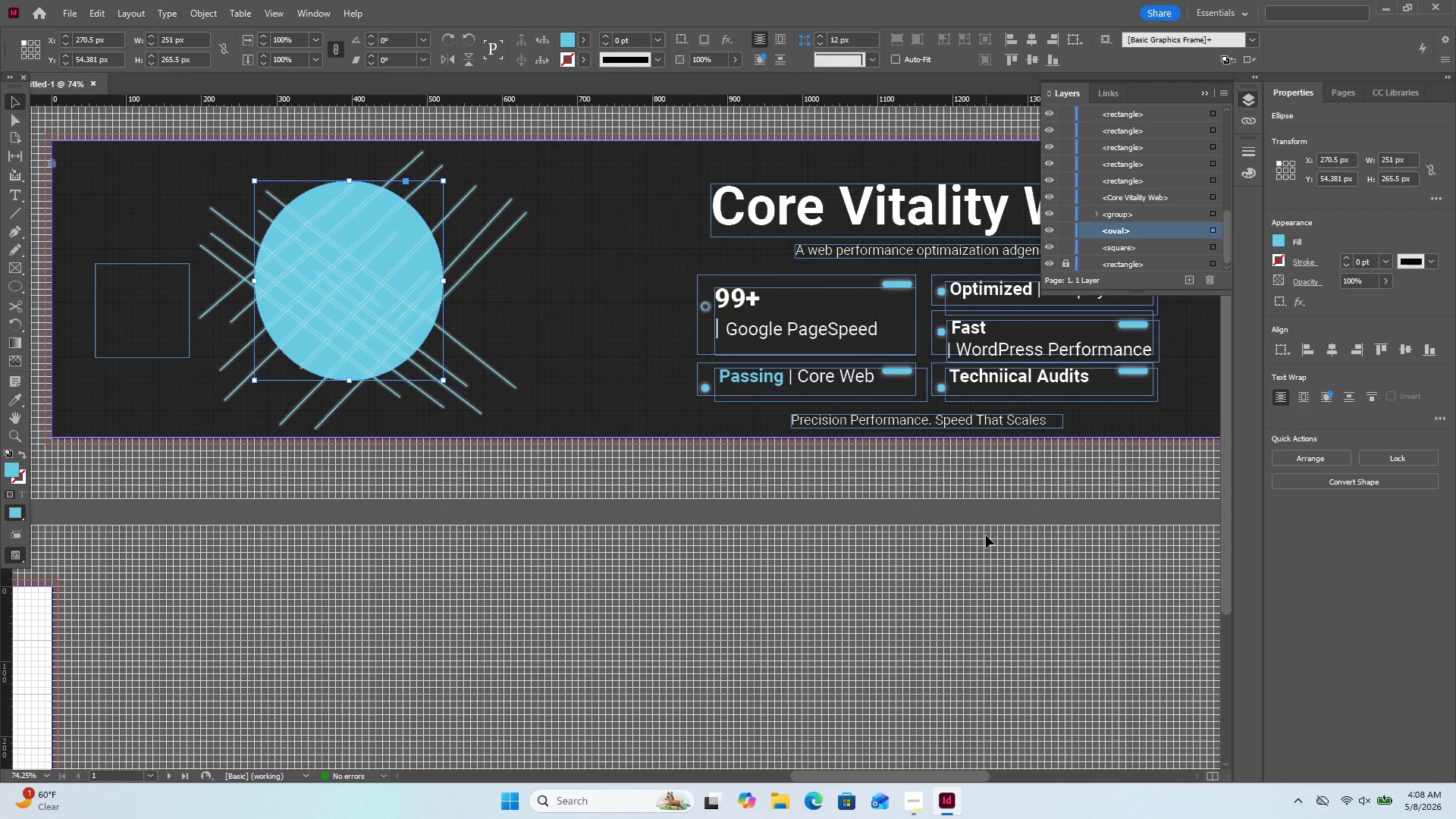 
wait(8.56)
 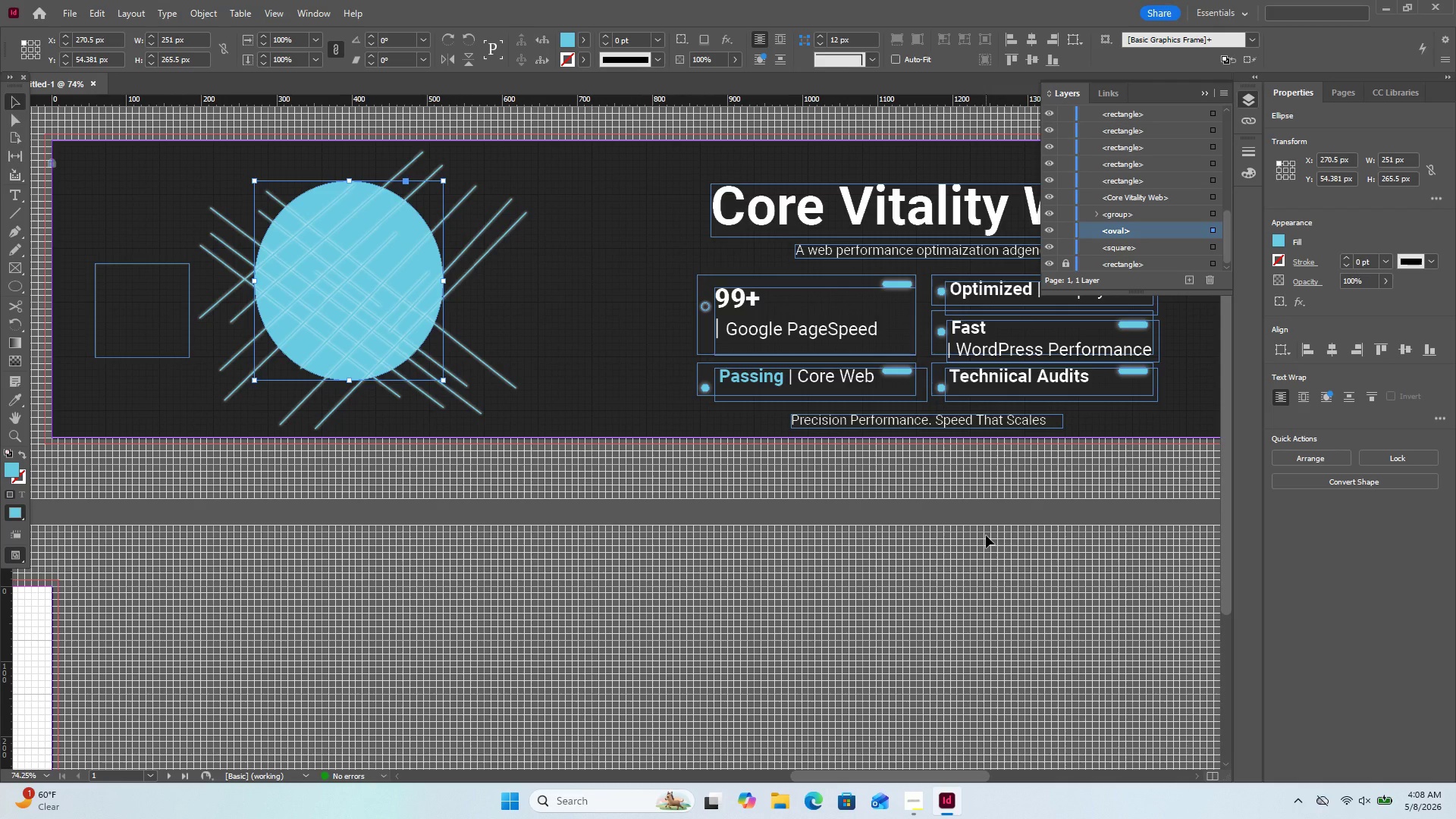 
left_click([188, 8])
 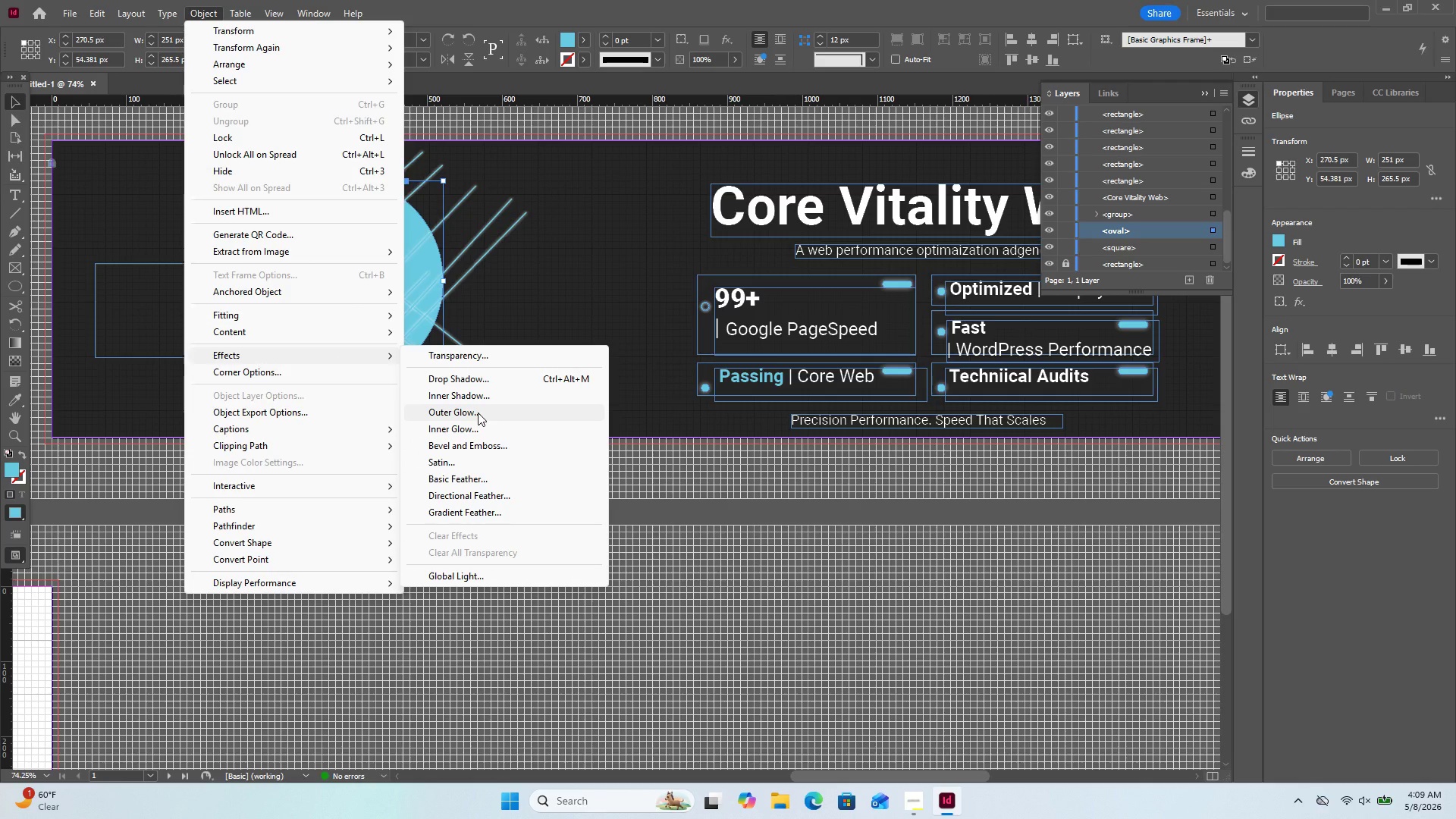 
wait(5.8)
 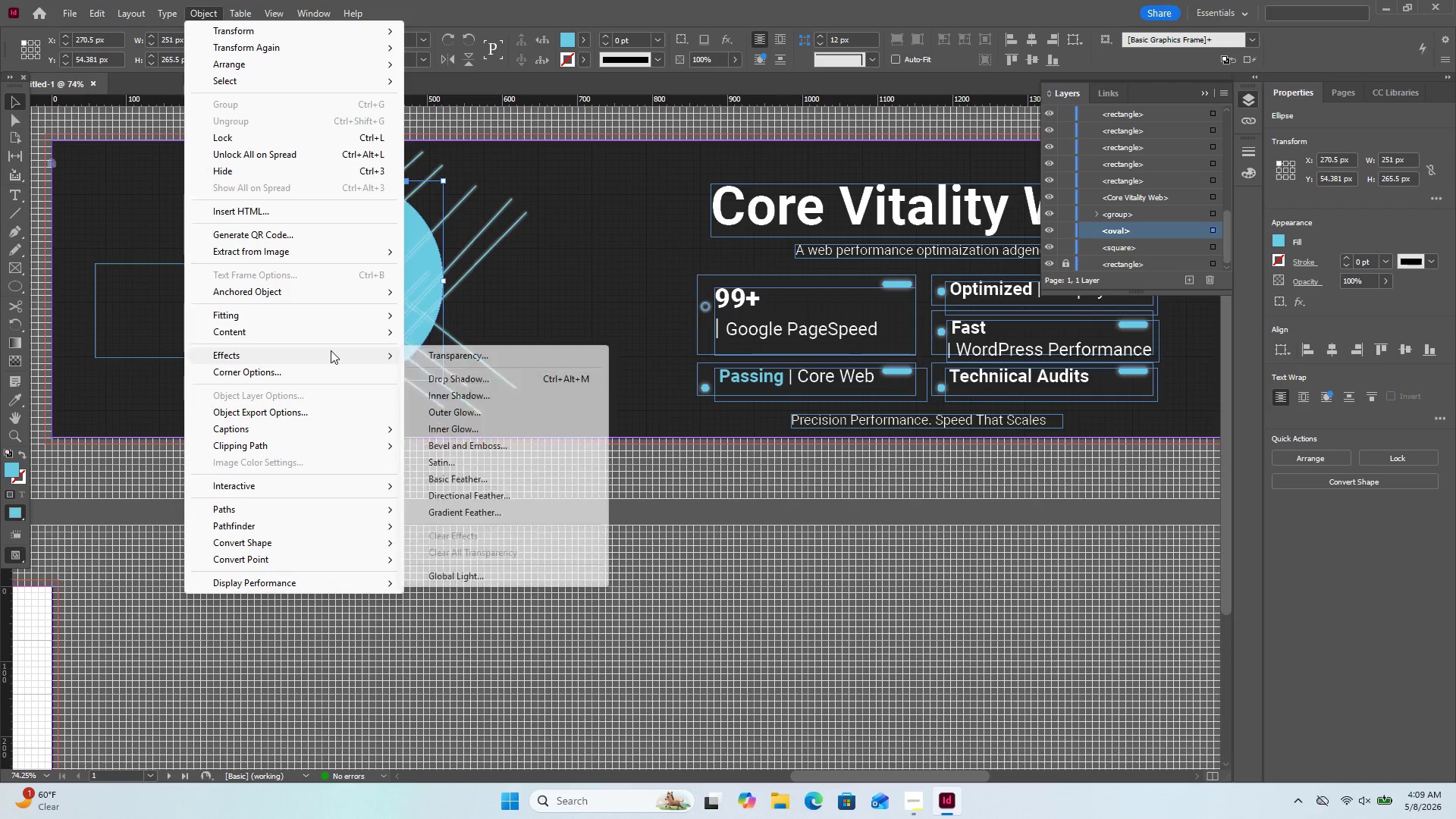 
left_click([478, 413])
 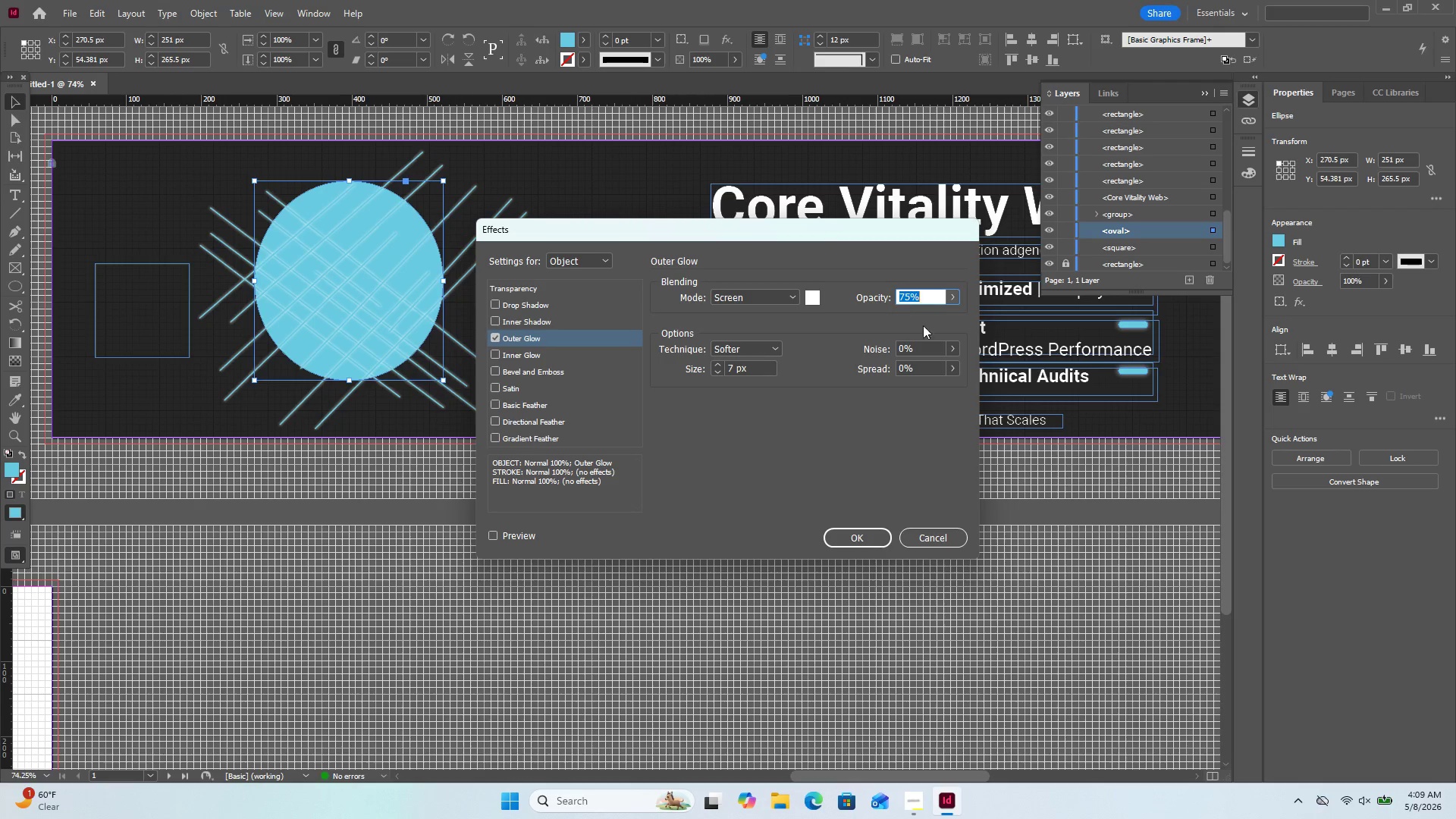 
left_click([947, 302])
 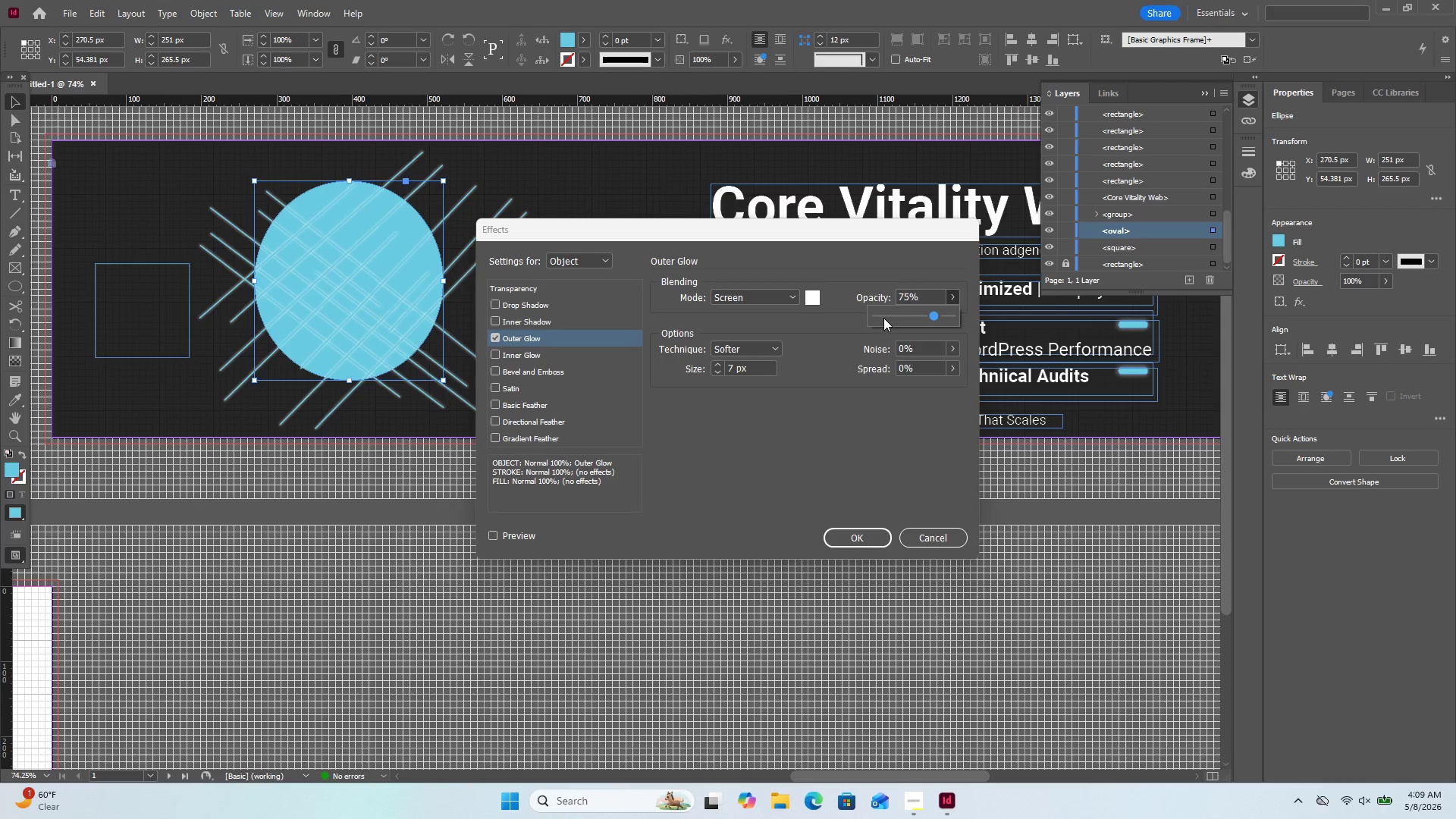 
left_click([883, 317])
 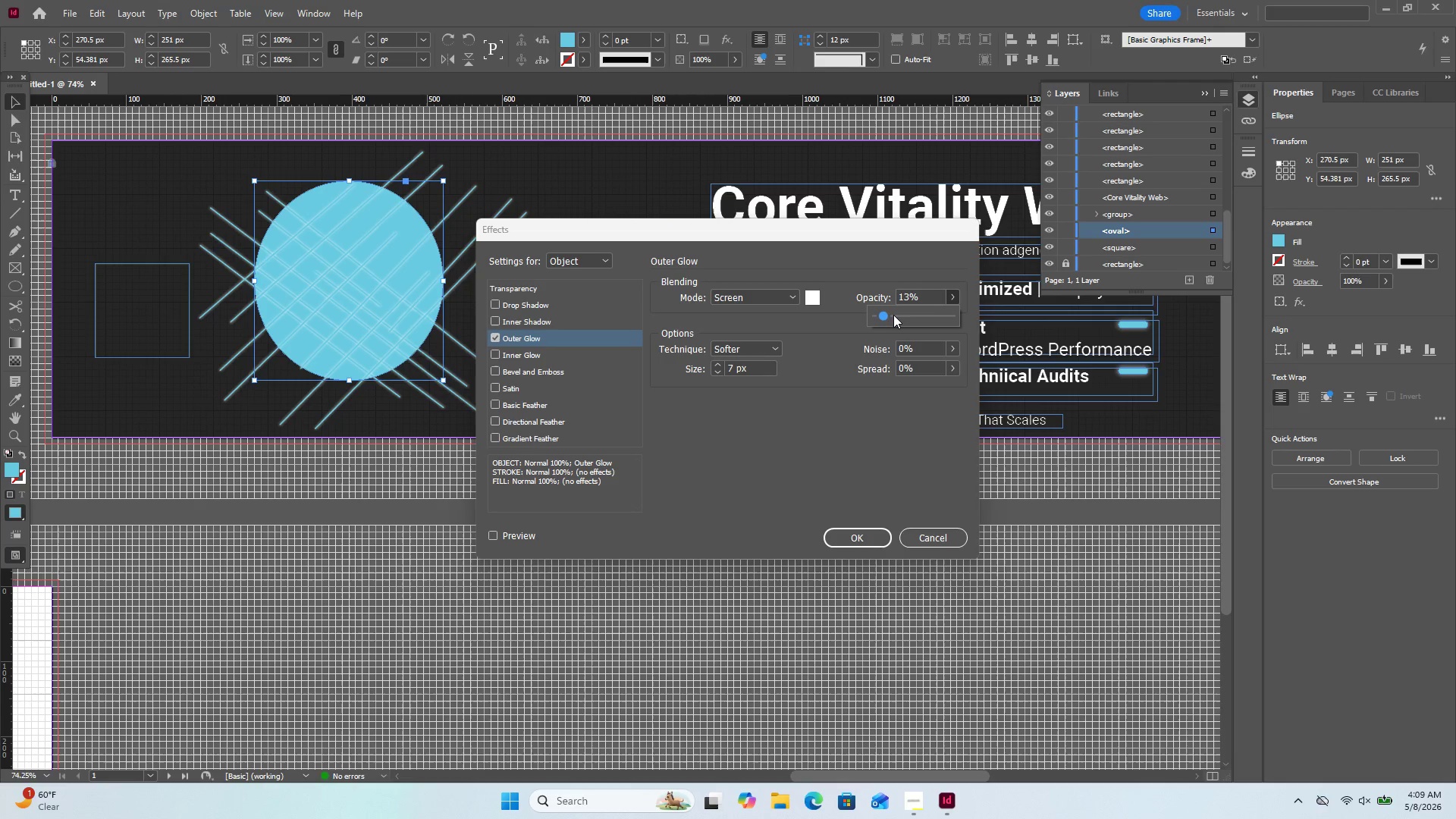 
left_click([894, 315])
 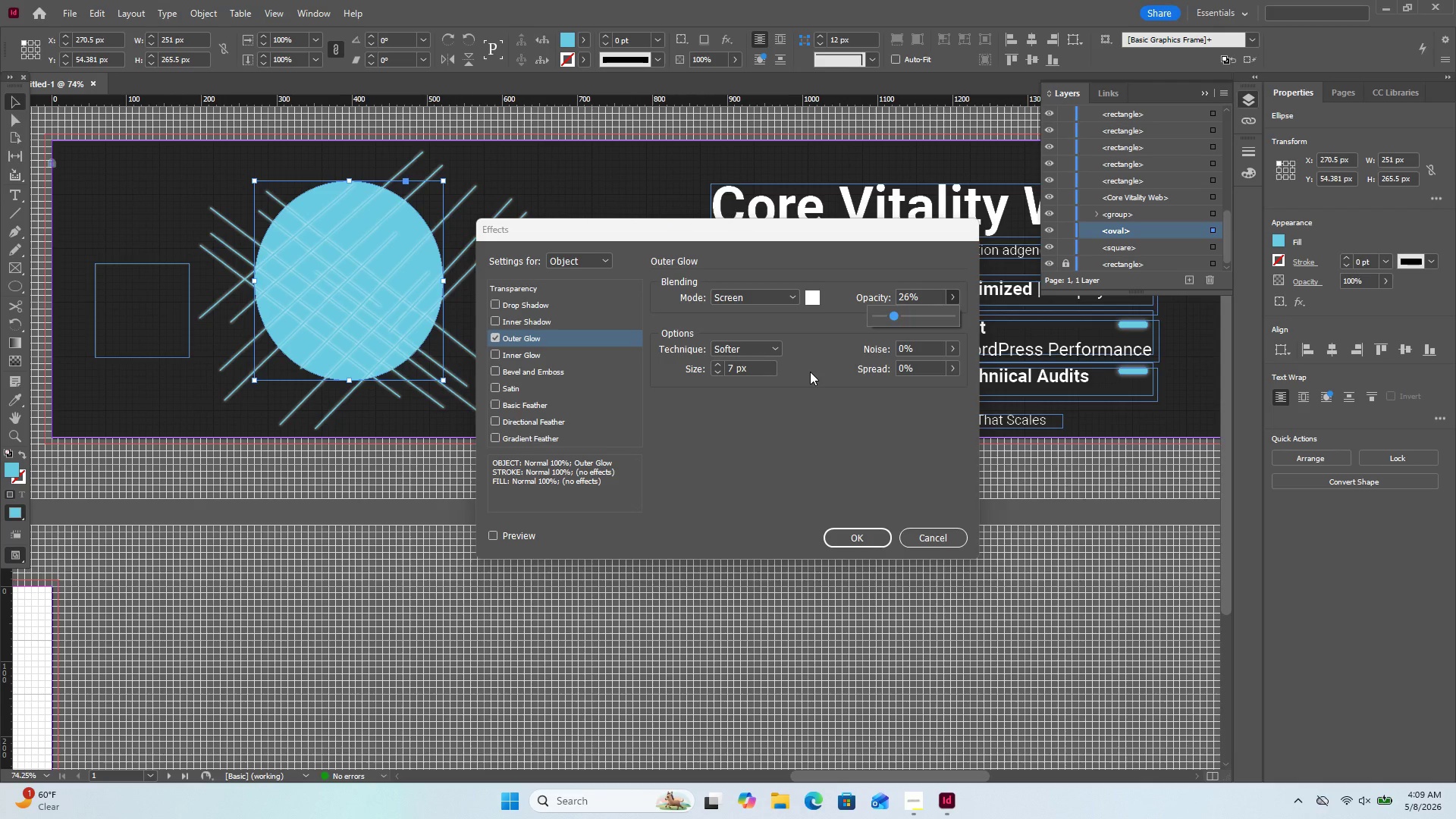 
left_click([810, 372])
 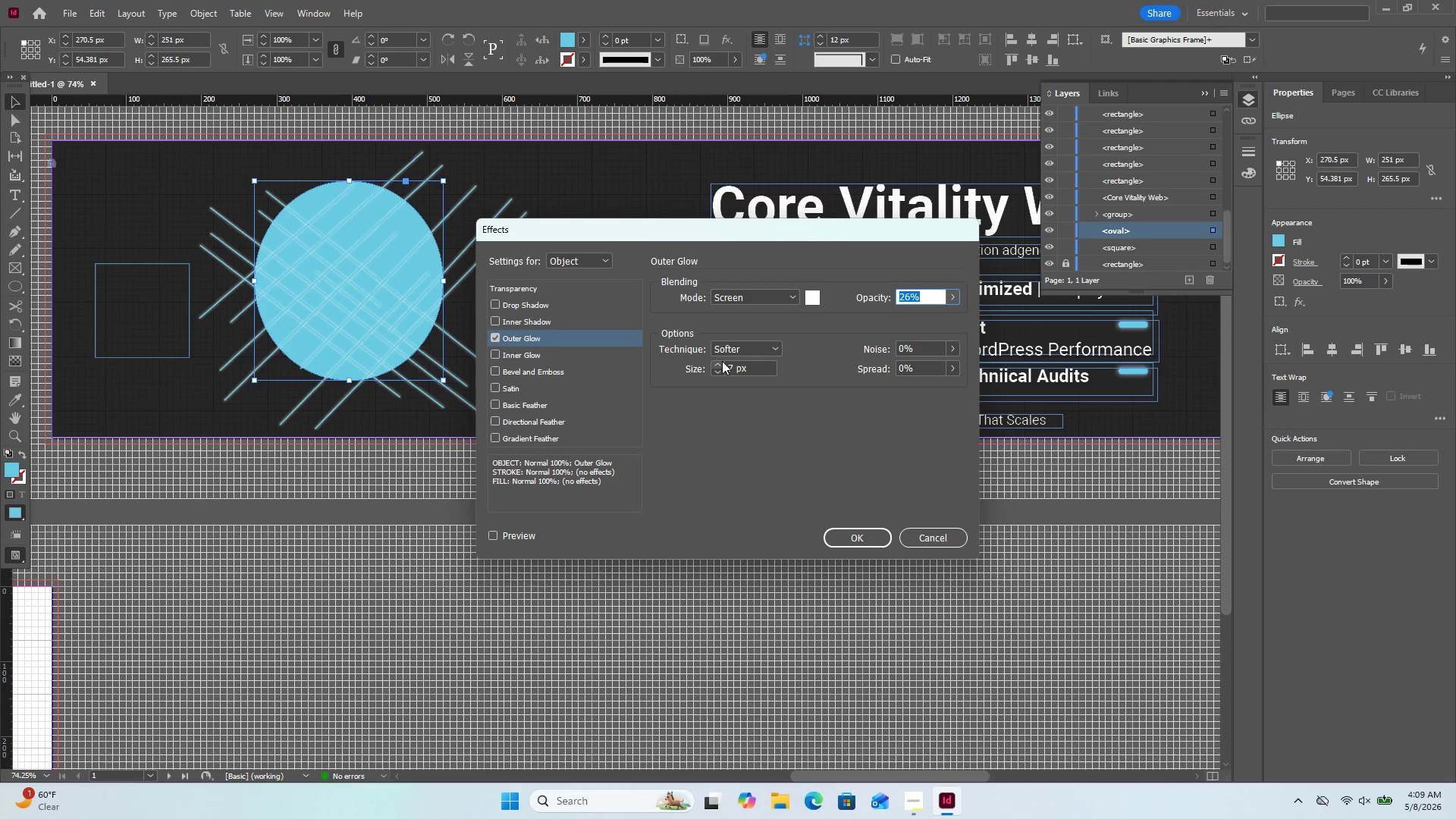 
wait(8.19)
 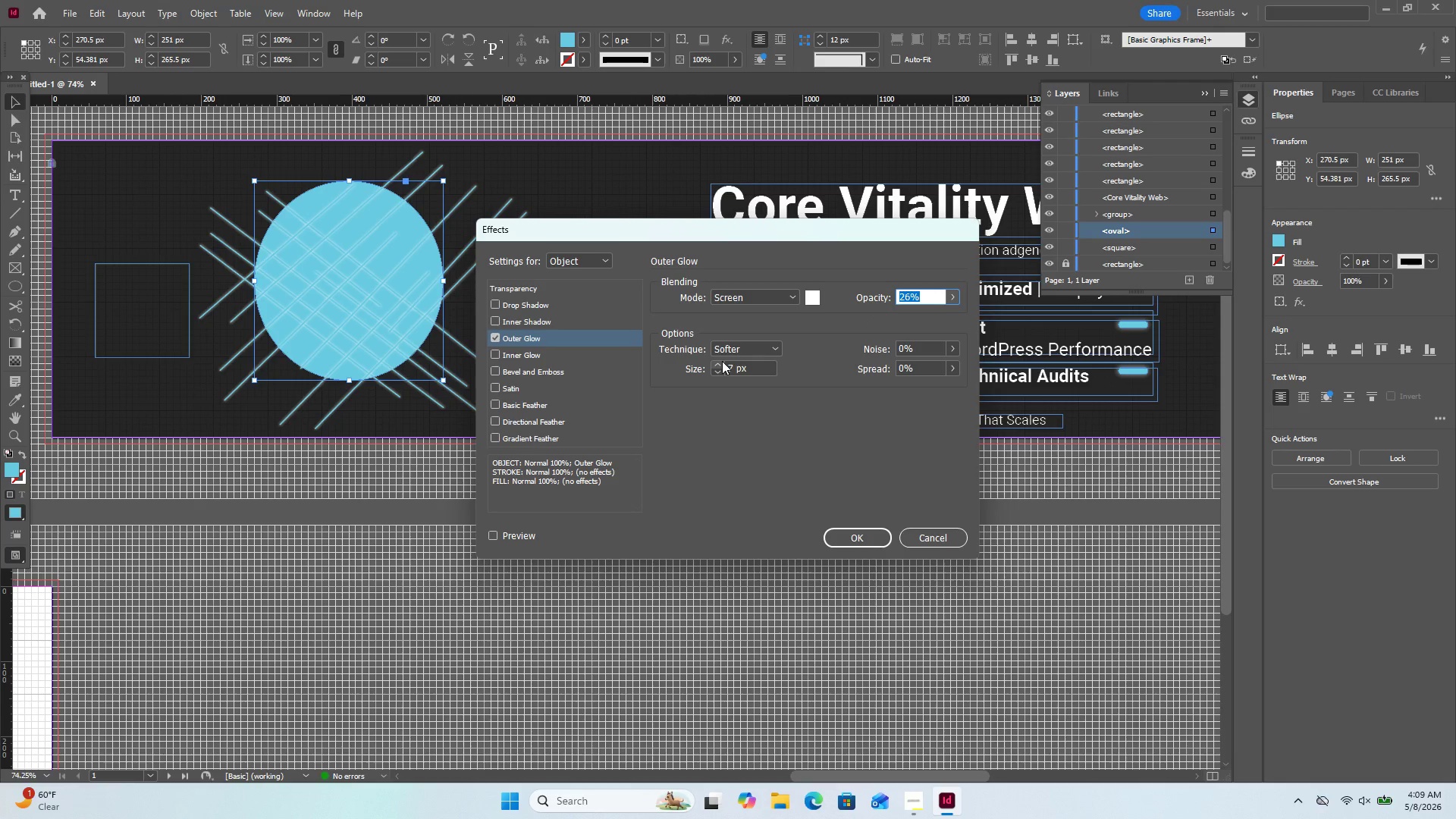 
double_click([720, 369])
 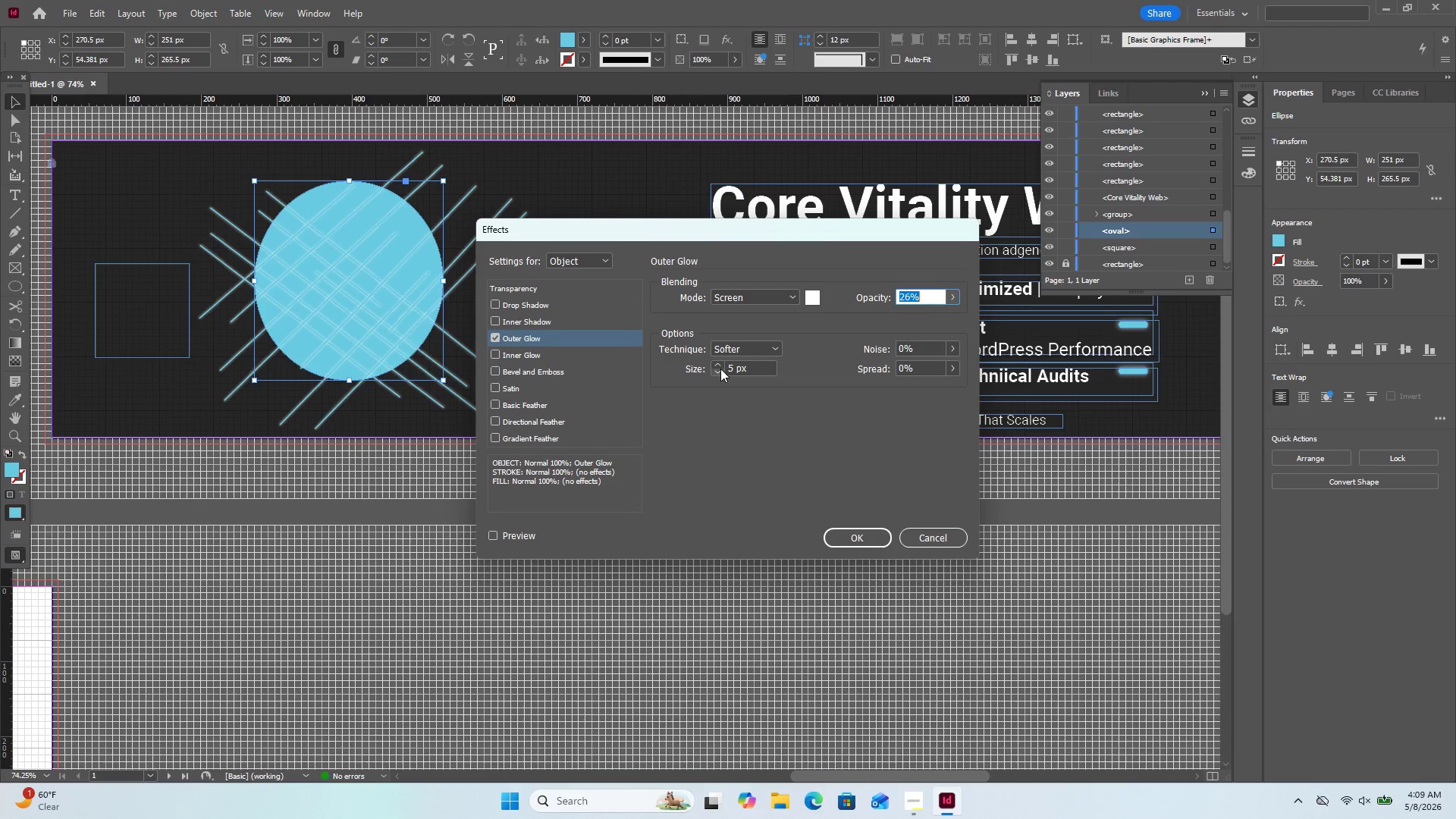 
triple_click([720, 369])
 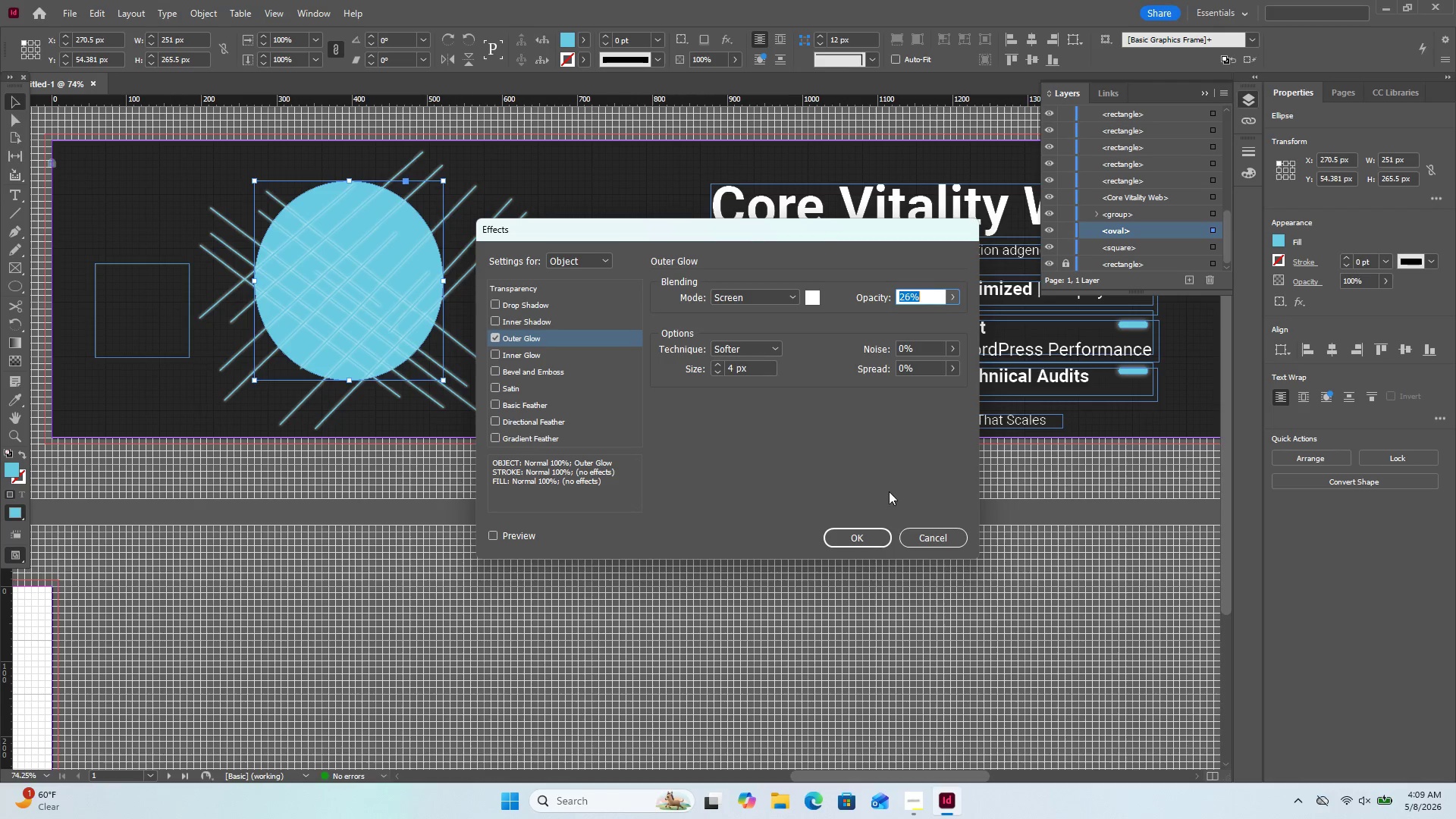 
wait(7.27)
 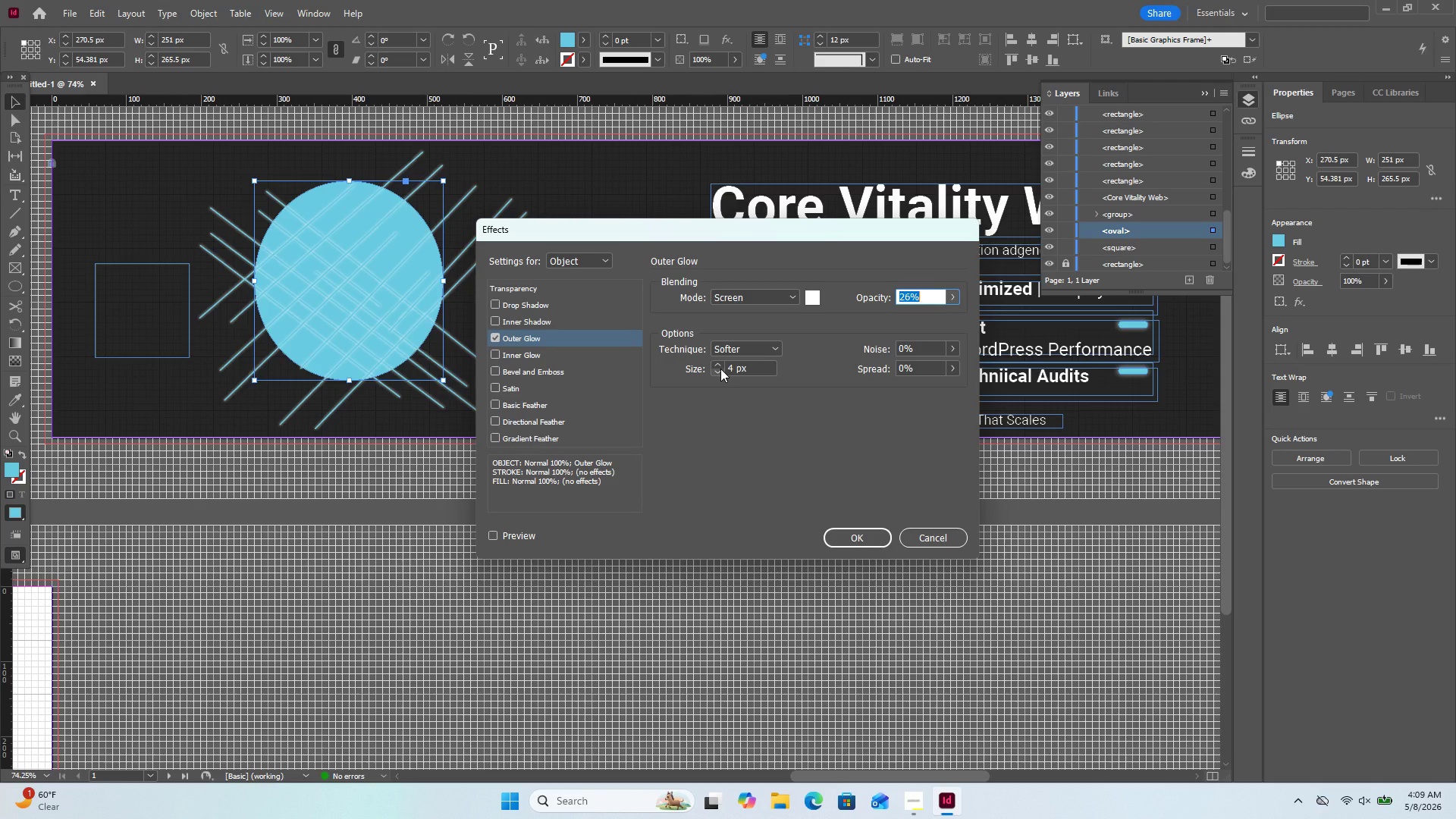 
left_click([833, 534])
 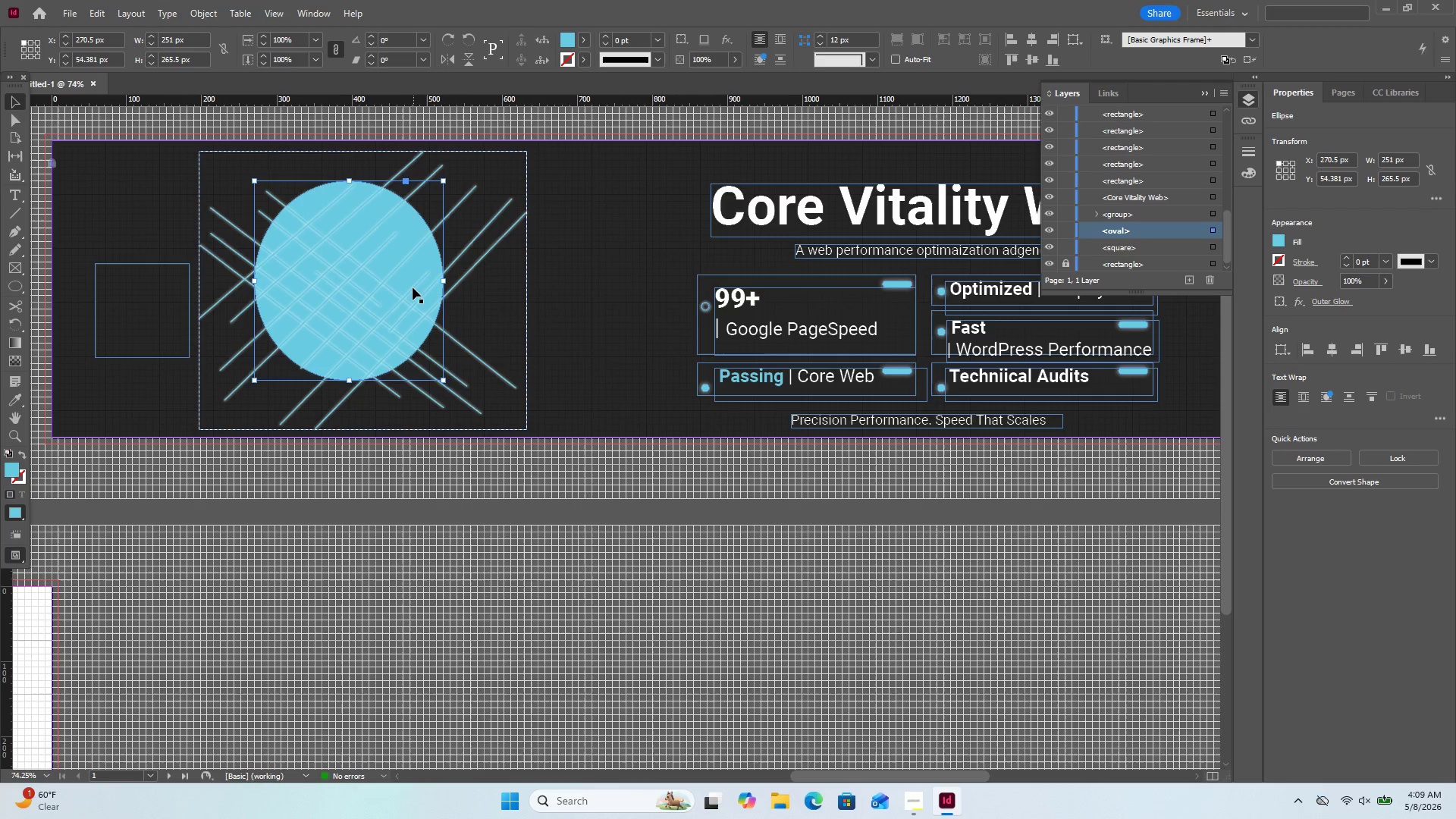 
left_click([407, 287])
 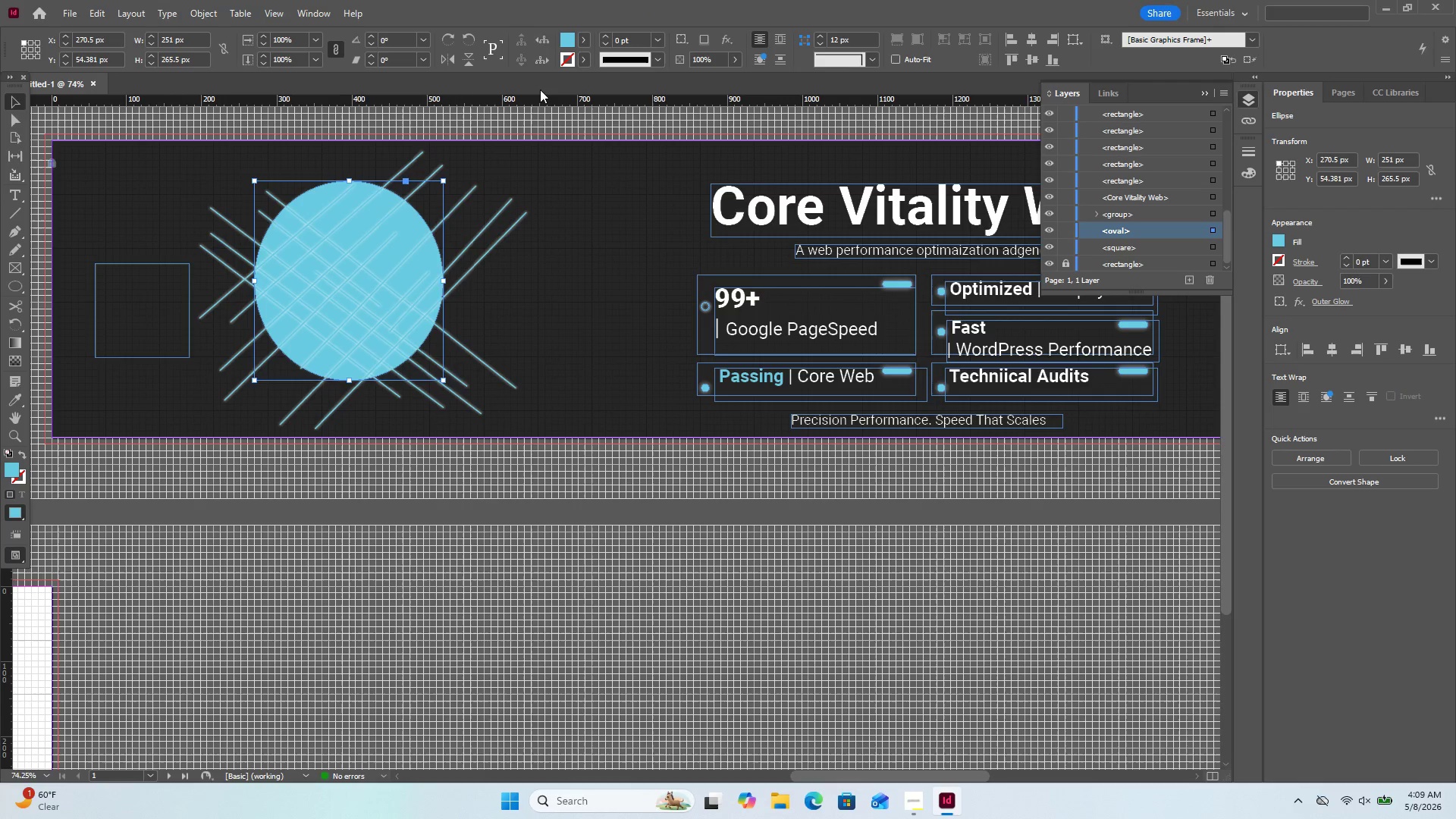 
left_click_drag(start_coordinate=[388, 262], to_coordinate=[613, 322])
 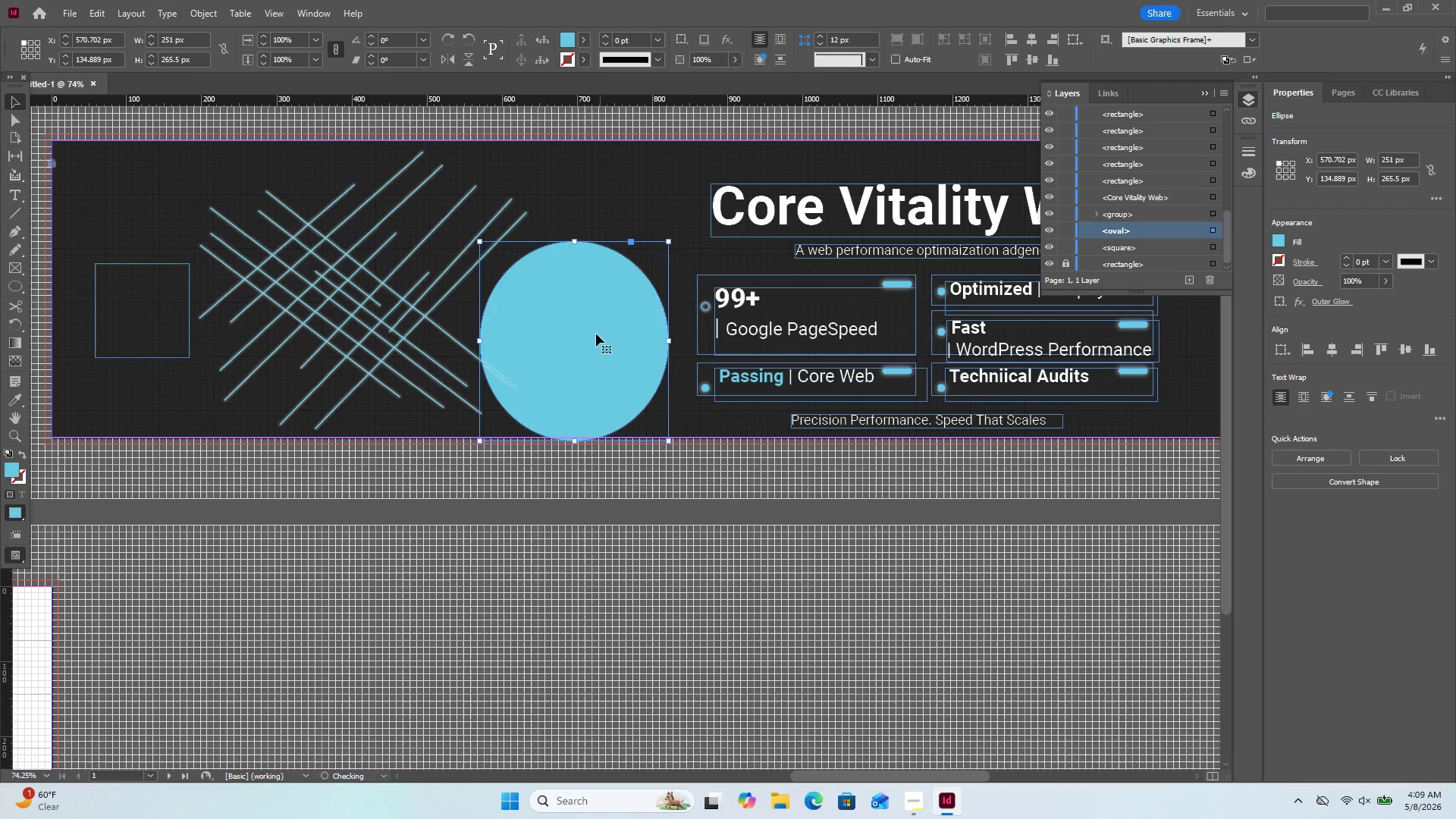 
left_click_drag(start_coordinate=[596, 334], to_coordinate=[601, 287])
 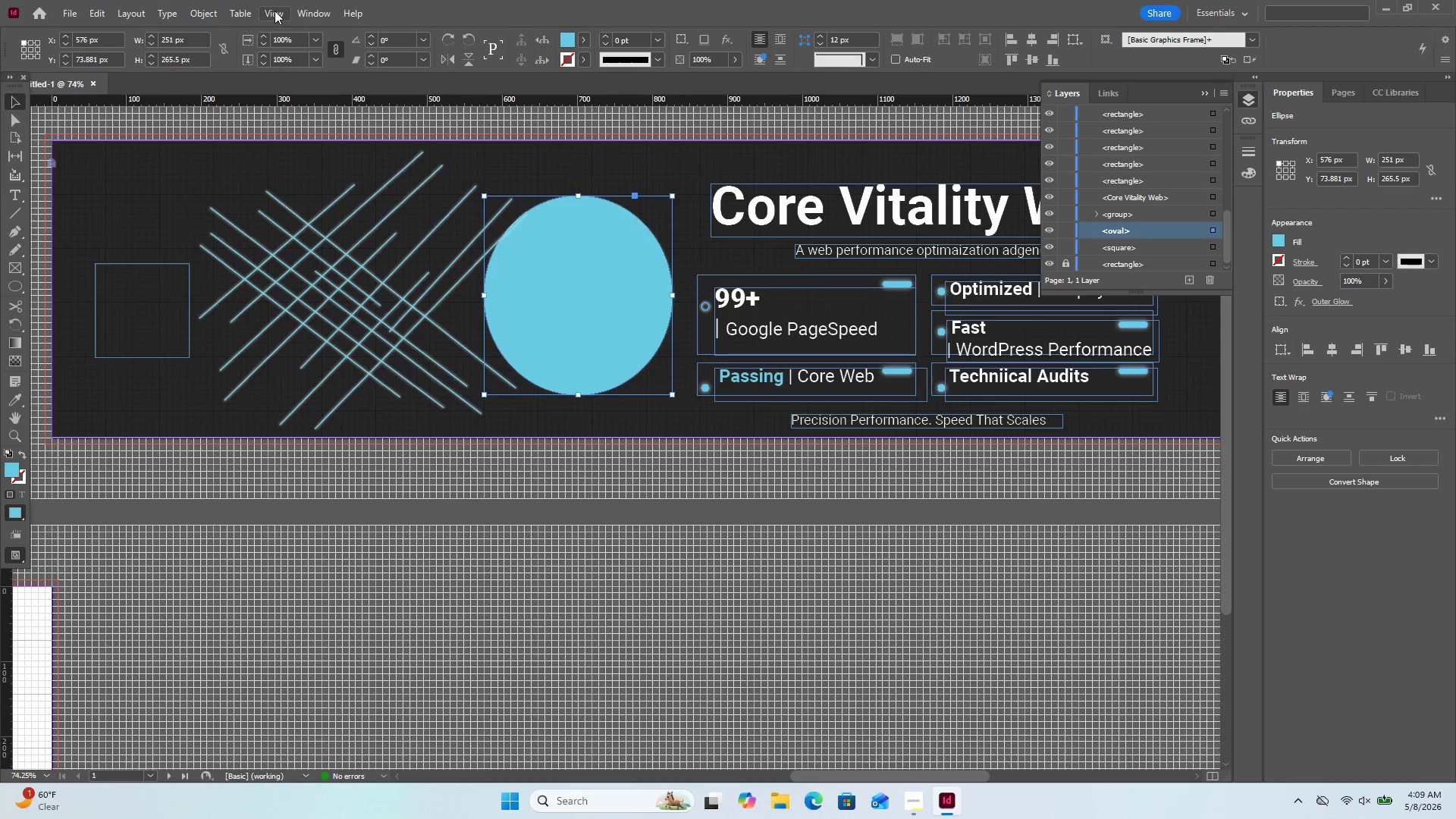 
left_click([195, 8])
 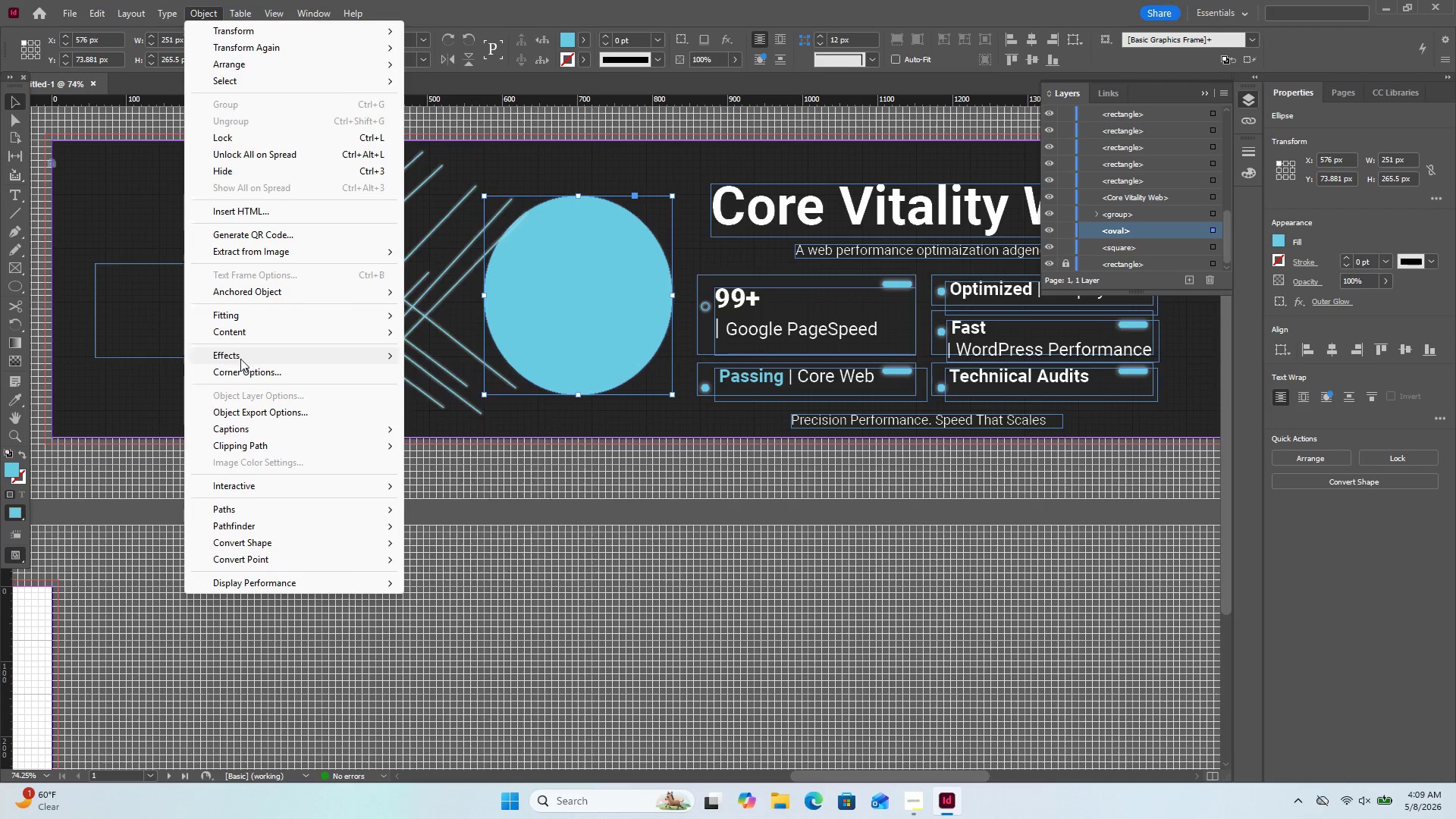 
left_click([240, 359])
 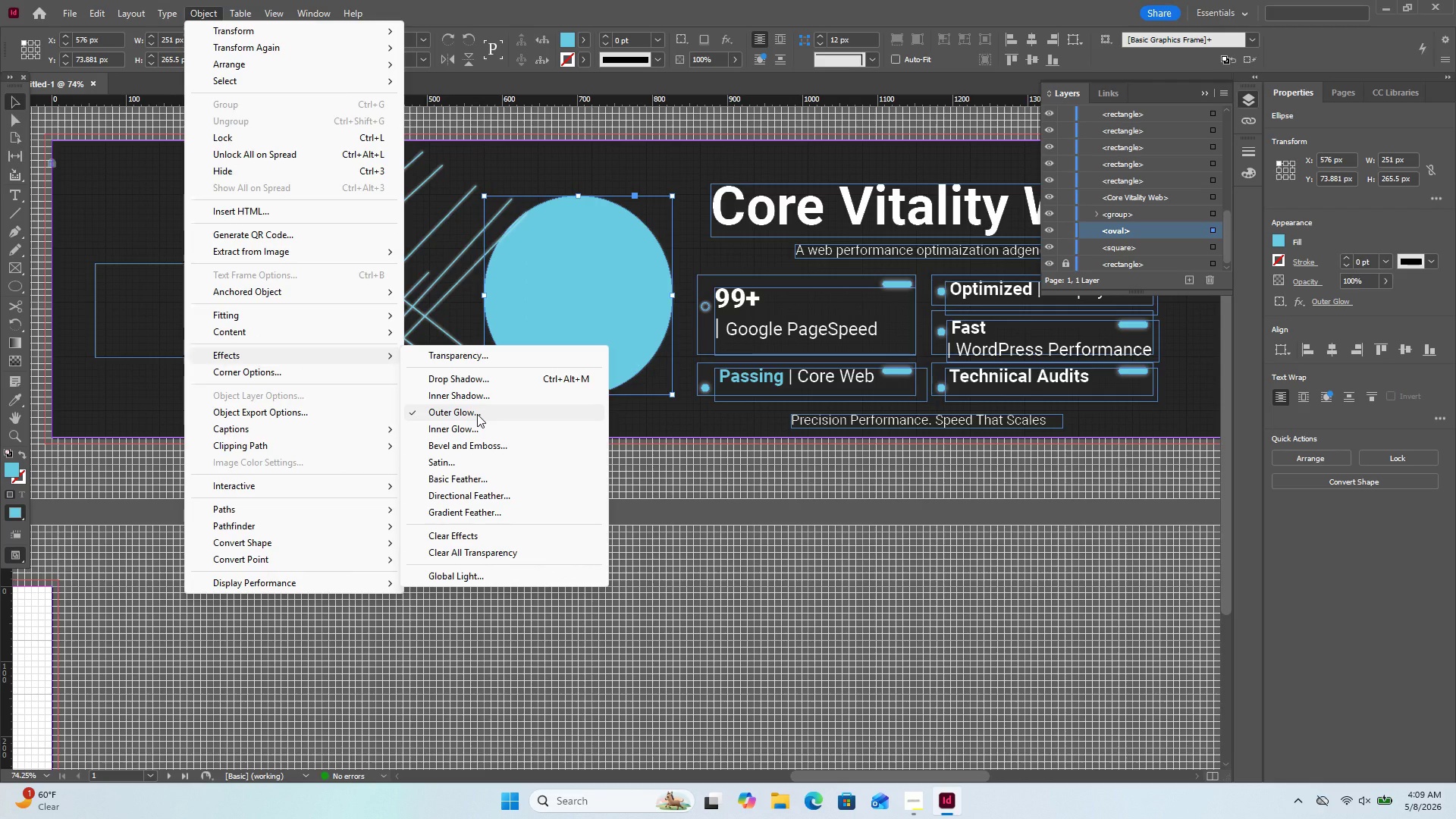 
wait(6.95)
 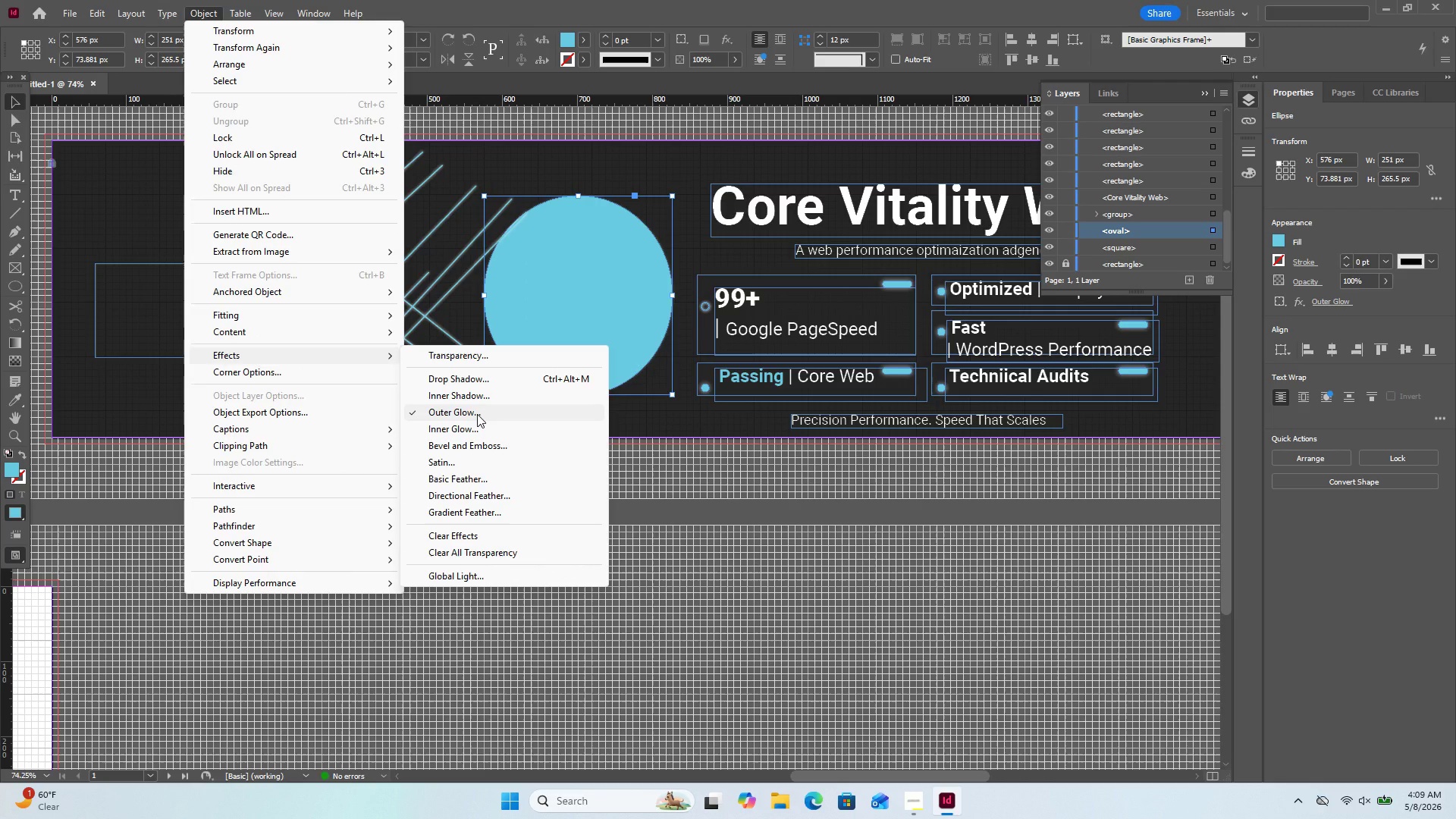 
left_click([477, 414])
 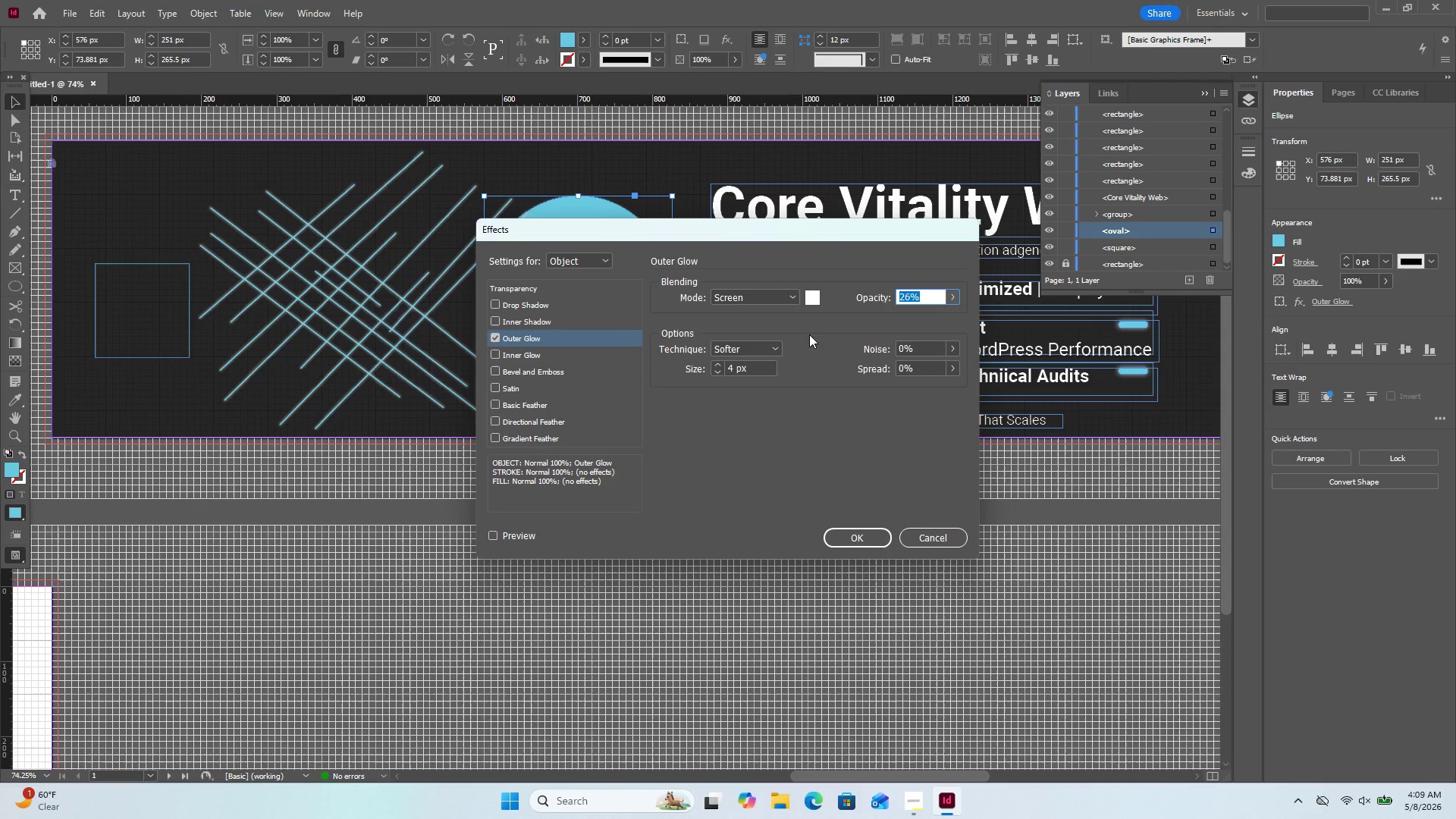 
wait(5.06)
 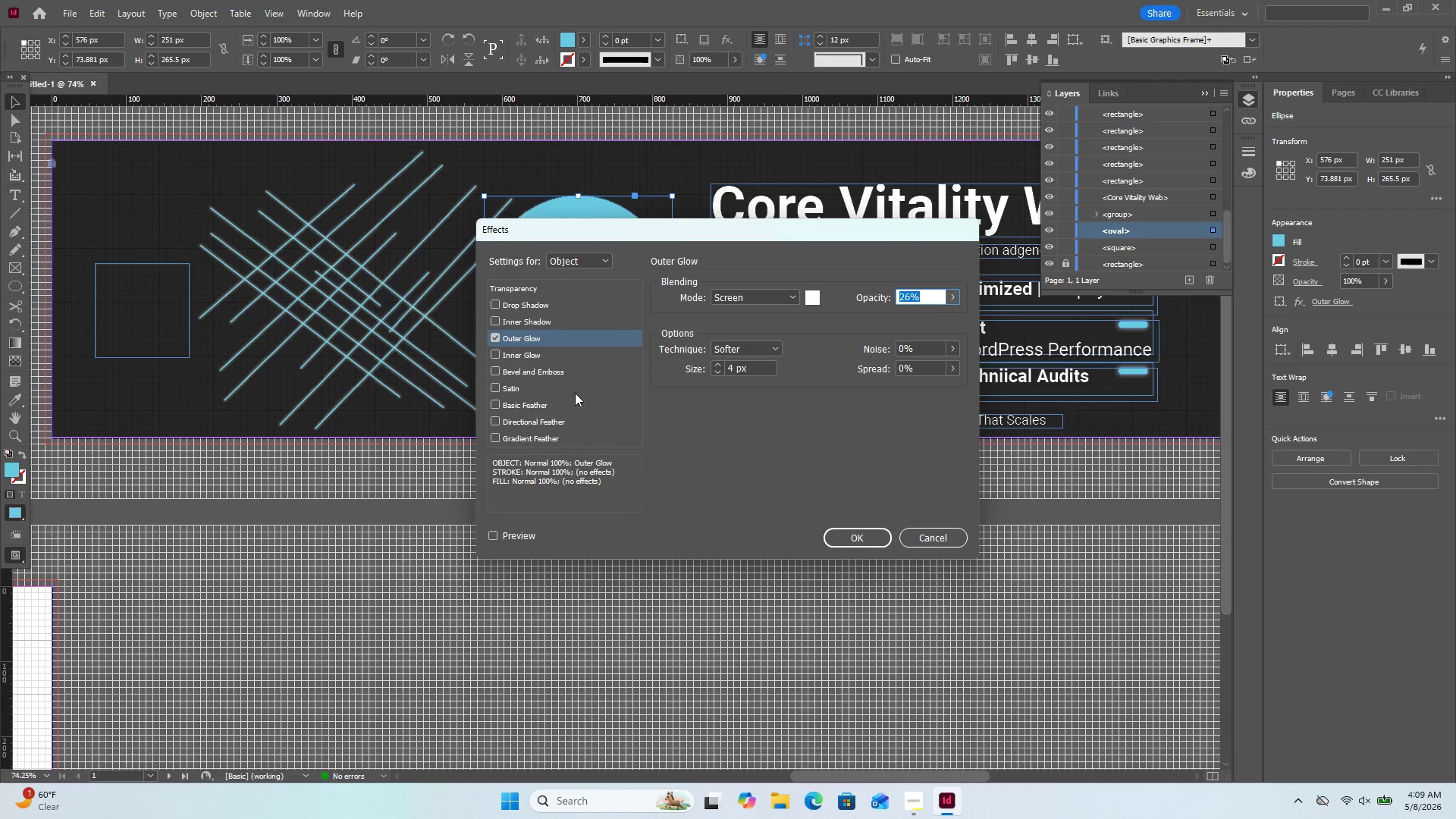 
left_click([951, 297])
 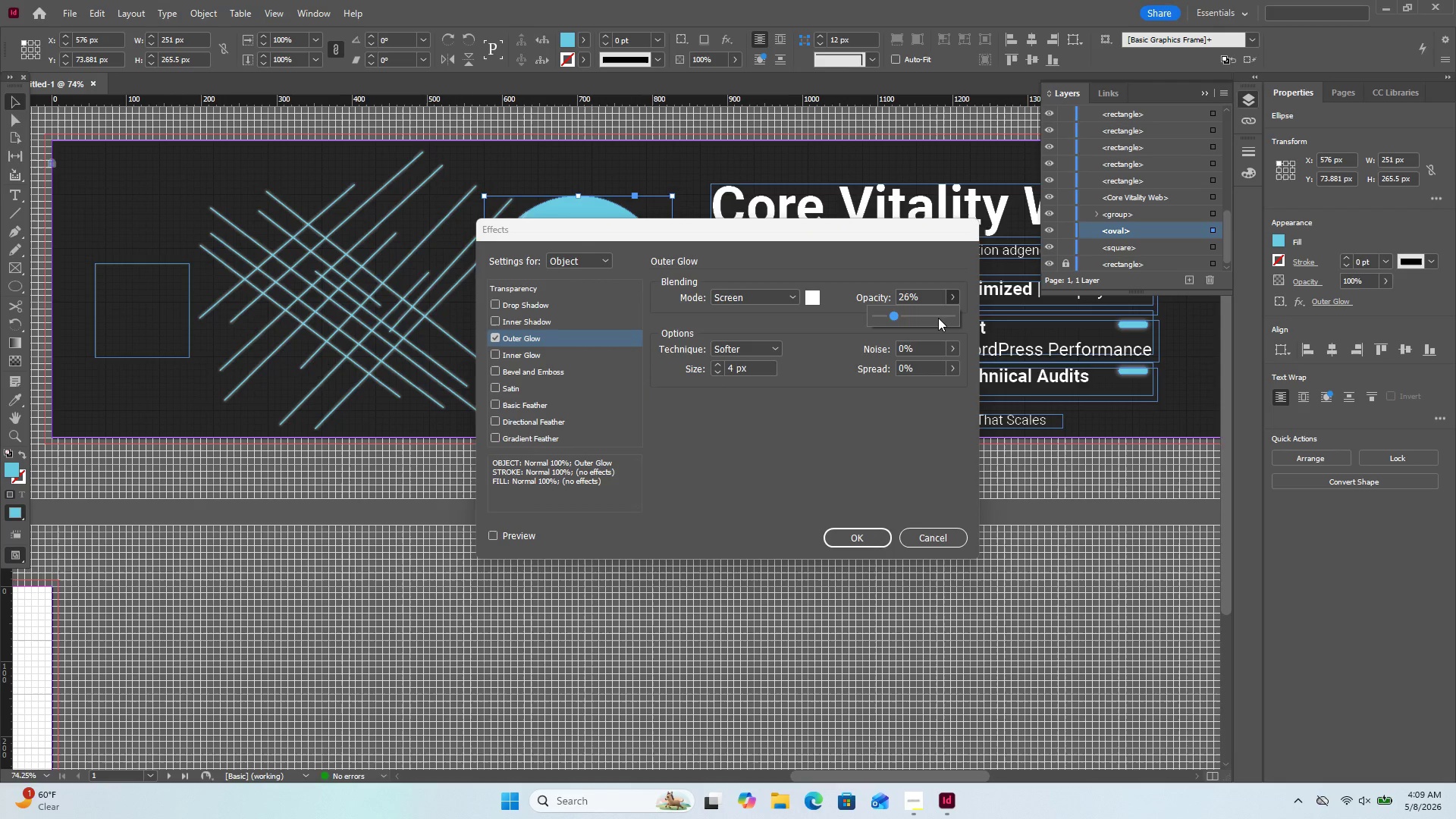 
left_click([938, 318])
 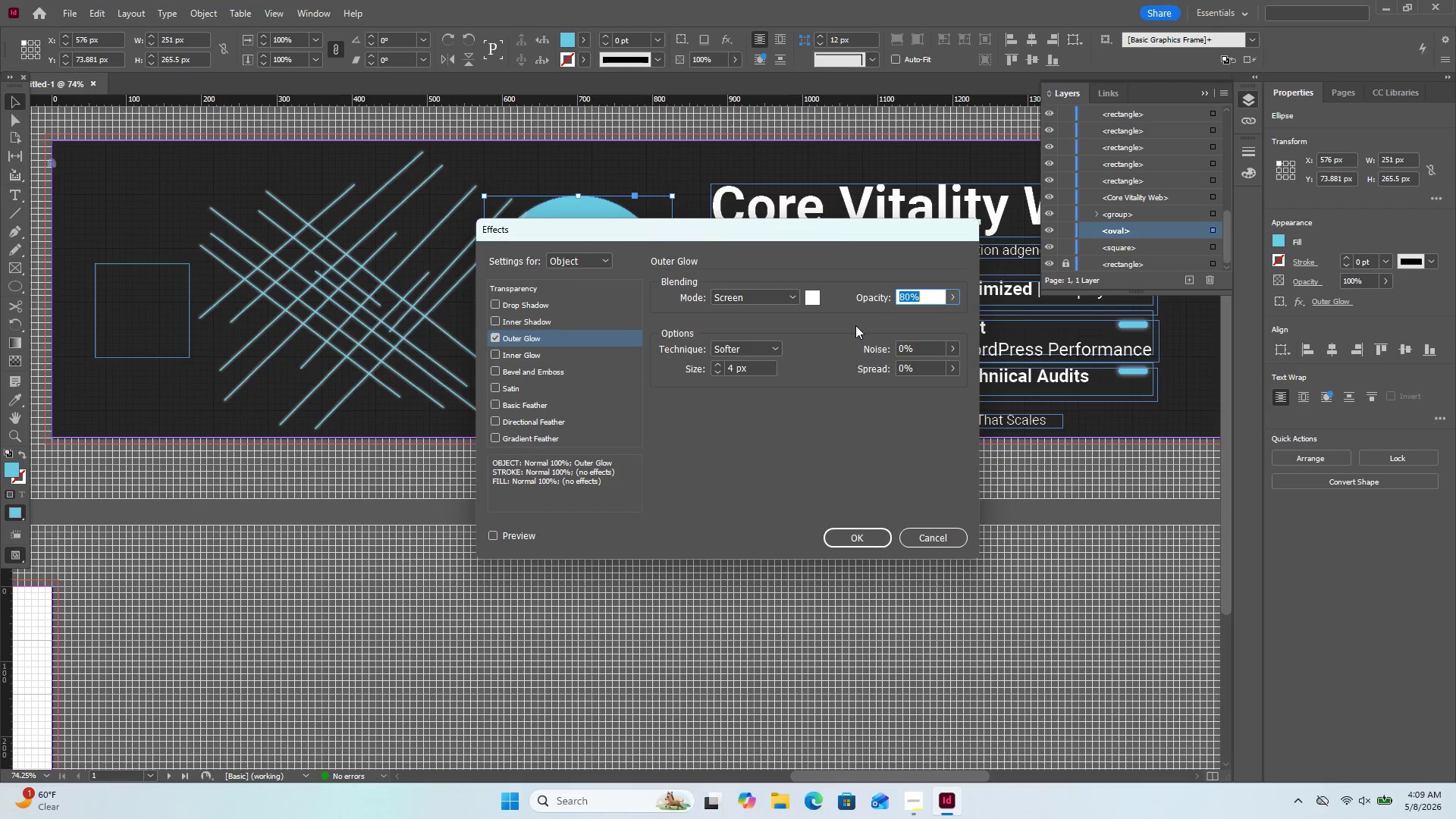 
left_click_drag(start_coordinate=[853, 237], to_coordinate=[1027, 388])
 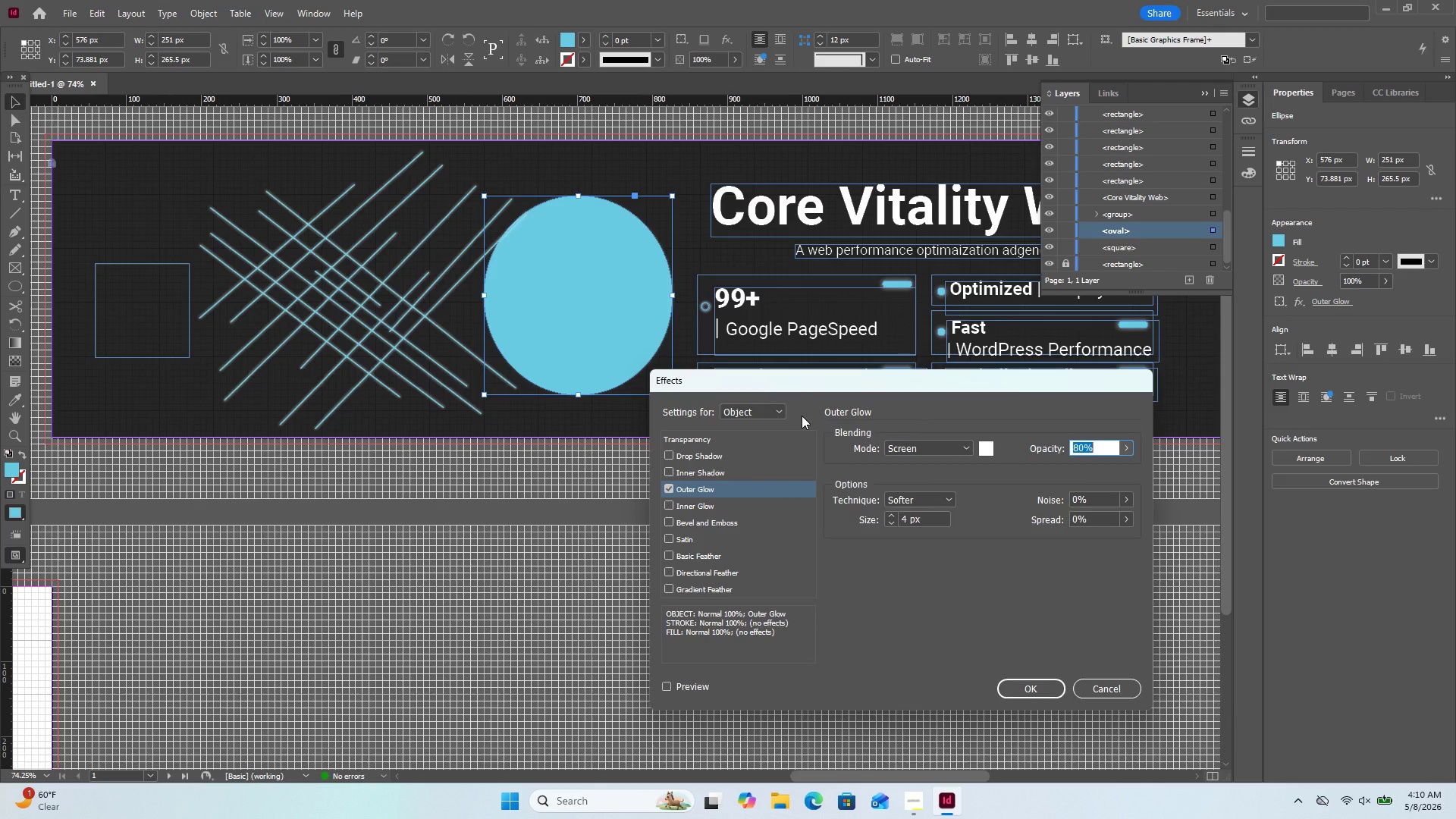 
wait(11.17)
 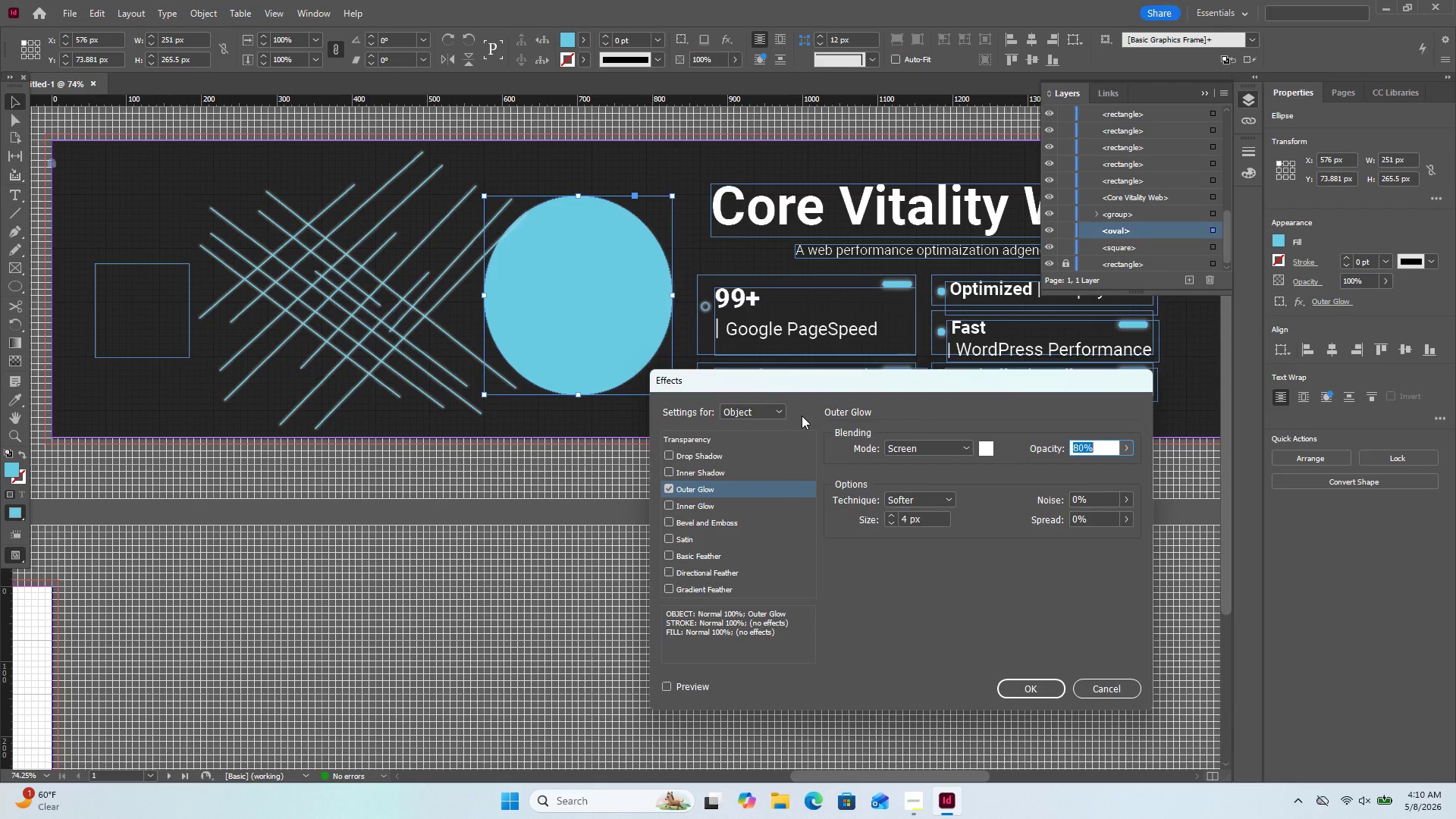 
left_click([1021, 682])
 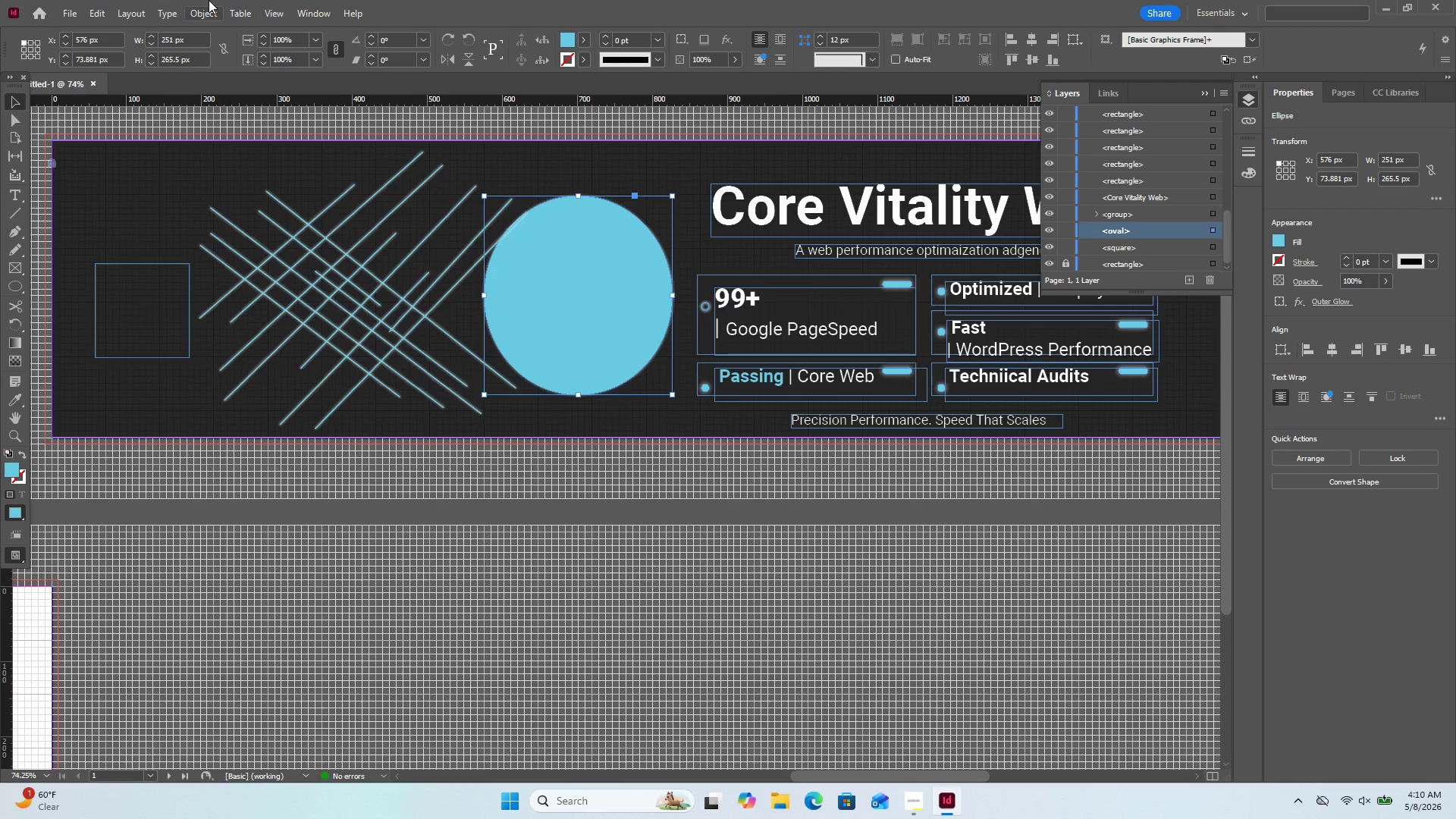 
left_click([90, 0])
 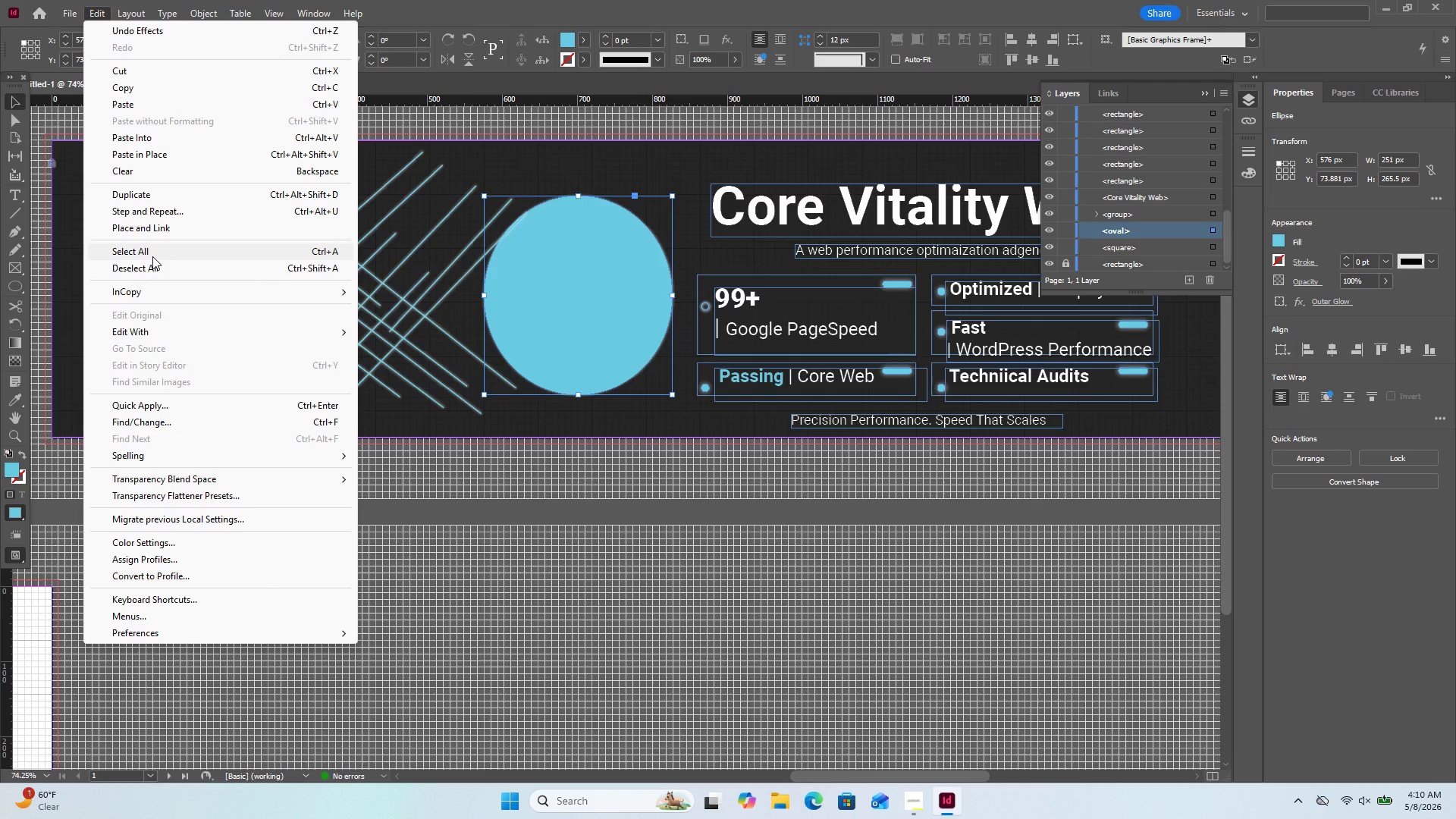 
wait(5.62)
 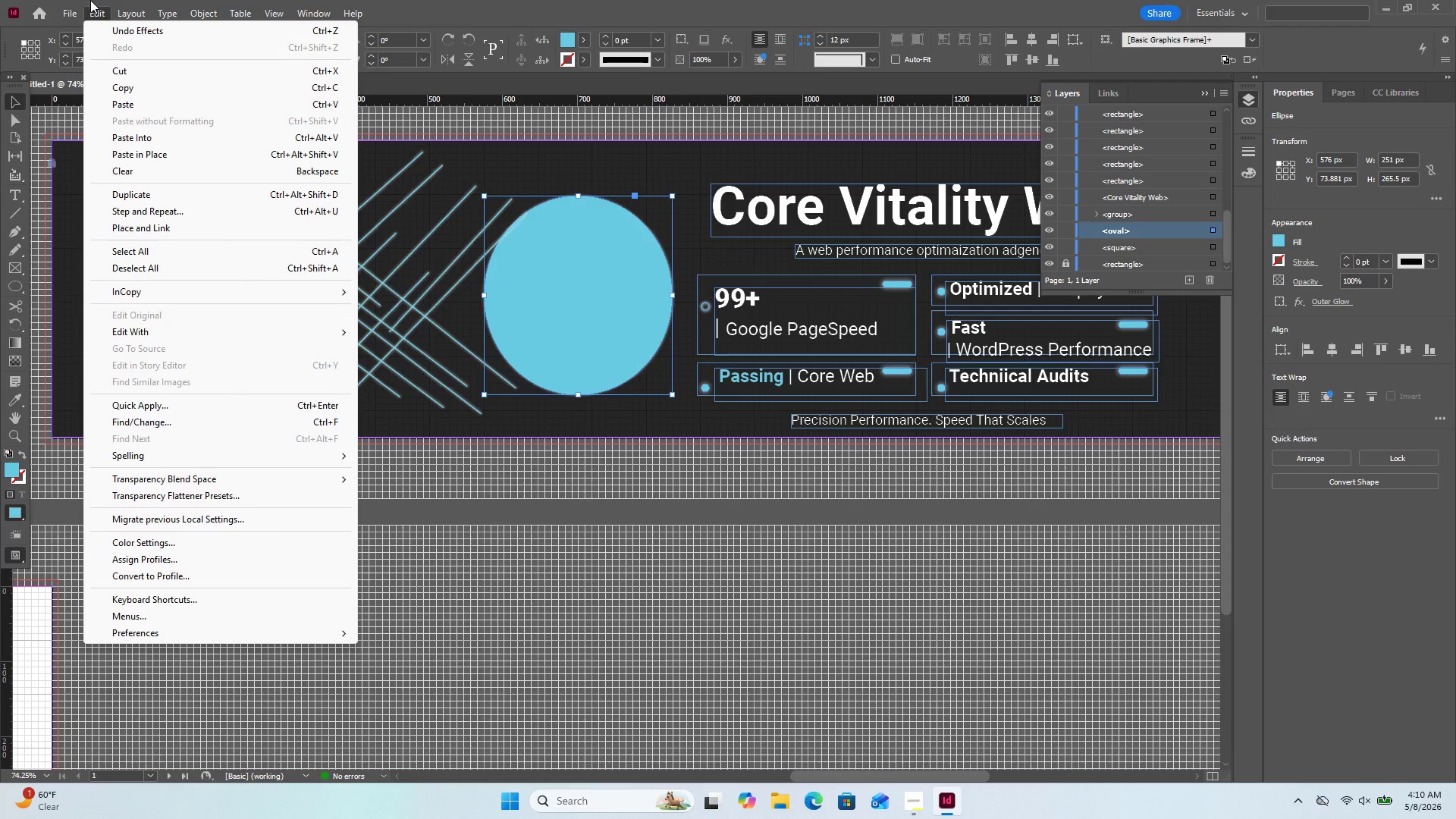 
left_click([488, 152])
 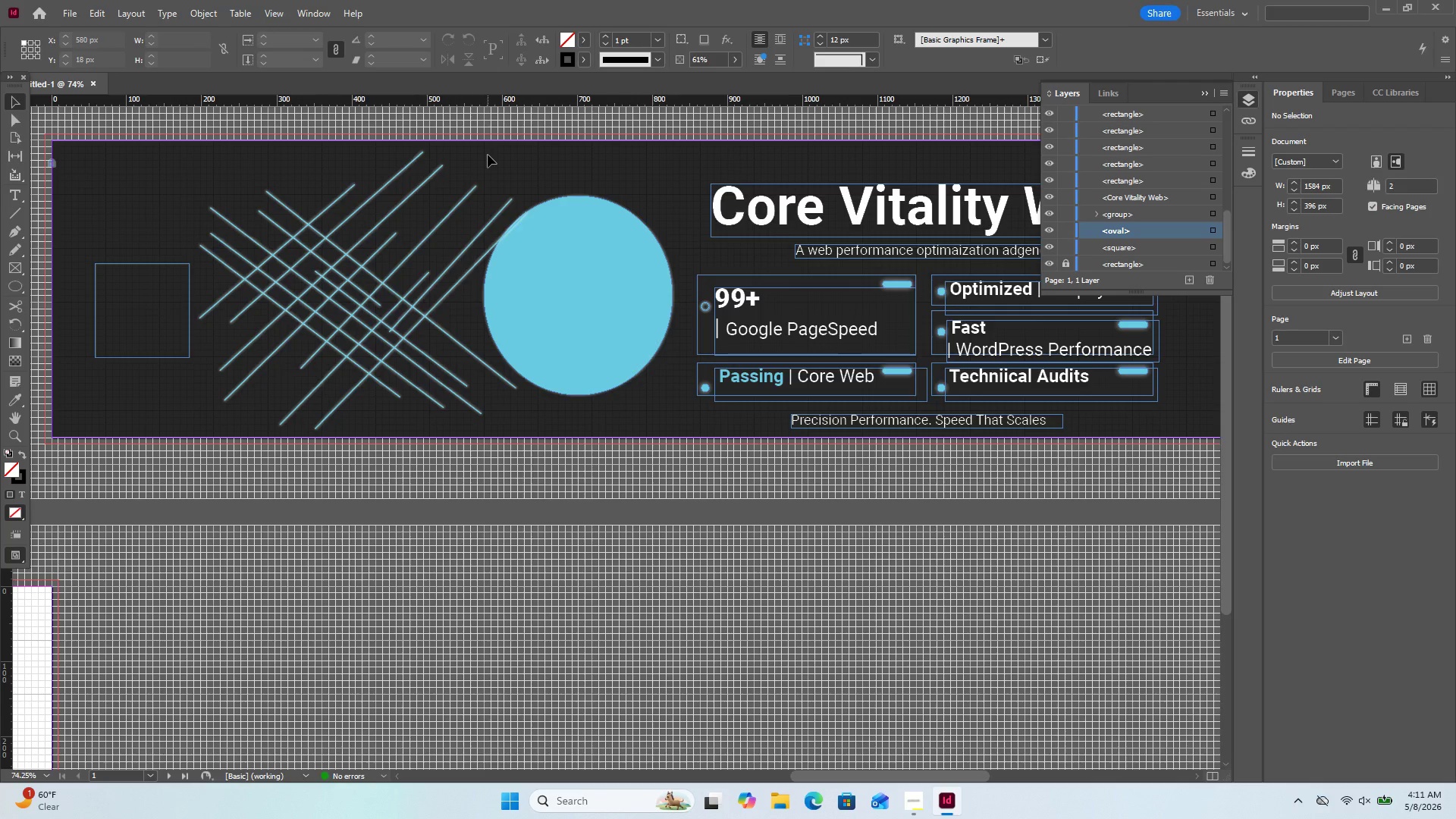 
wait(51.41)
 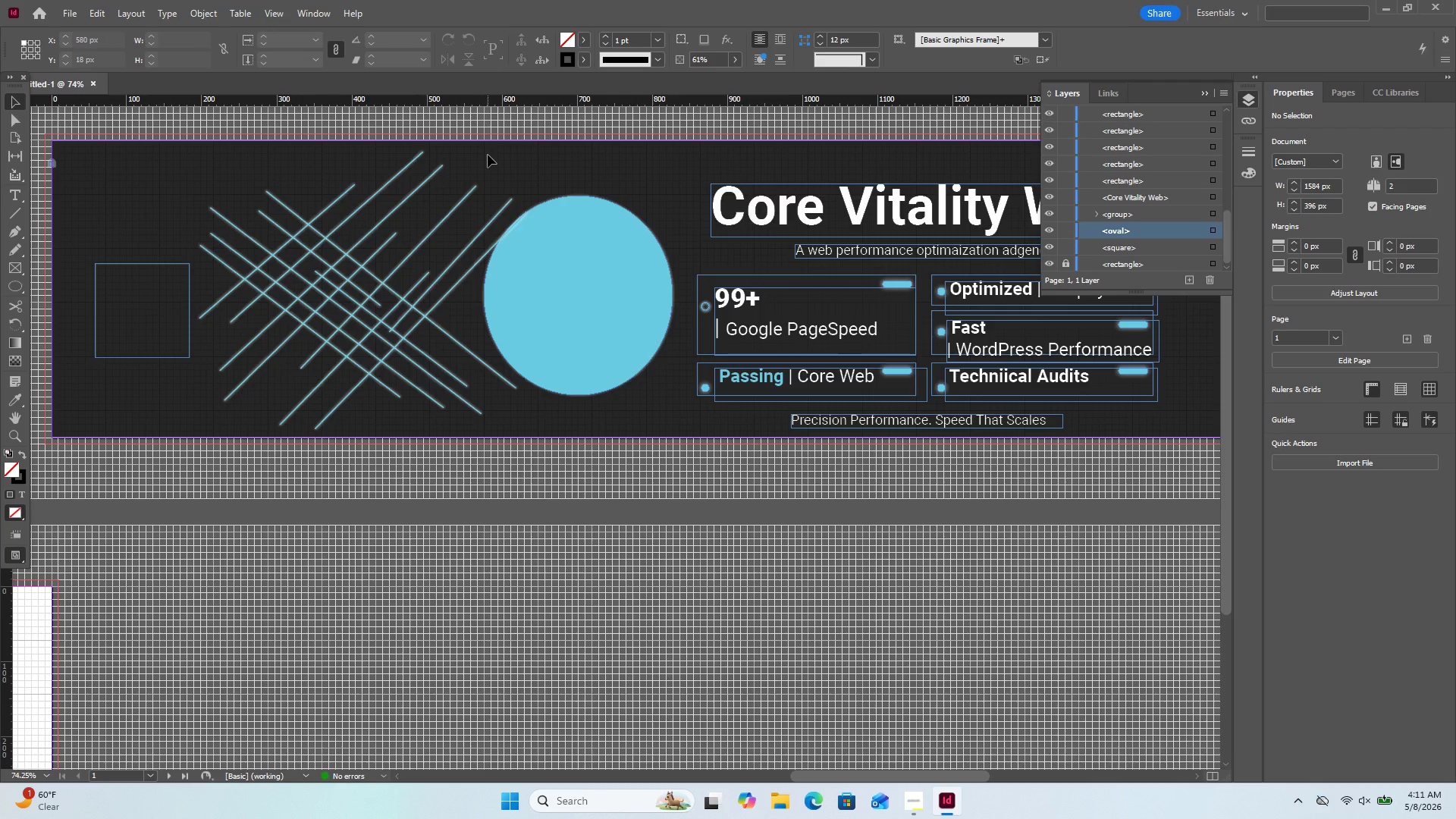 
left_click([614, 236])
 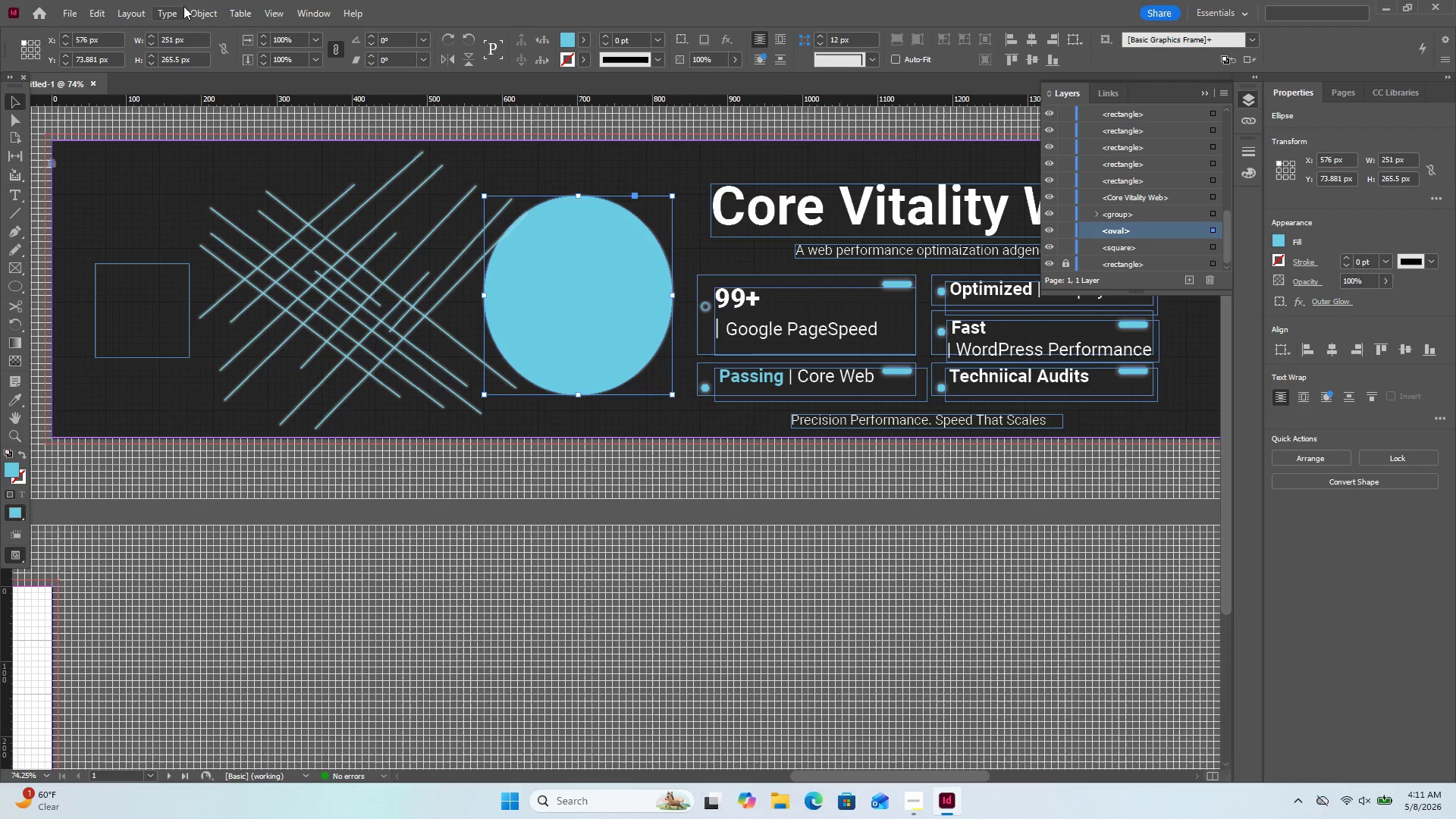 
left_click([211, 11])
 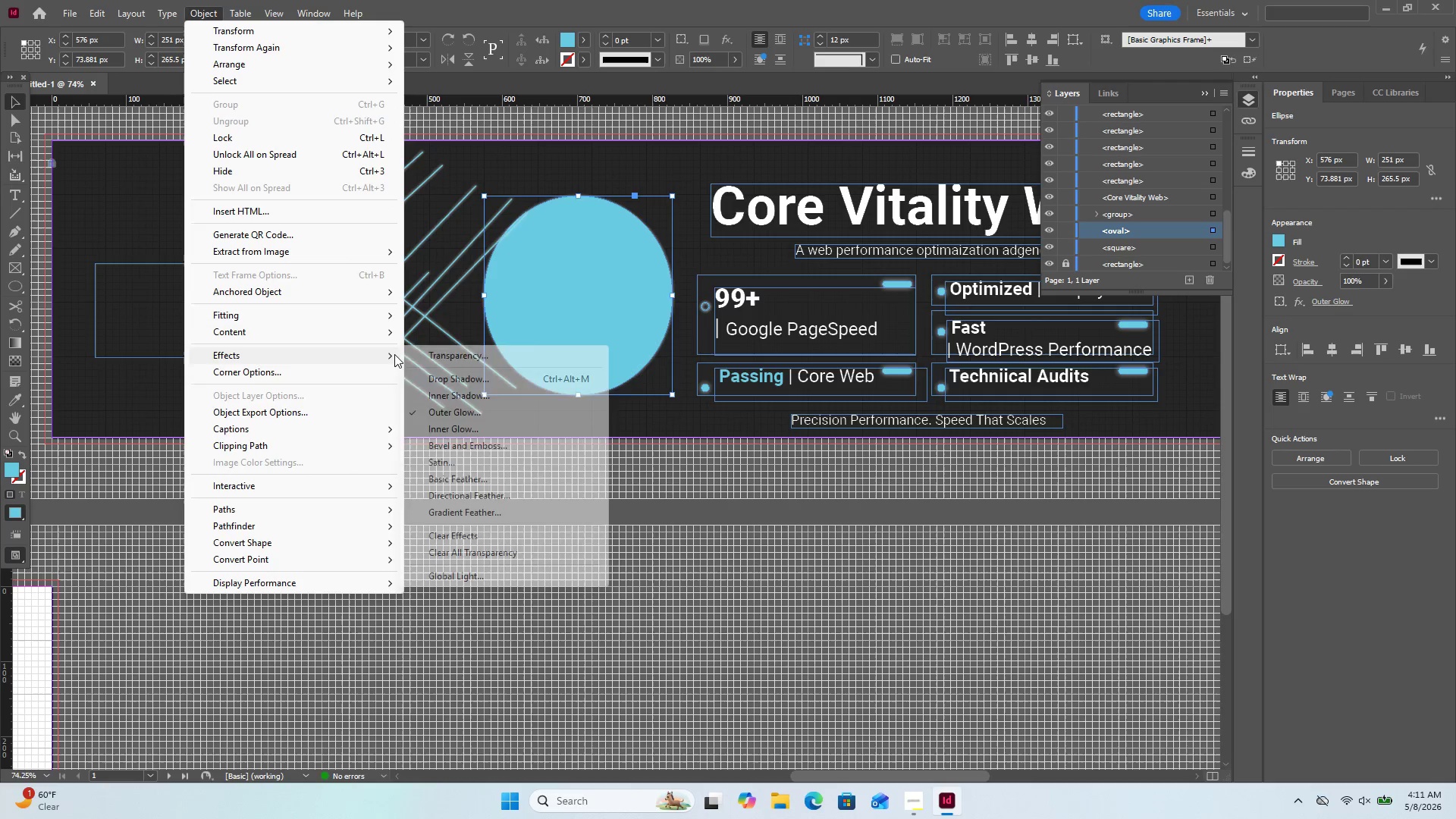 
left_click([417, 353])
 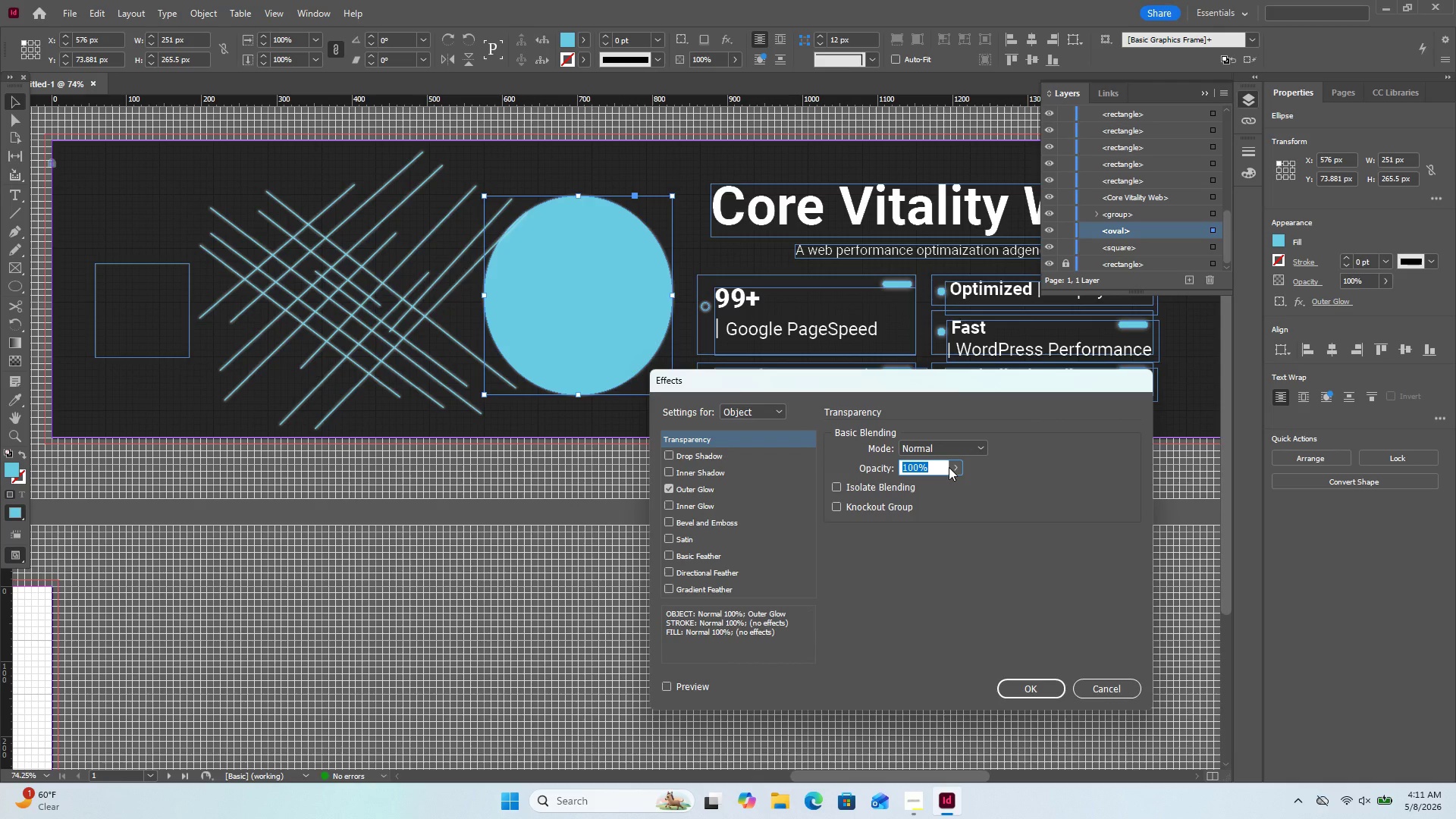 
wait(9.7)
 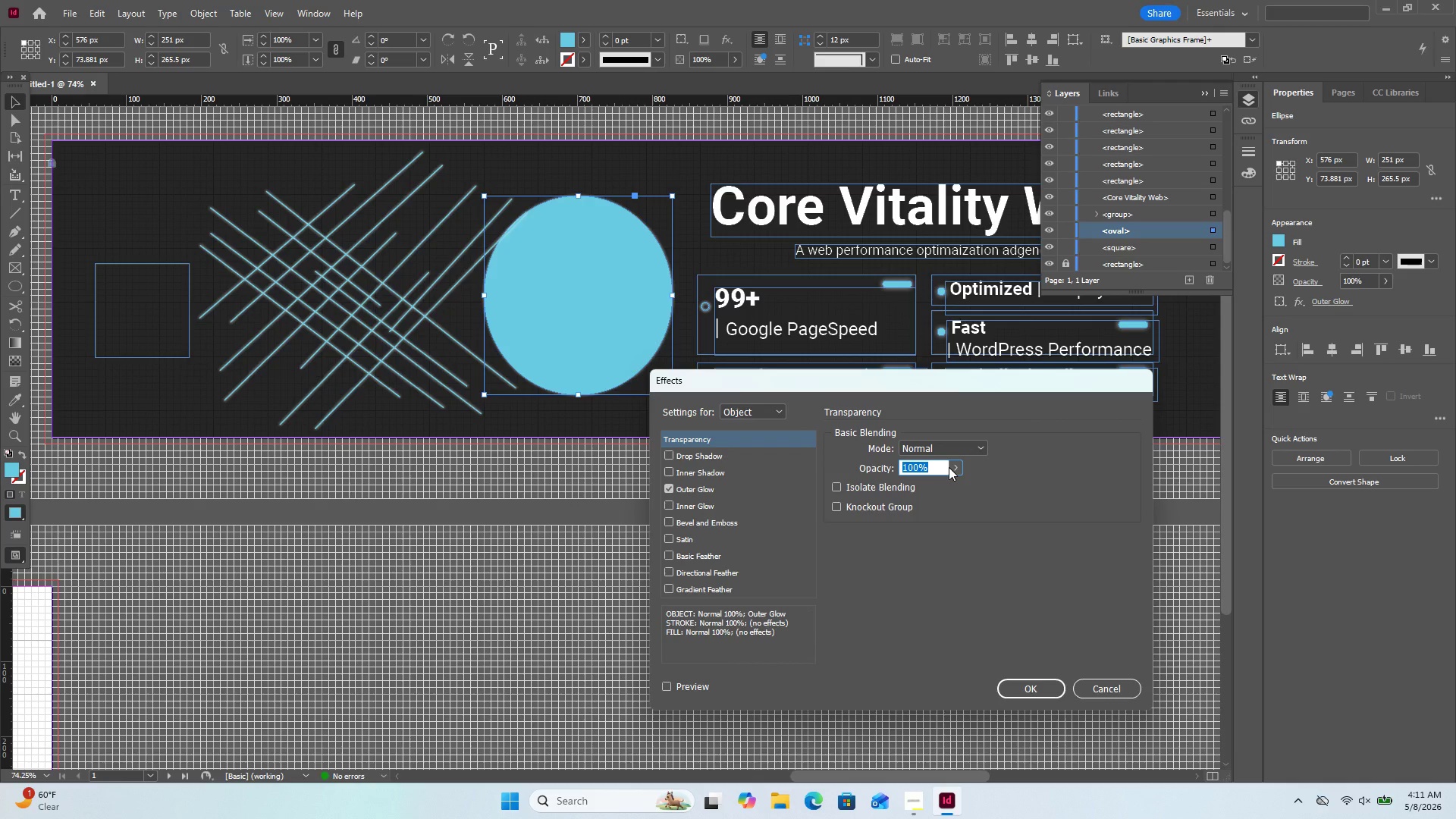 
left_click([957, 468])
 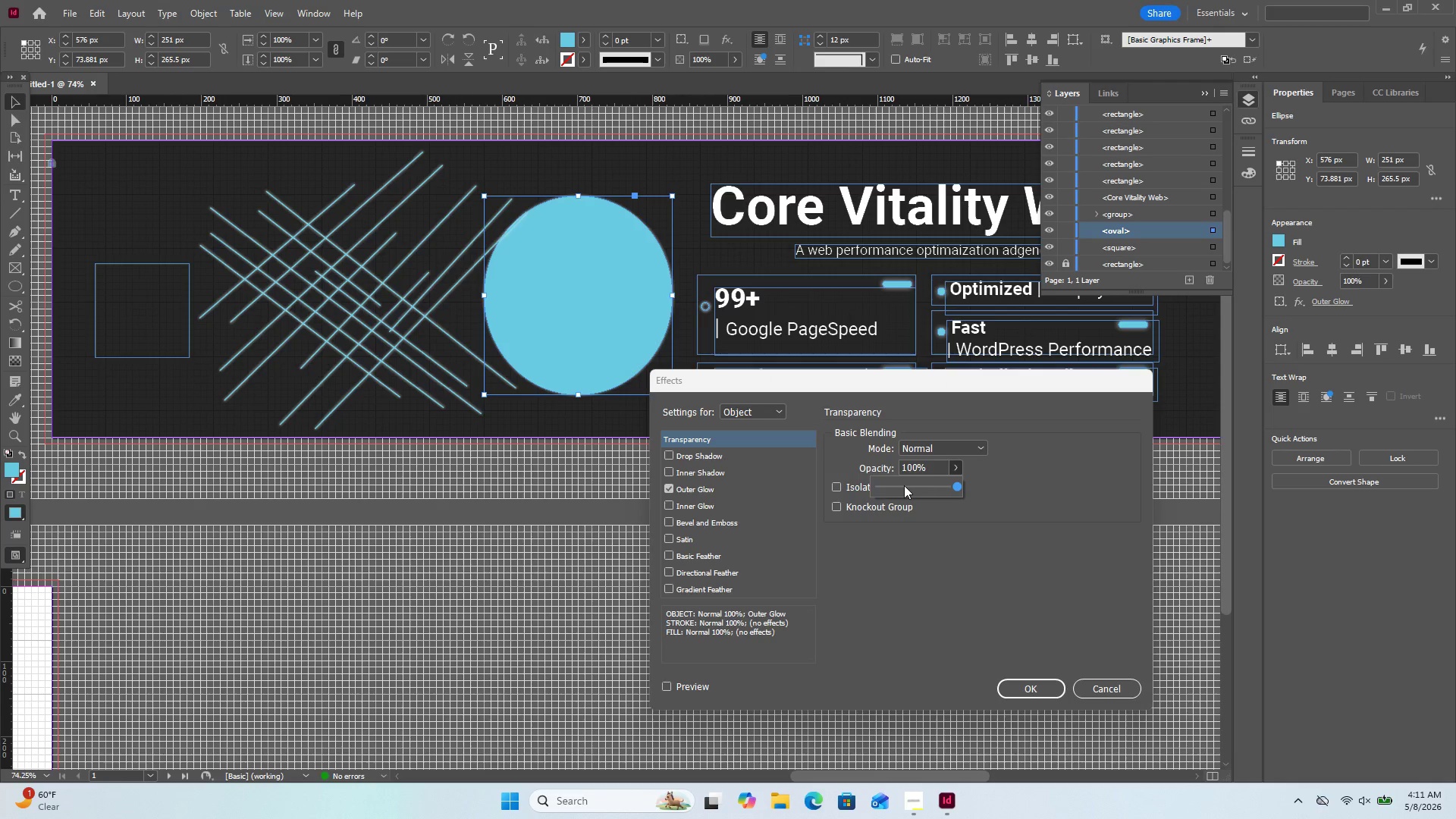 
left_click_drag(start_coordinate=[904, 485], to_coordinate=[896, 488])
 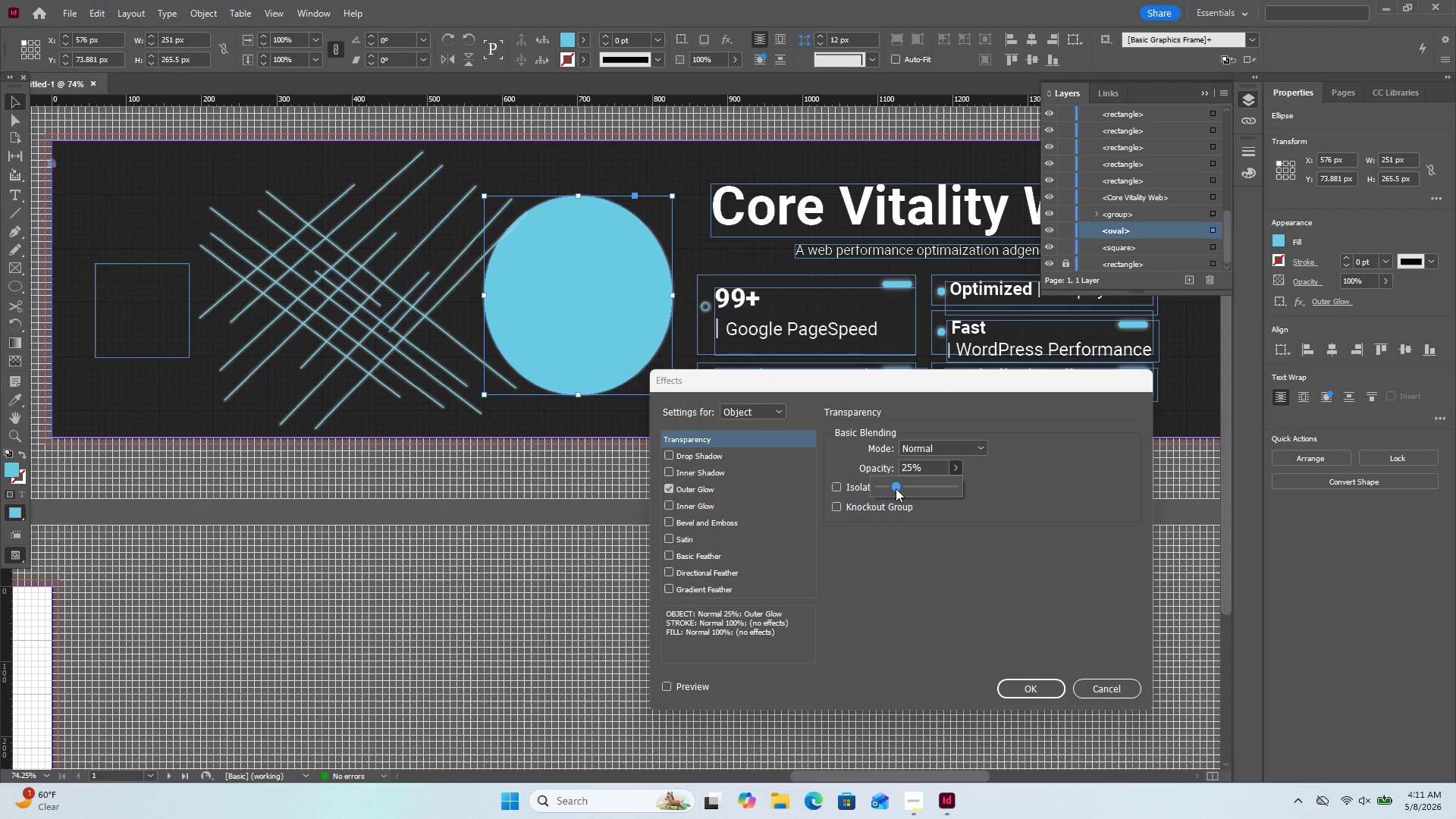 
left_click_drag(start_coordinate=[896, 488], to_coordinate=[883, 494])
 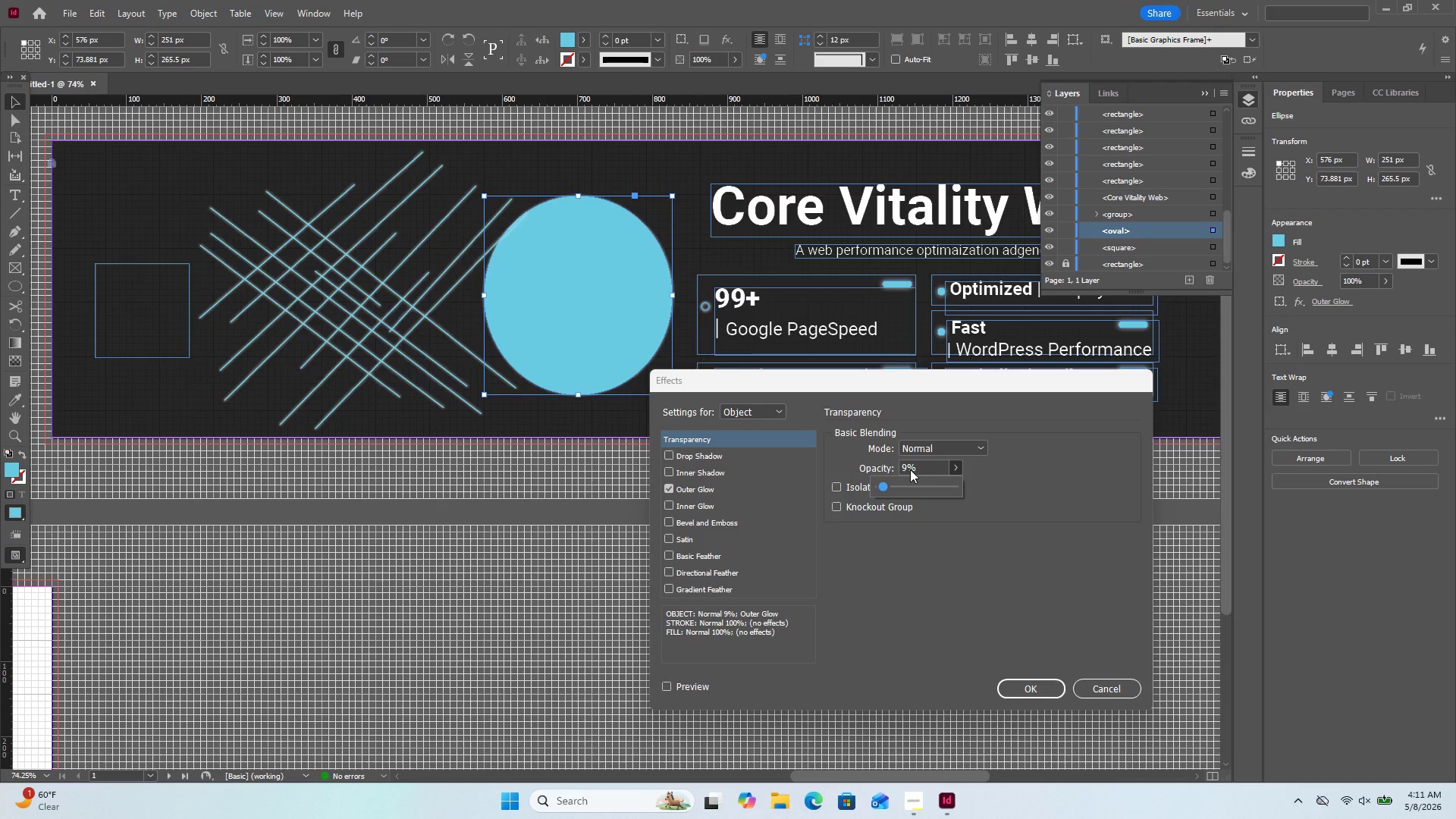 
left_click([909, 469])
 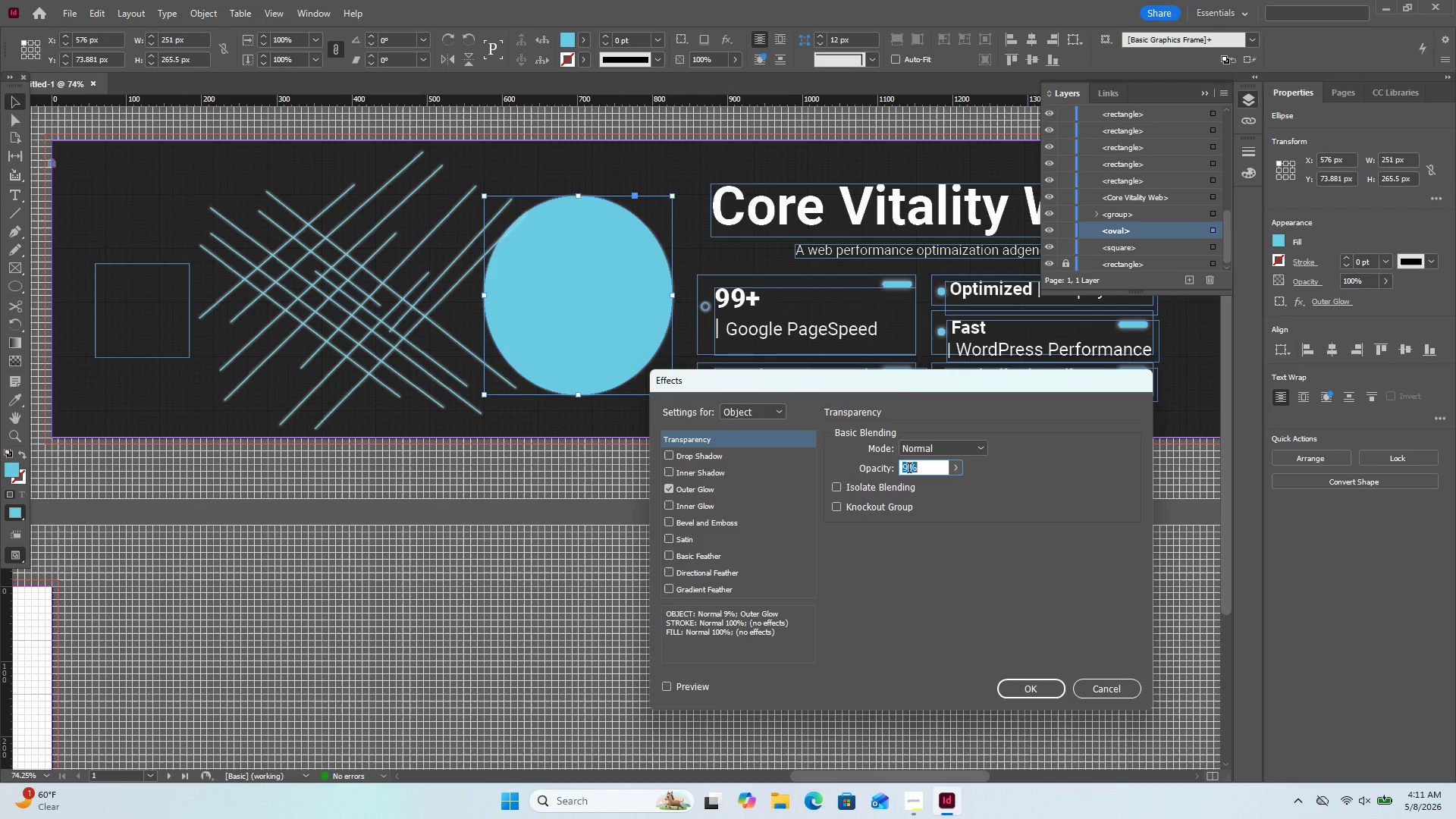 
left_click([909, 469])
 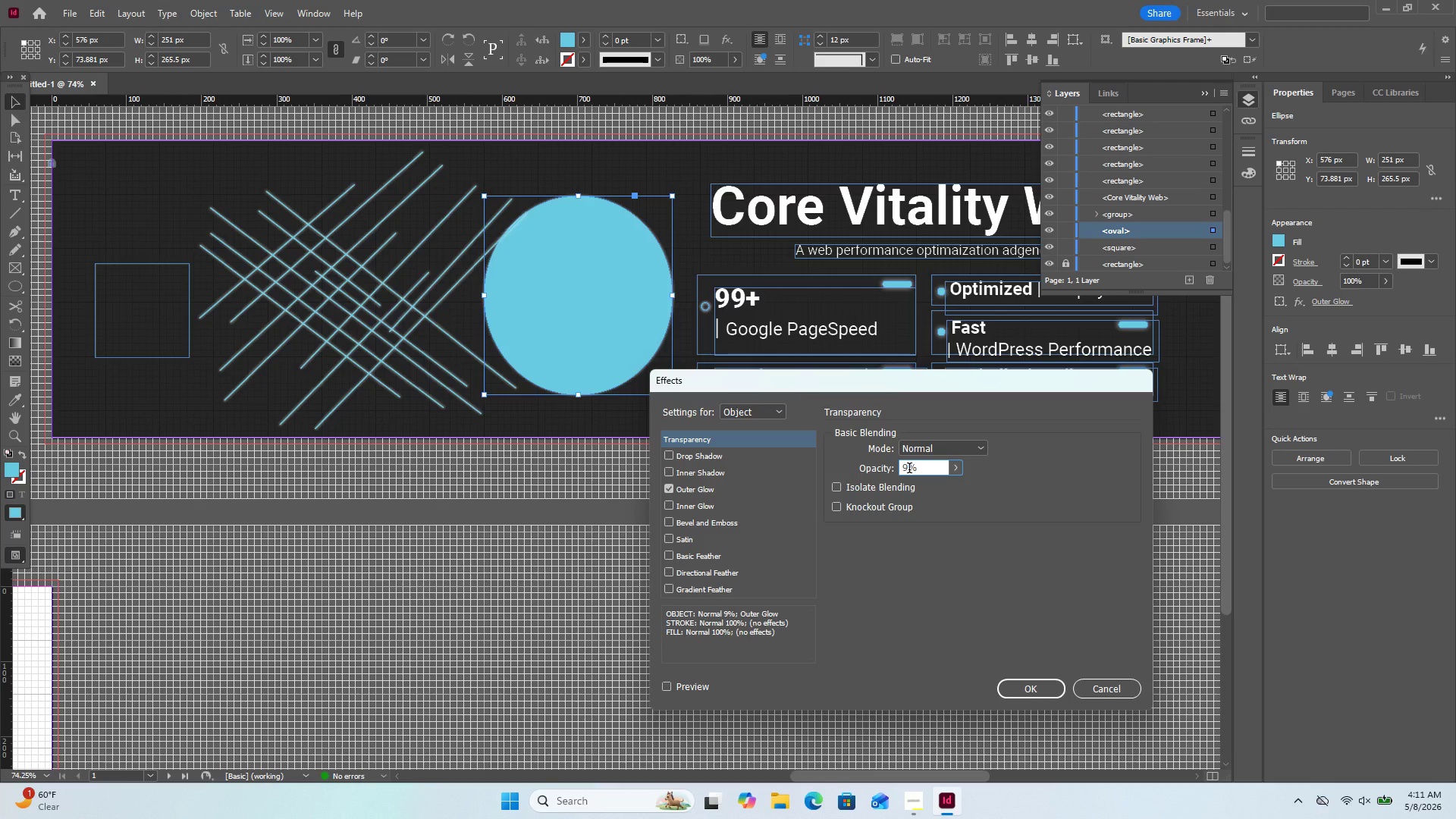 
left_click([909, 469])
 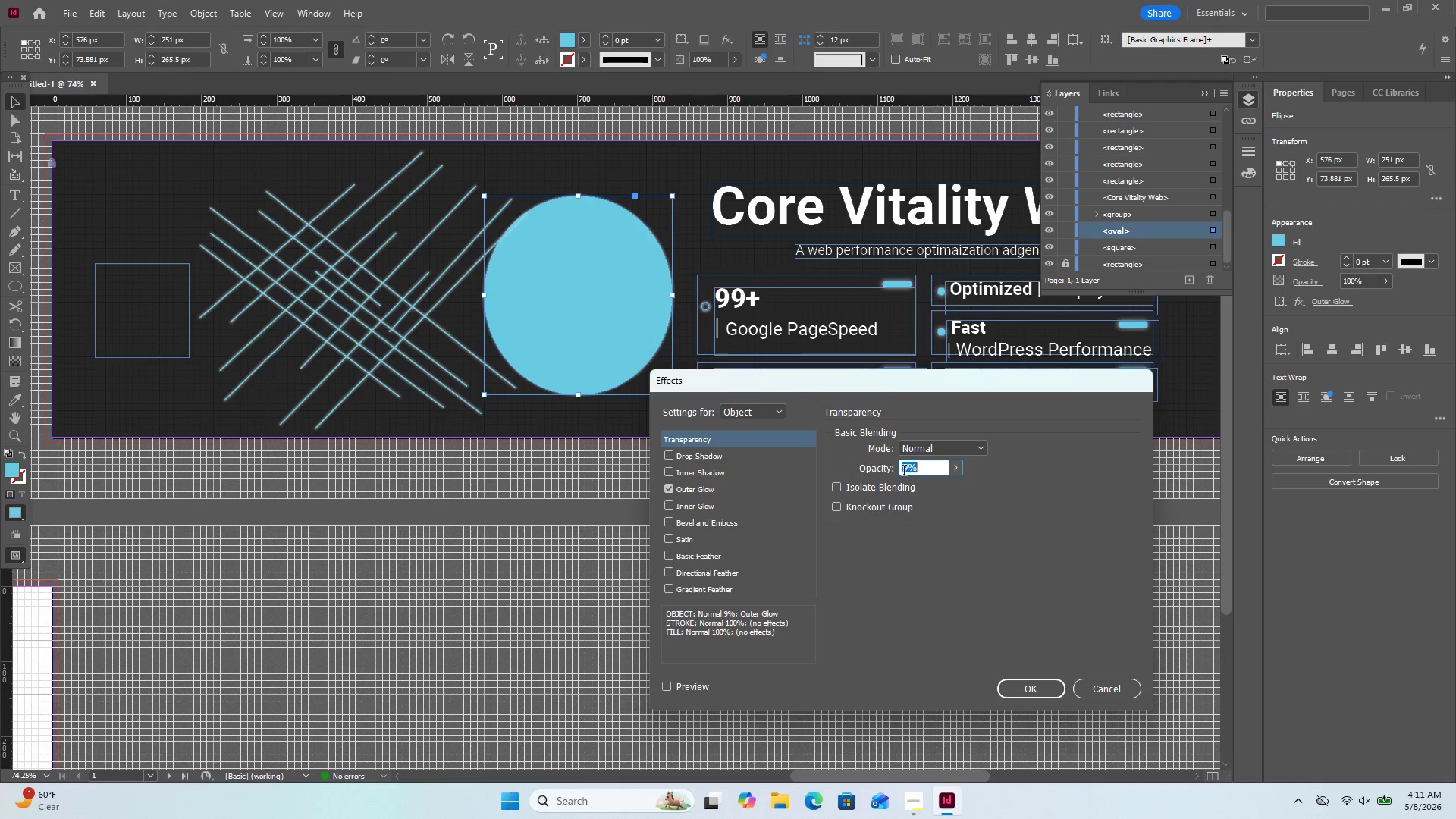 
left_click_drag(start_coordinate=[909, 469], to_coordinate=[903, 472])
 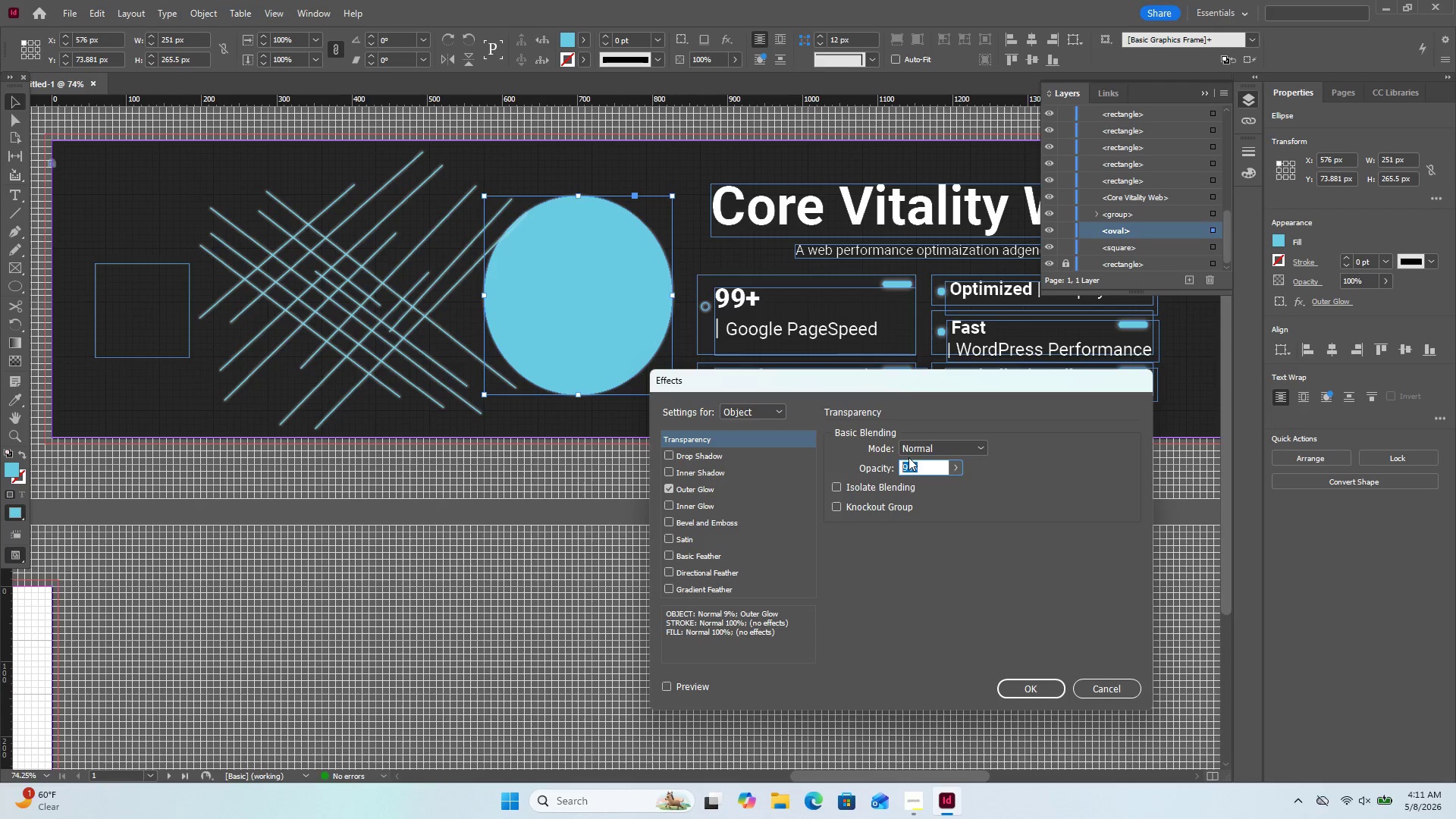 
key(Numpad1)
 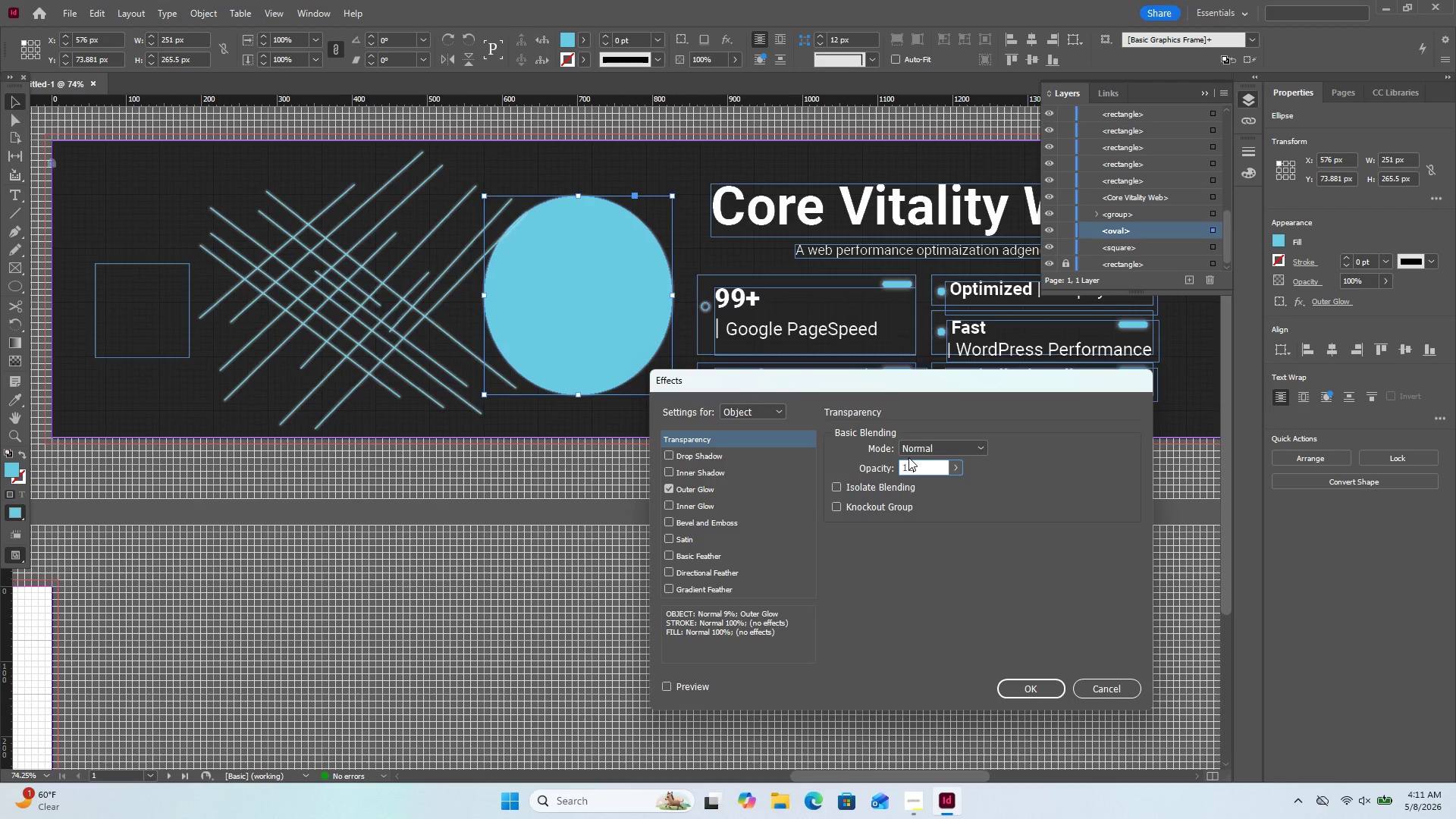 
key(Numpad2)
 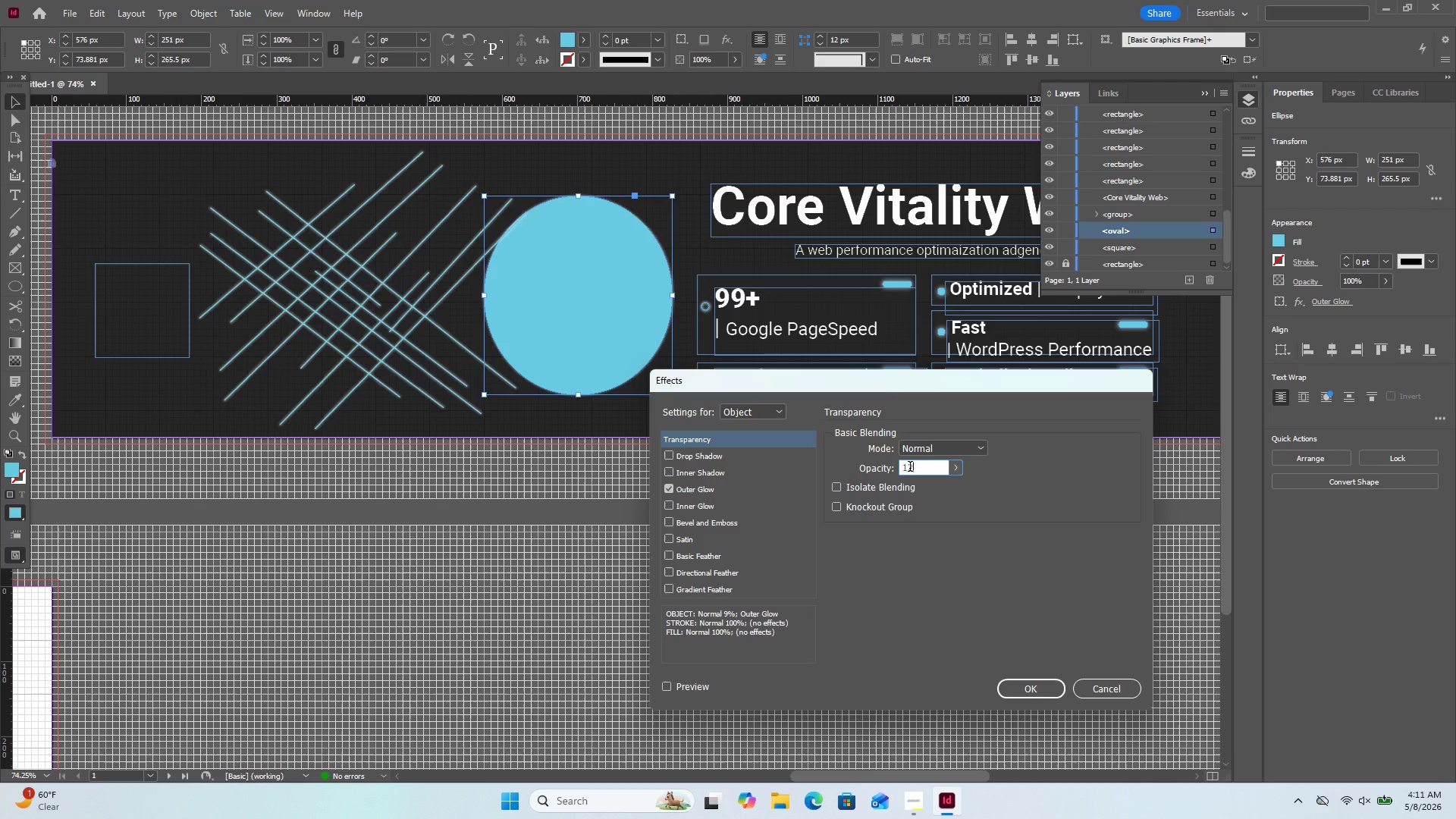 
left_click([930, 585])
 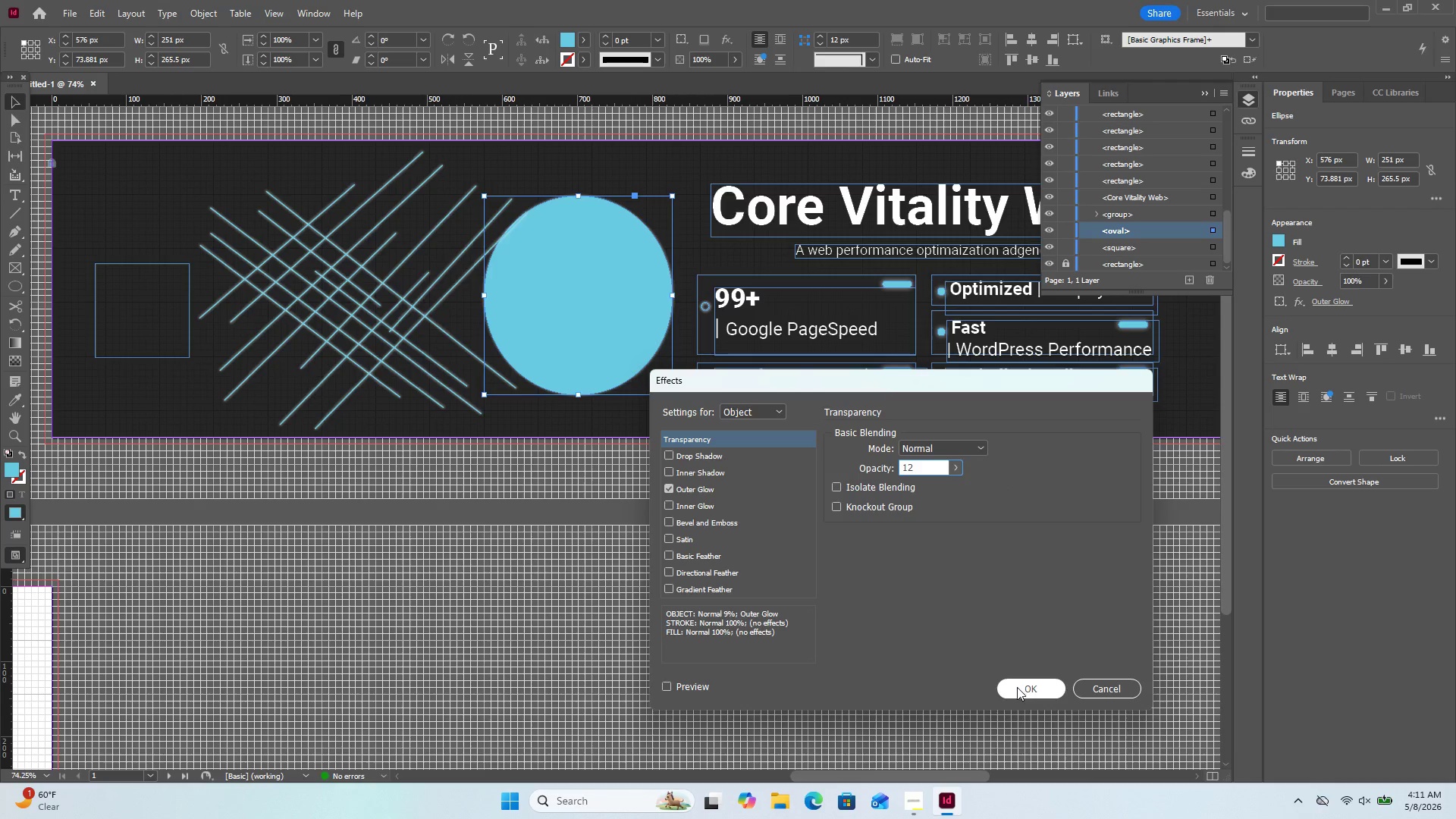 
left_click([1016, 688])
 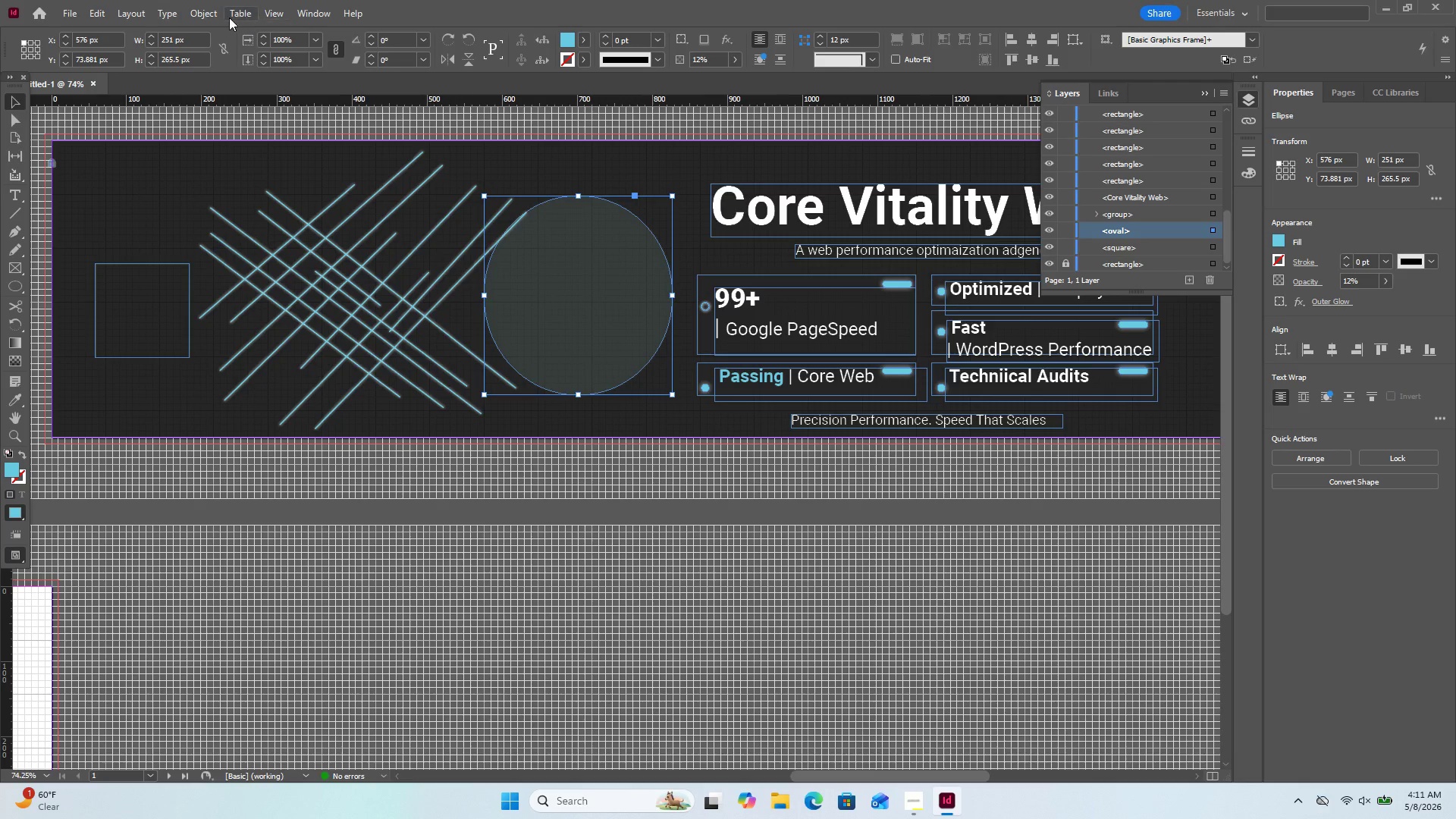 
left_click([196, 15])
 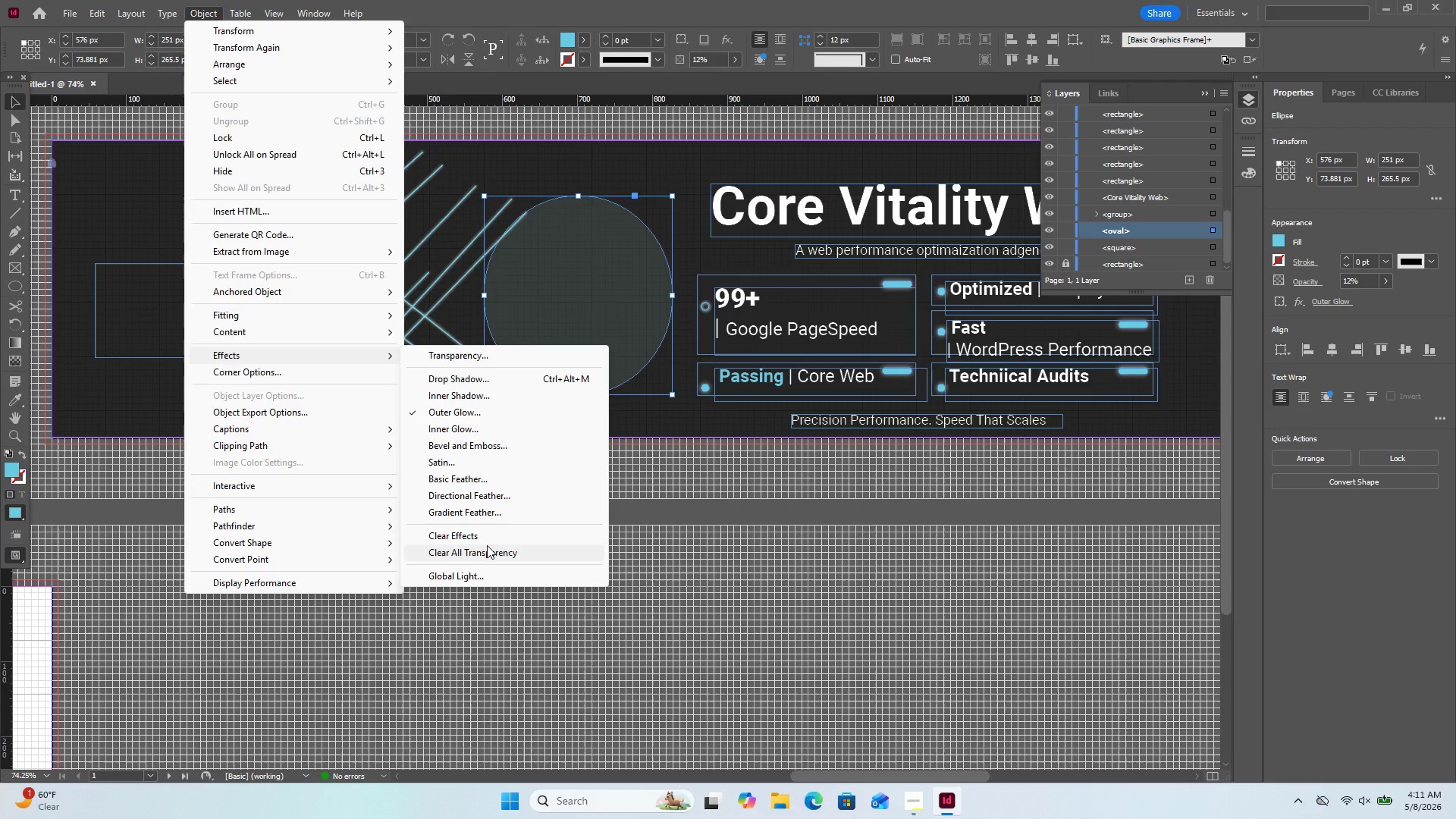 
wait(5.05)
 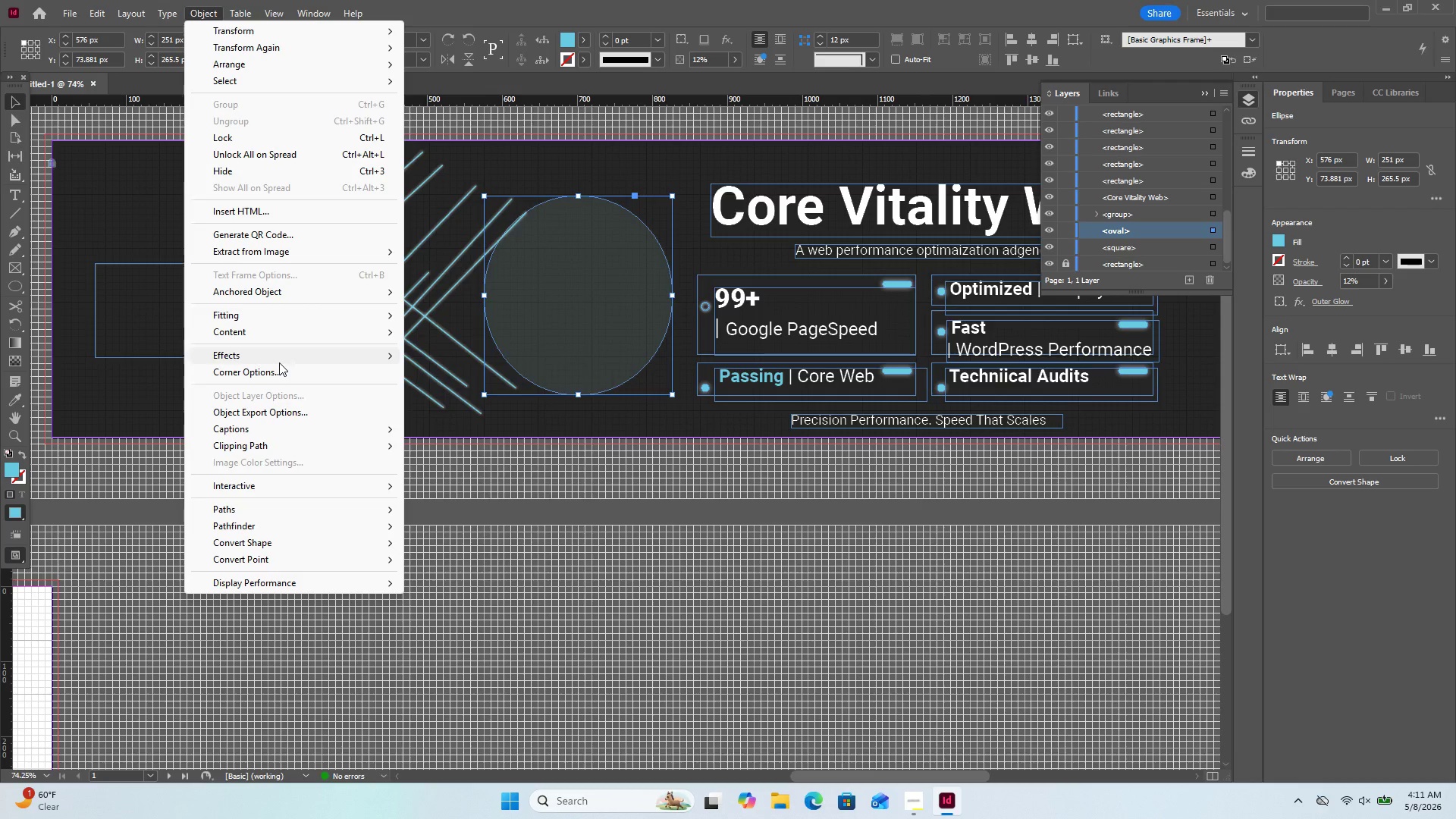 
left_click([492, 486])
 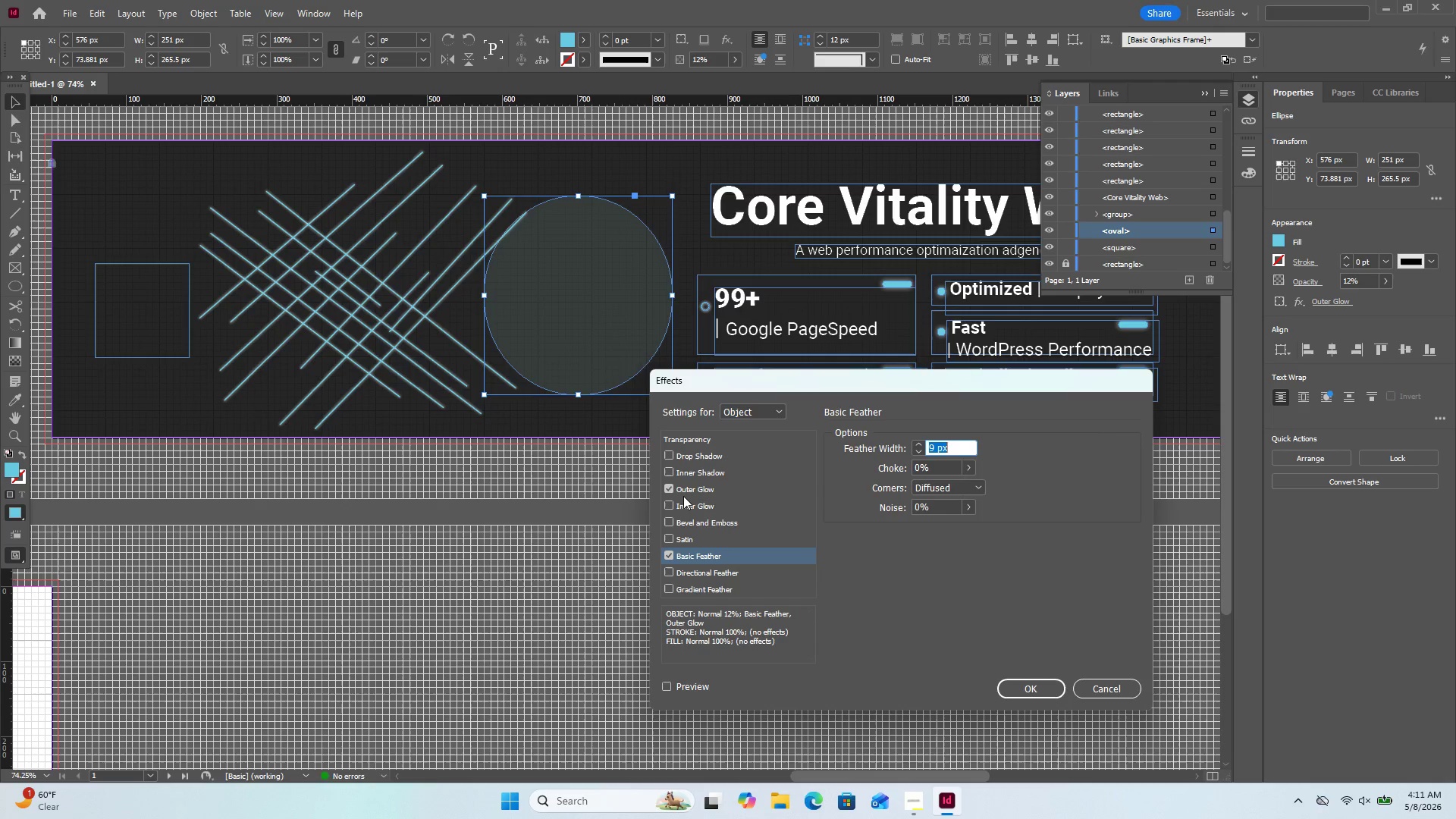 
left_click([671, 491])
 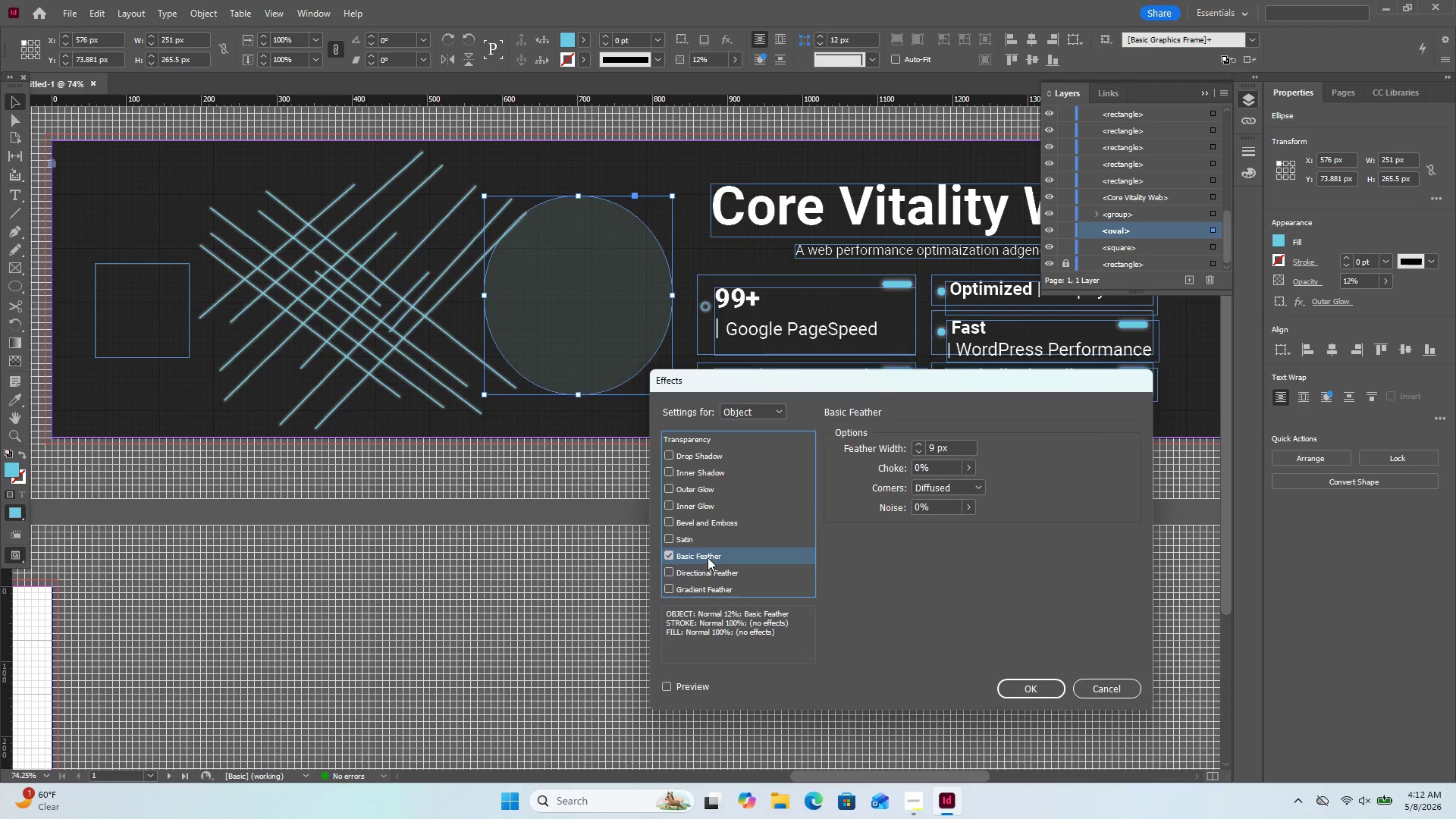 
left_click([695, 561])
 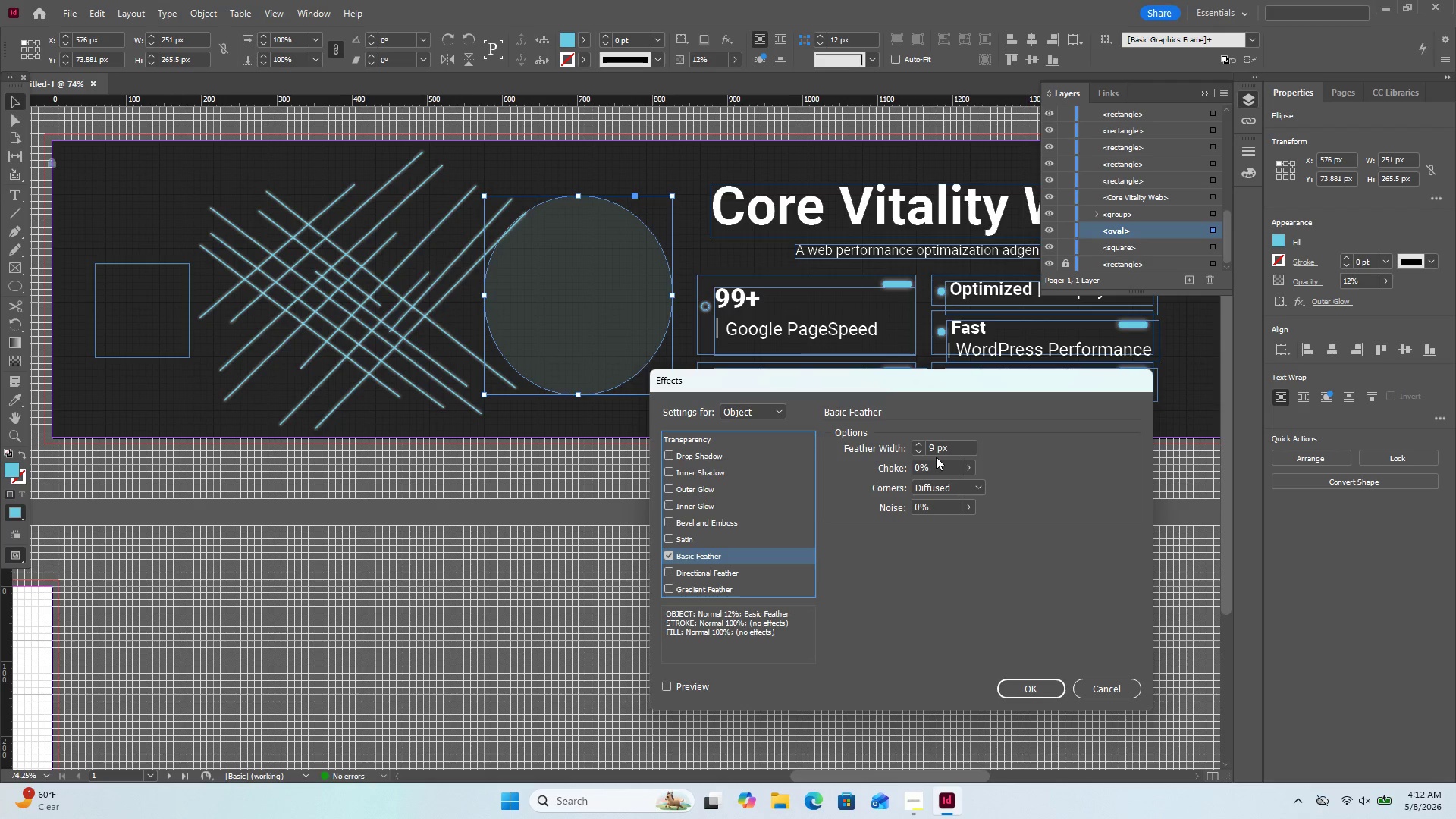 
wait(6.12)
 